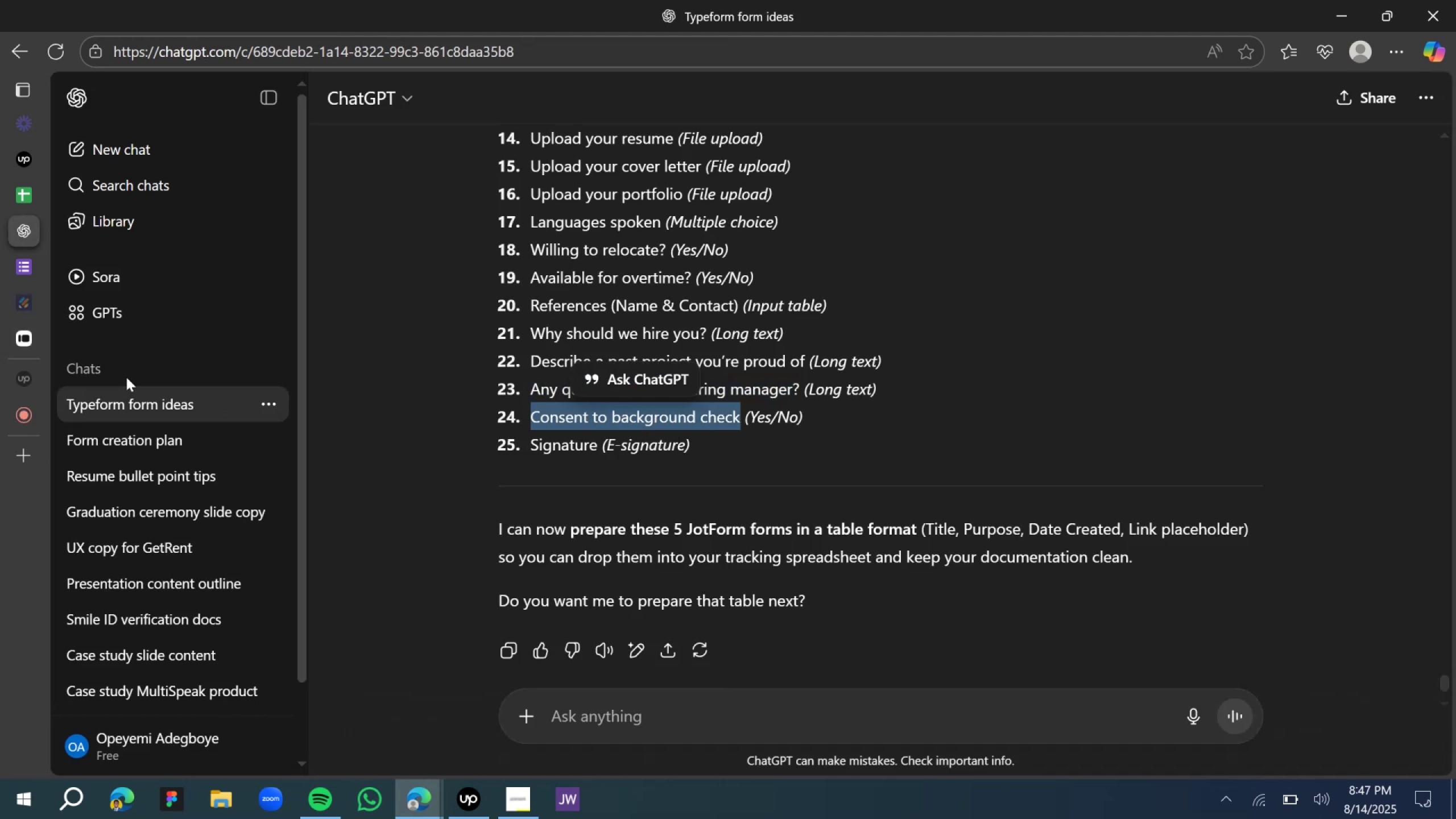 
key(Control+C)
 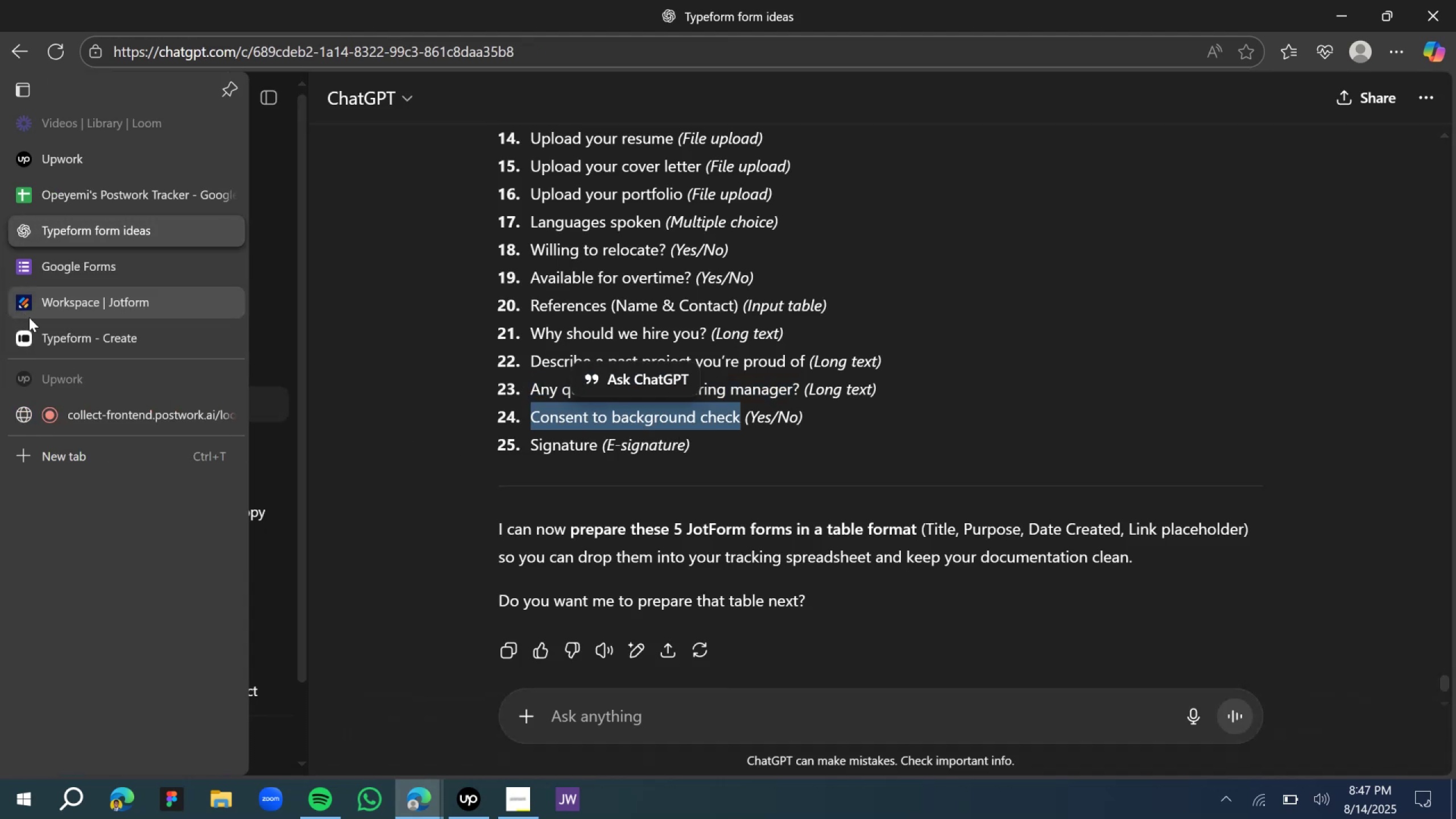 
left_click([46, 341])
 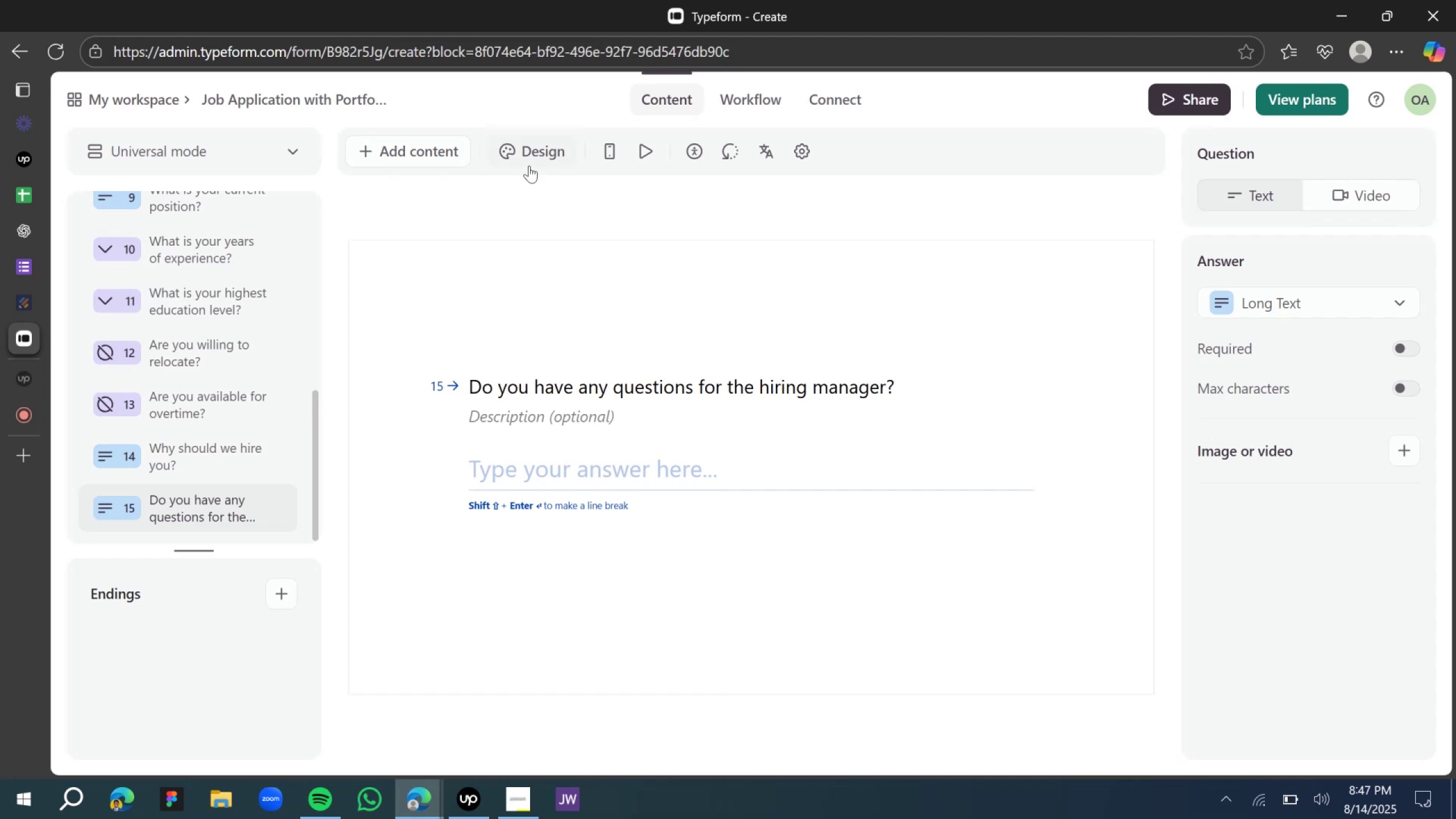 
left_click([450, 152])
 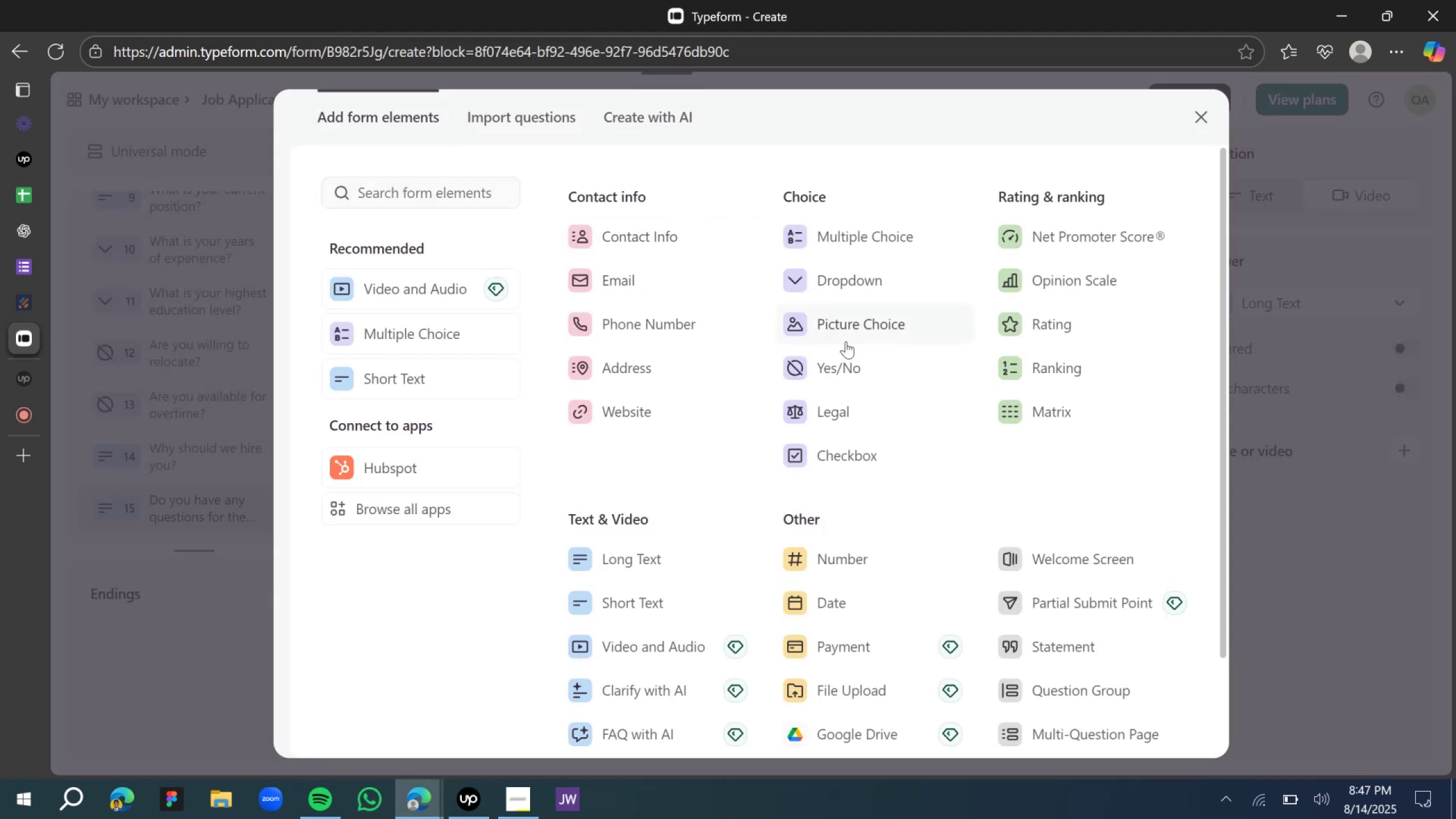 
left_click([850, 423])
 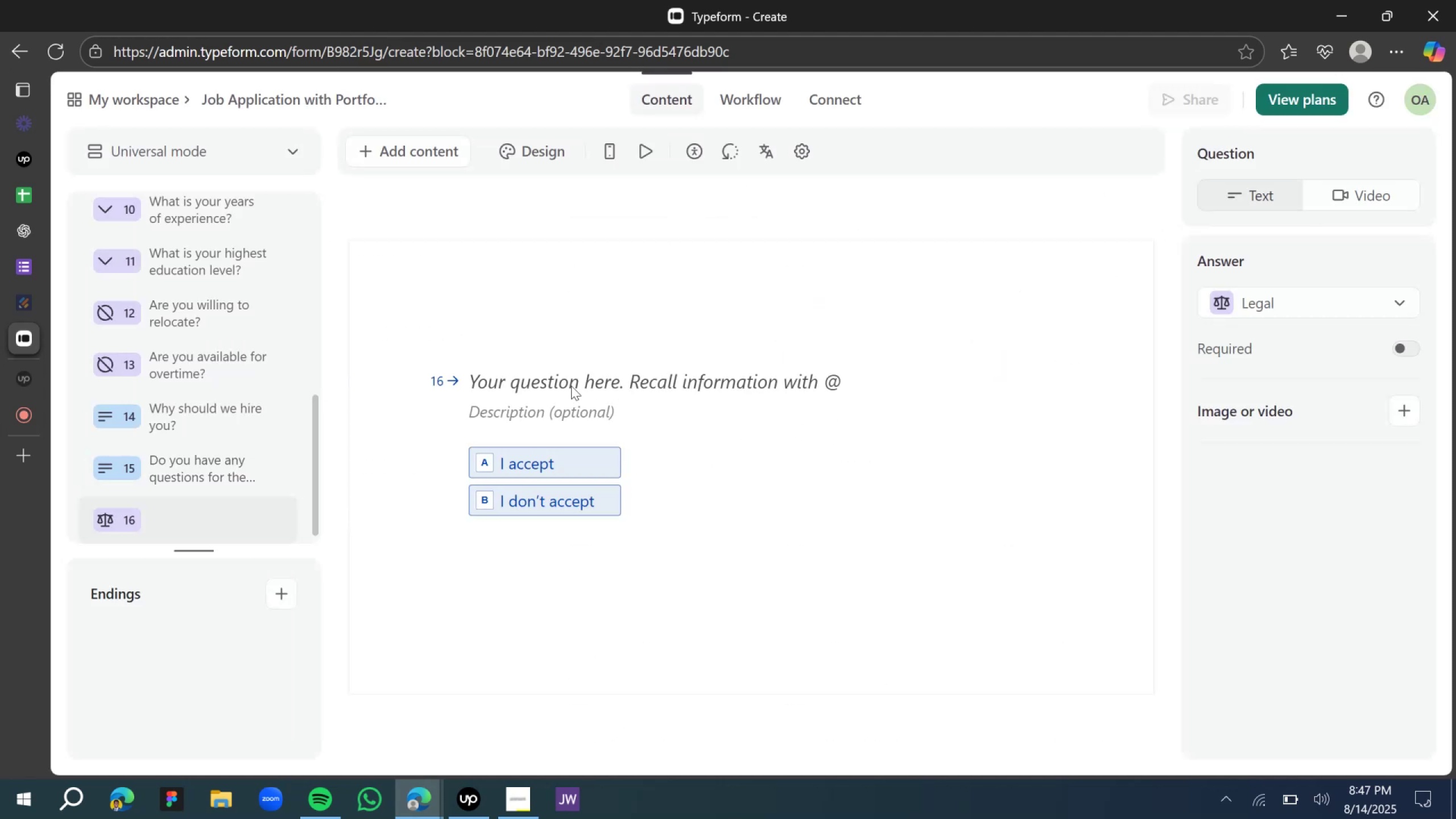 
left_click([553, 379])
 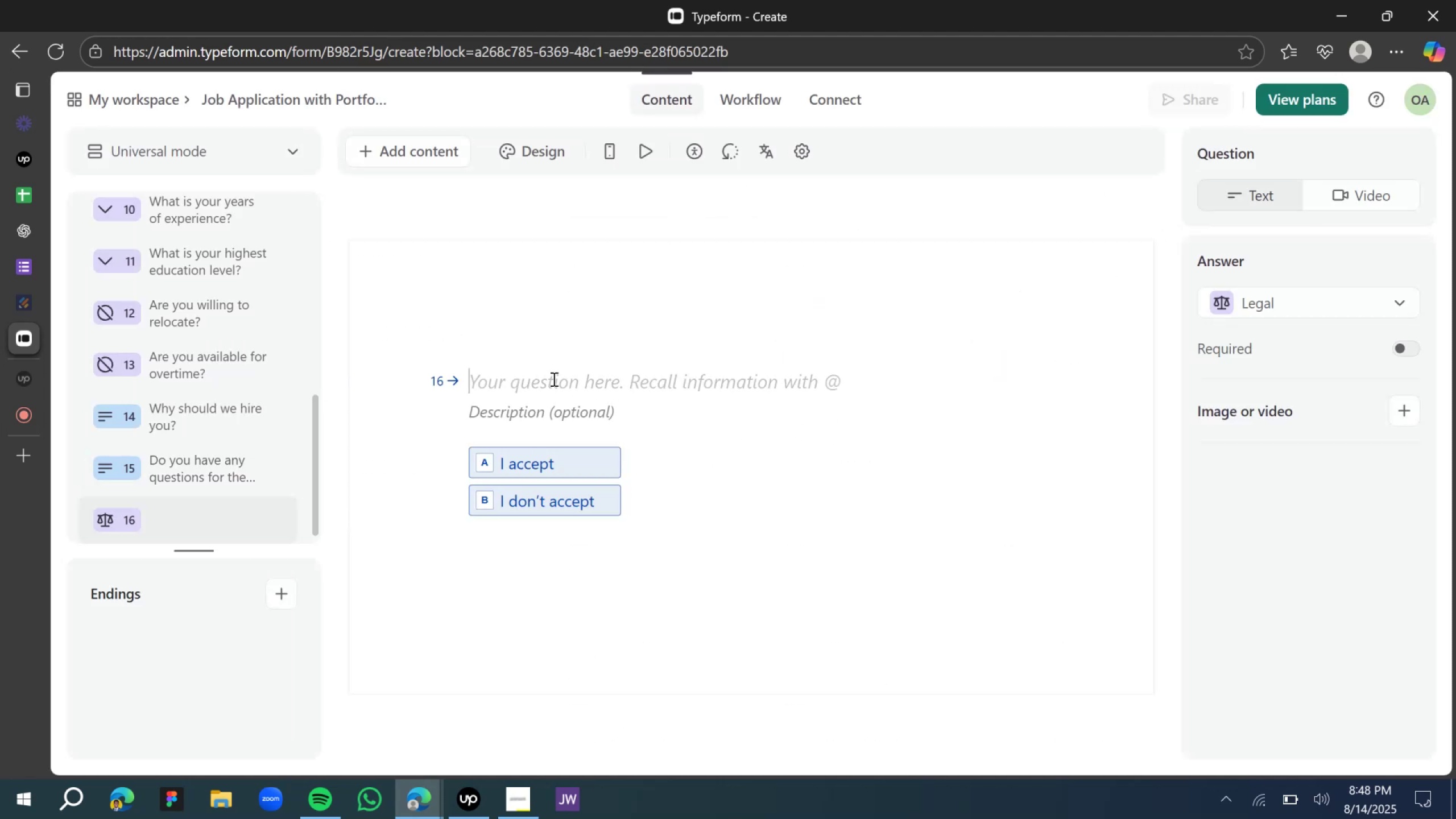 
key(Control+V)
 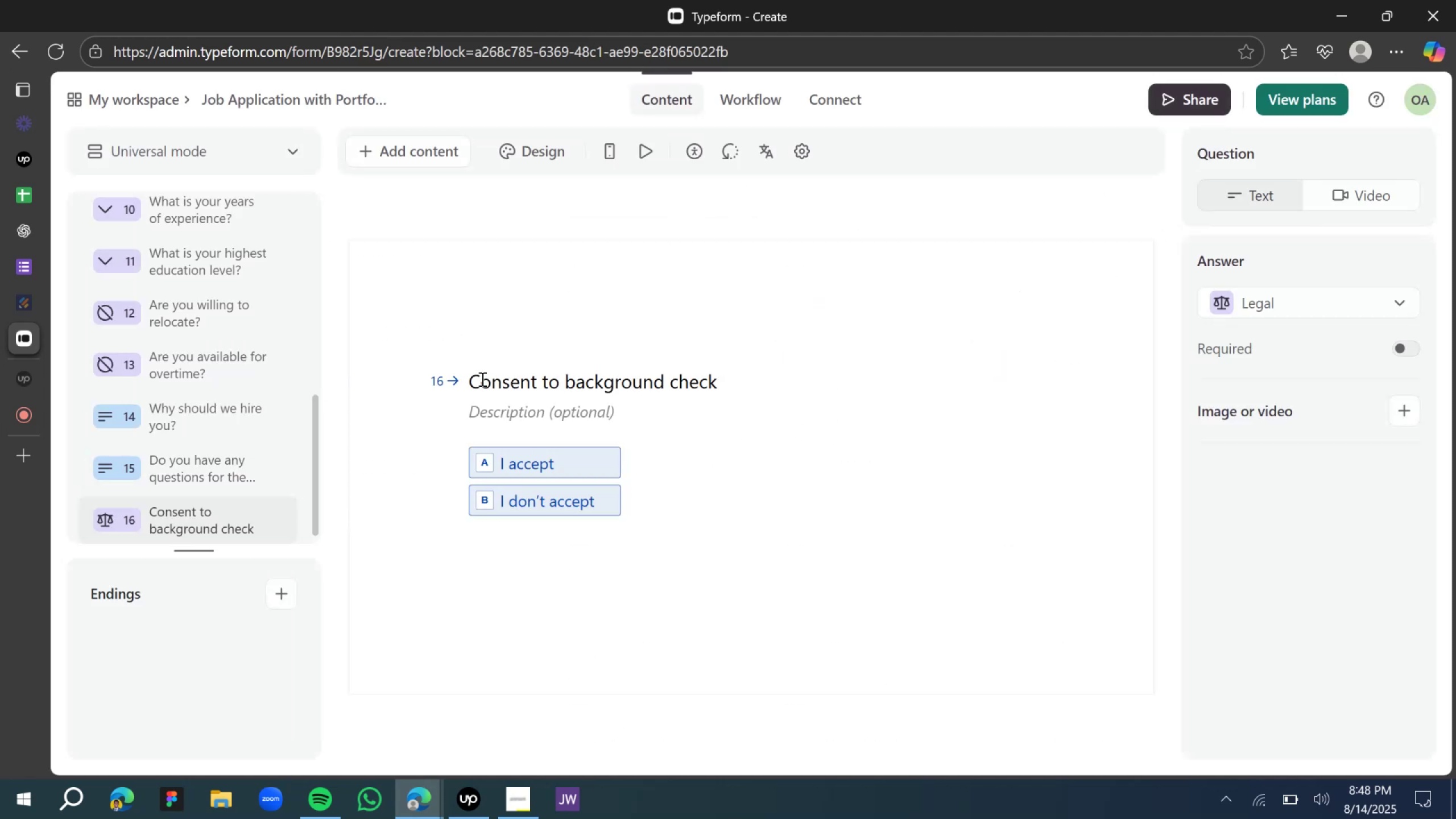 
double_click([480, 377])
 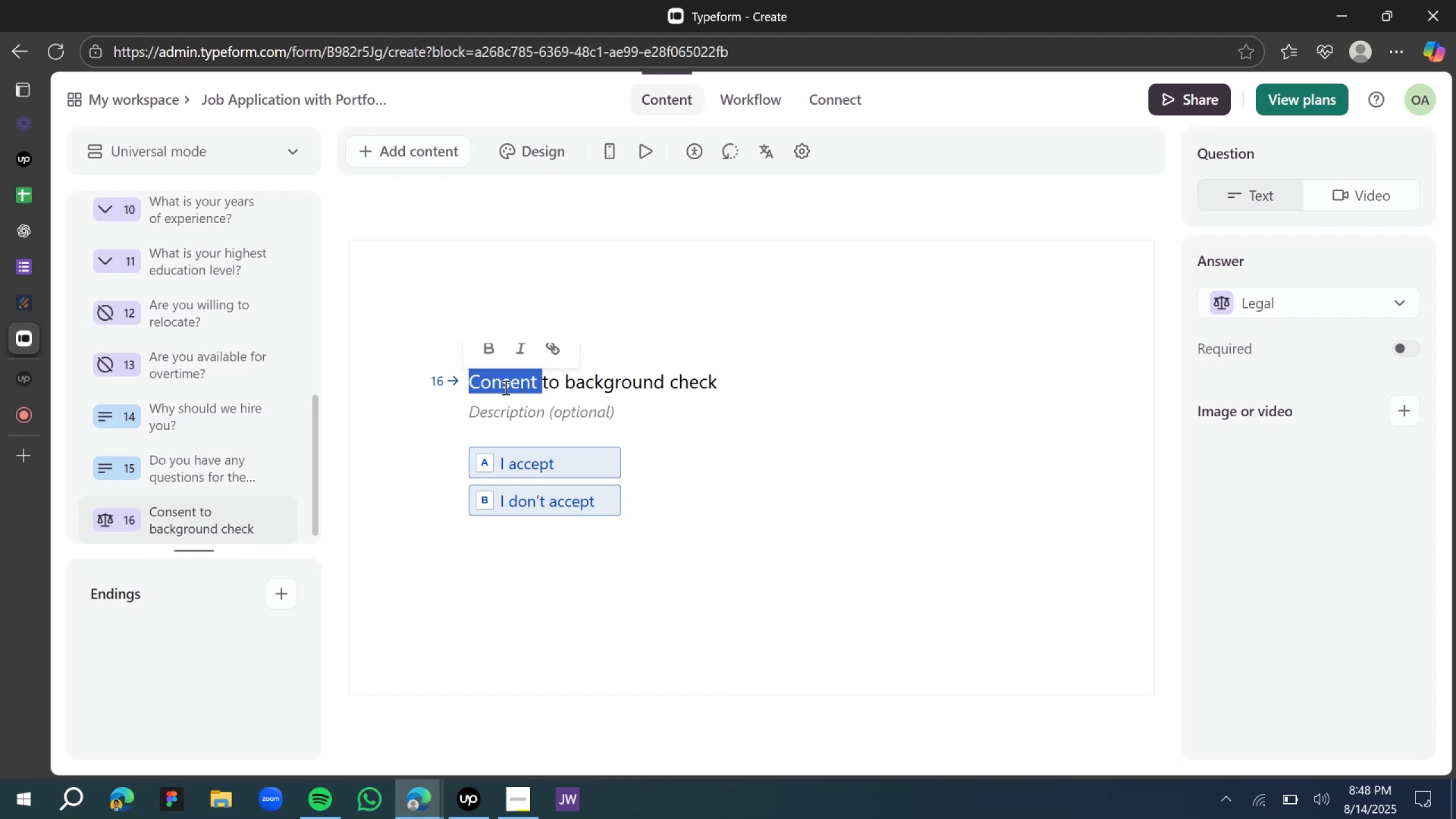 
type(Do you accept )
 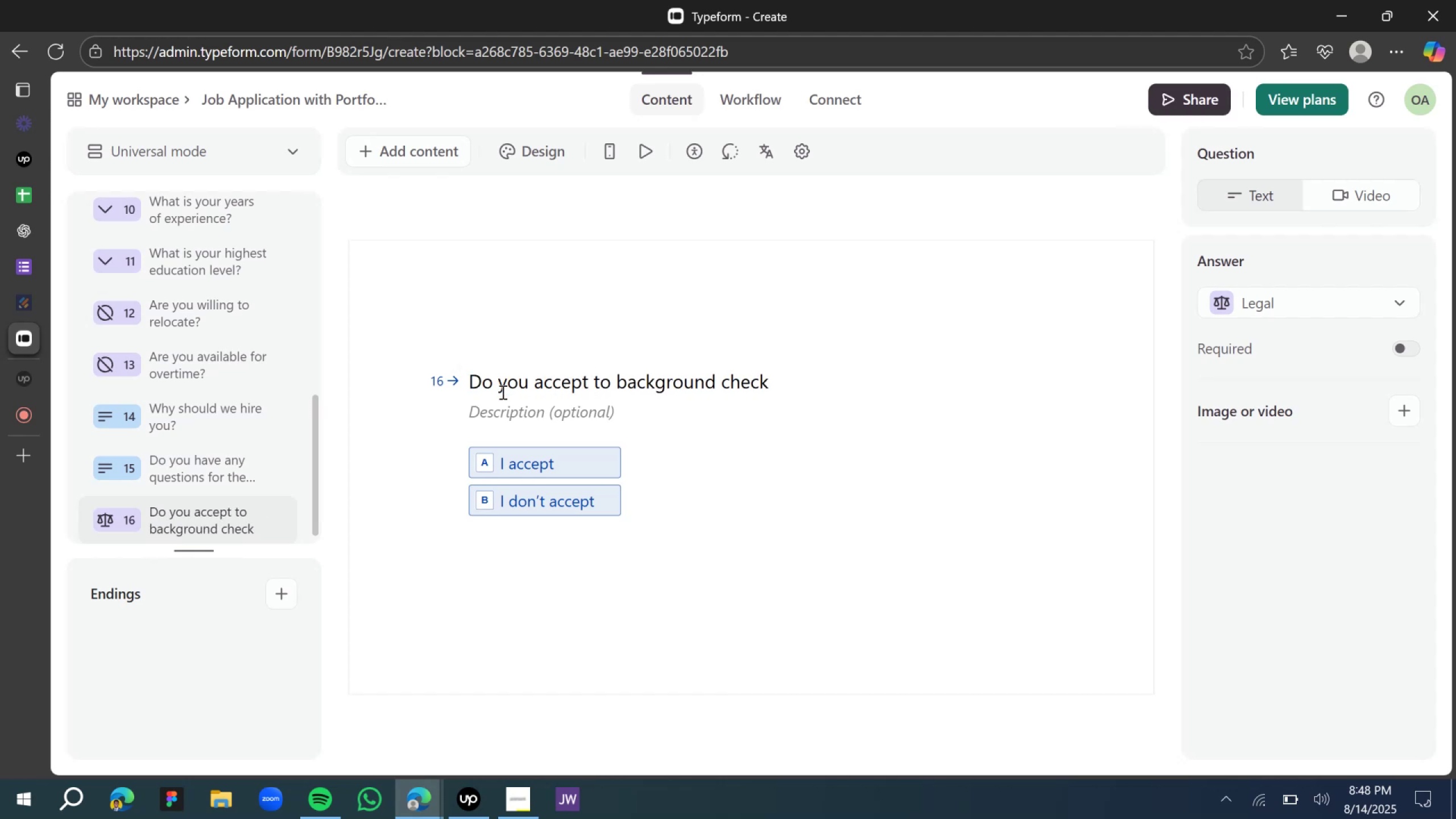 
wait(5.87)
 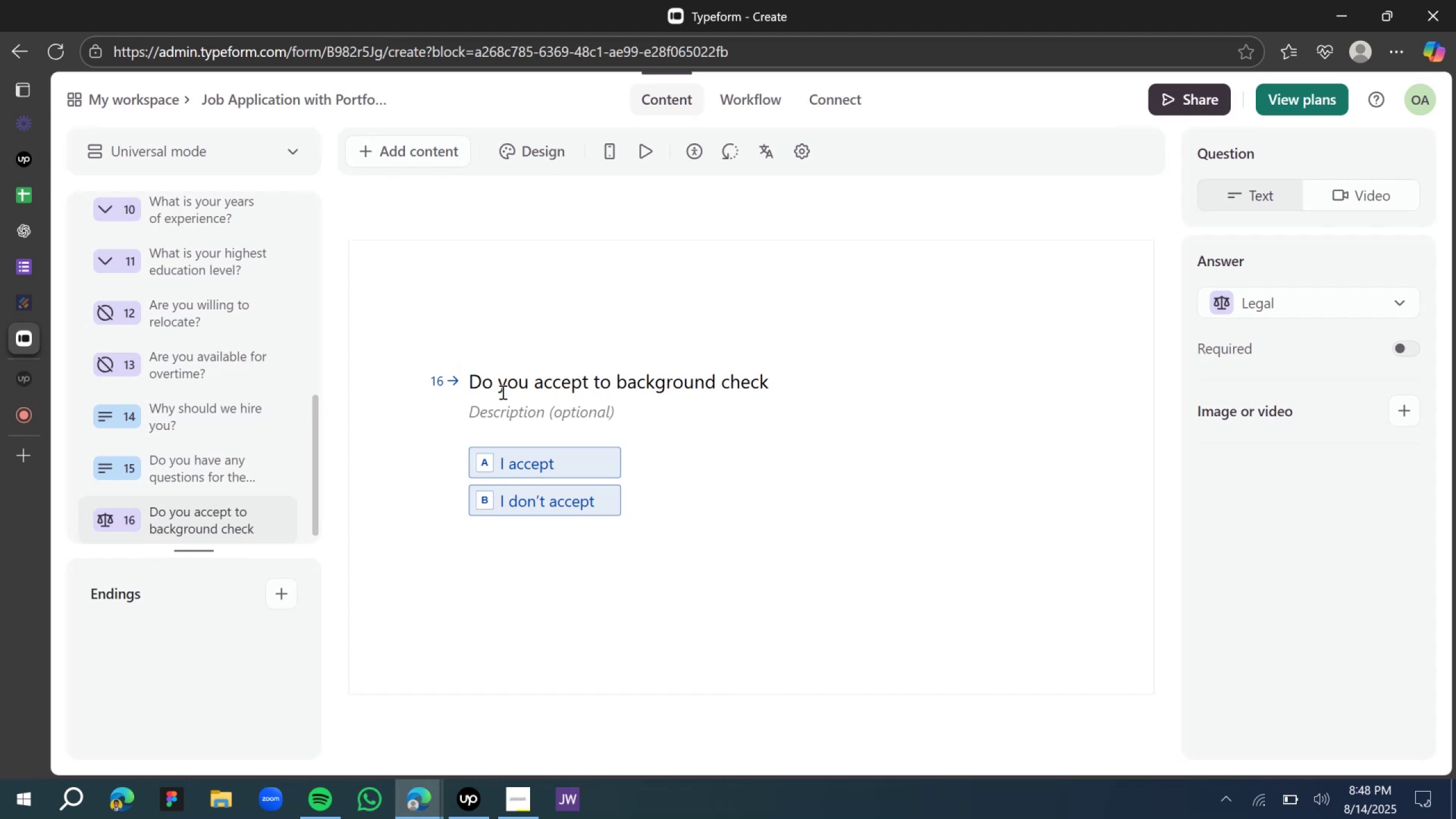 
left_click([537, 306])
 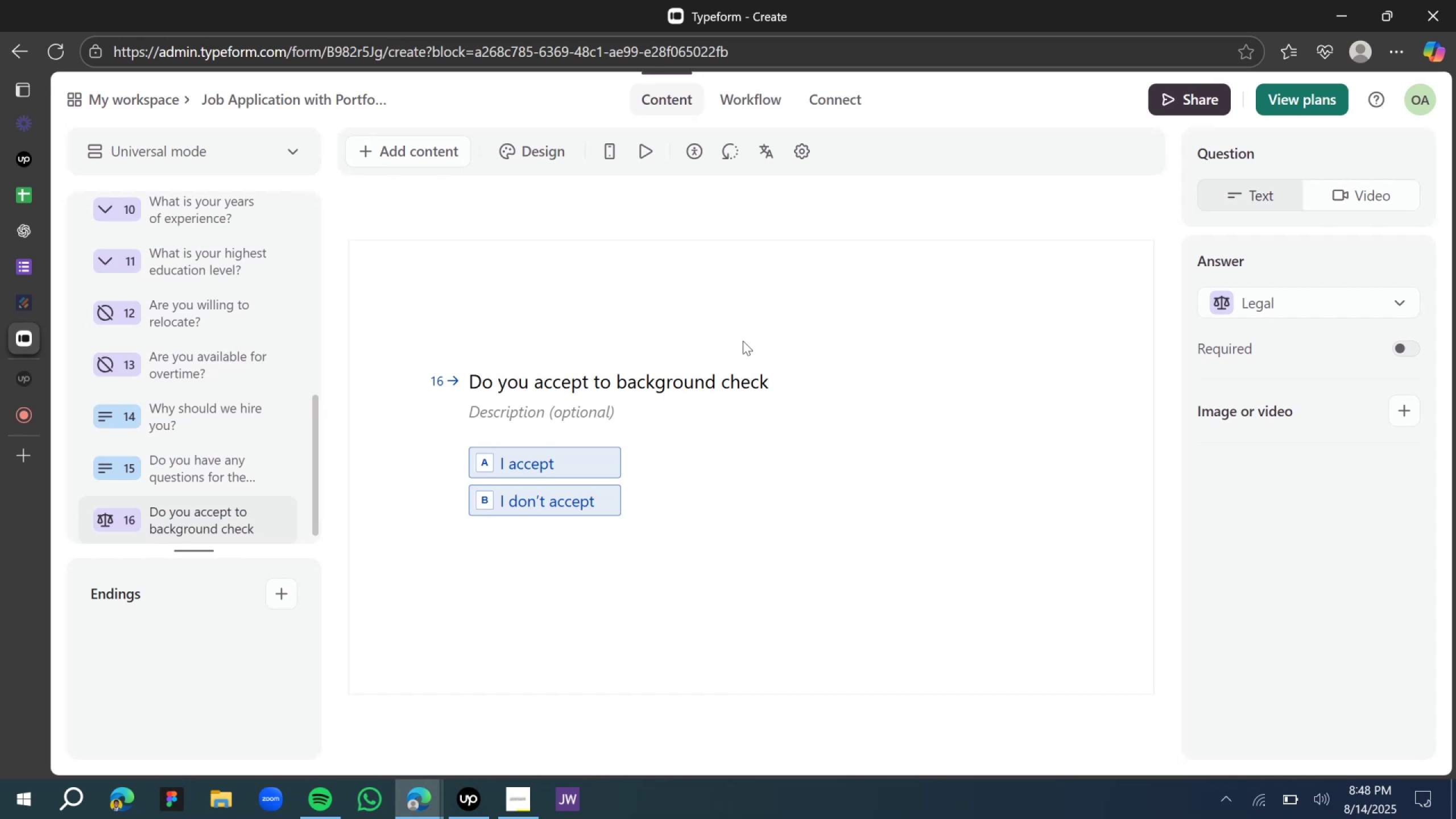 
left_click([770, 384])
 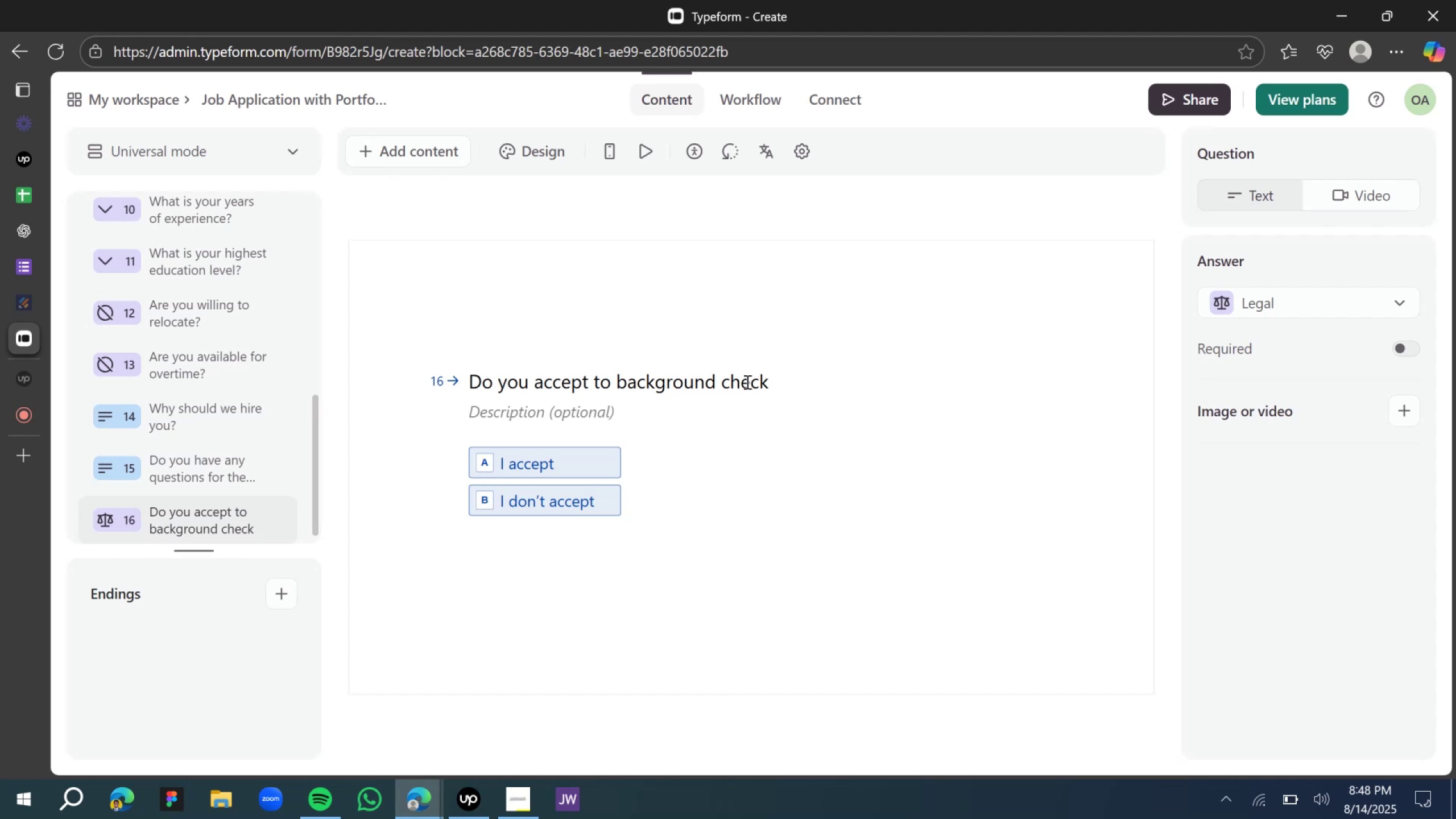 
left_click([755, 382])
 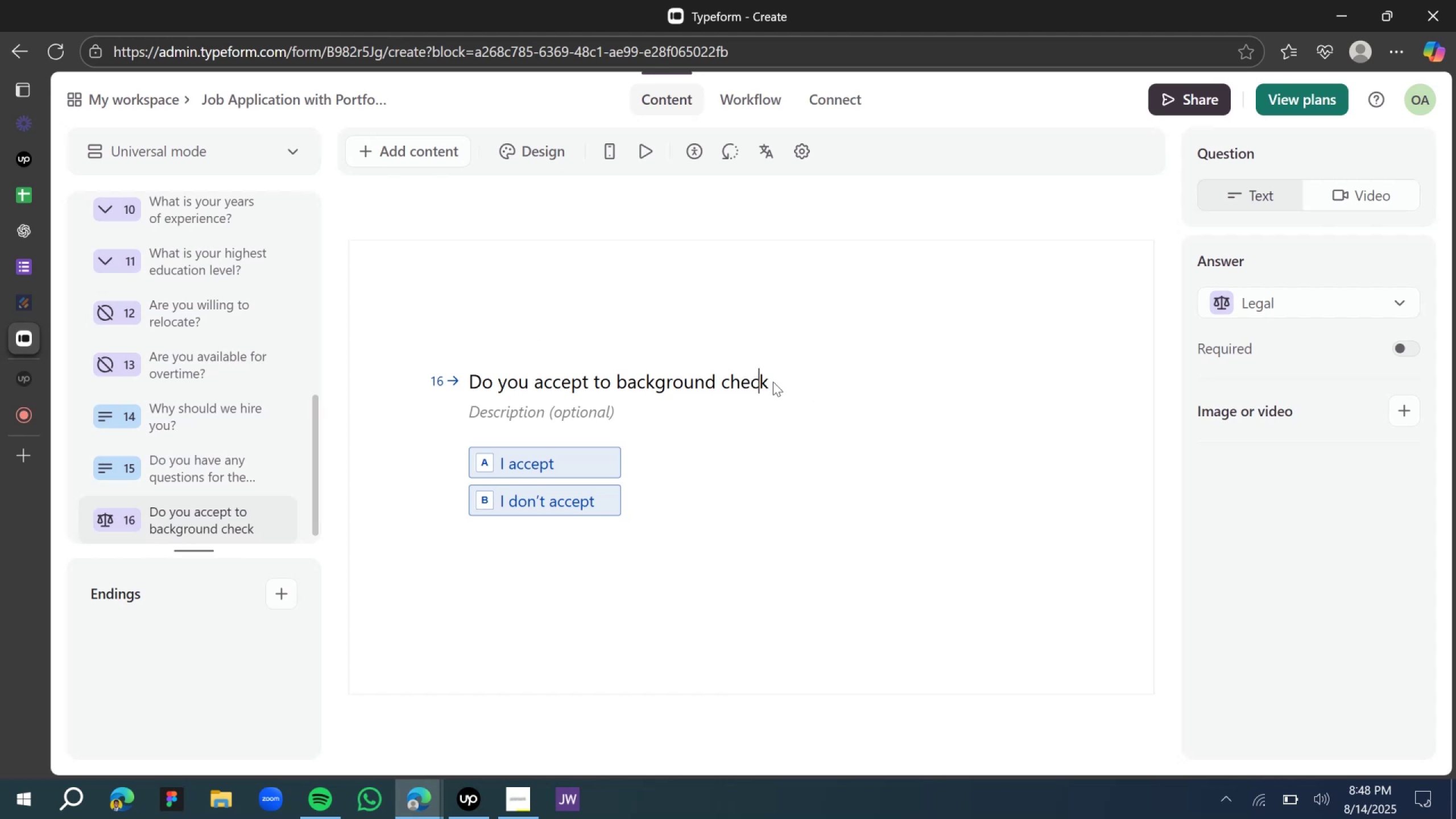 
left_click([773, 382])
 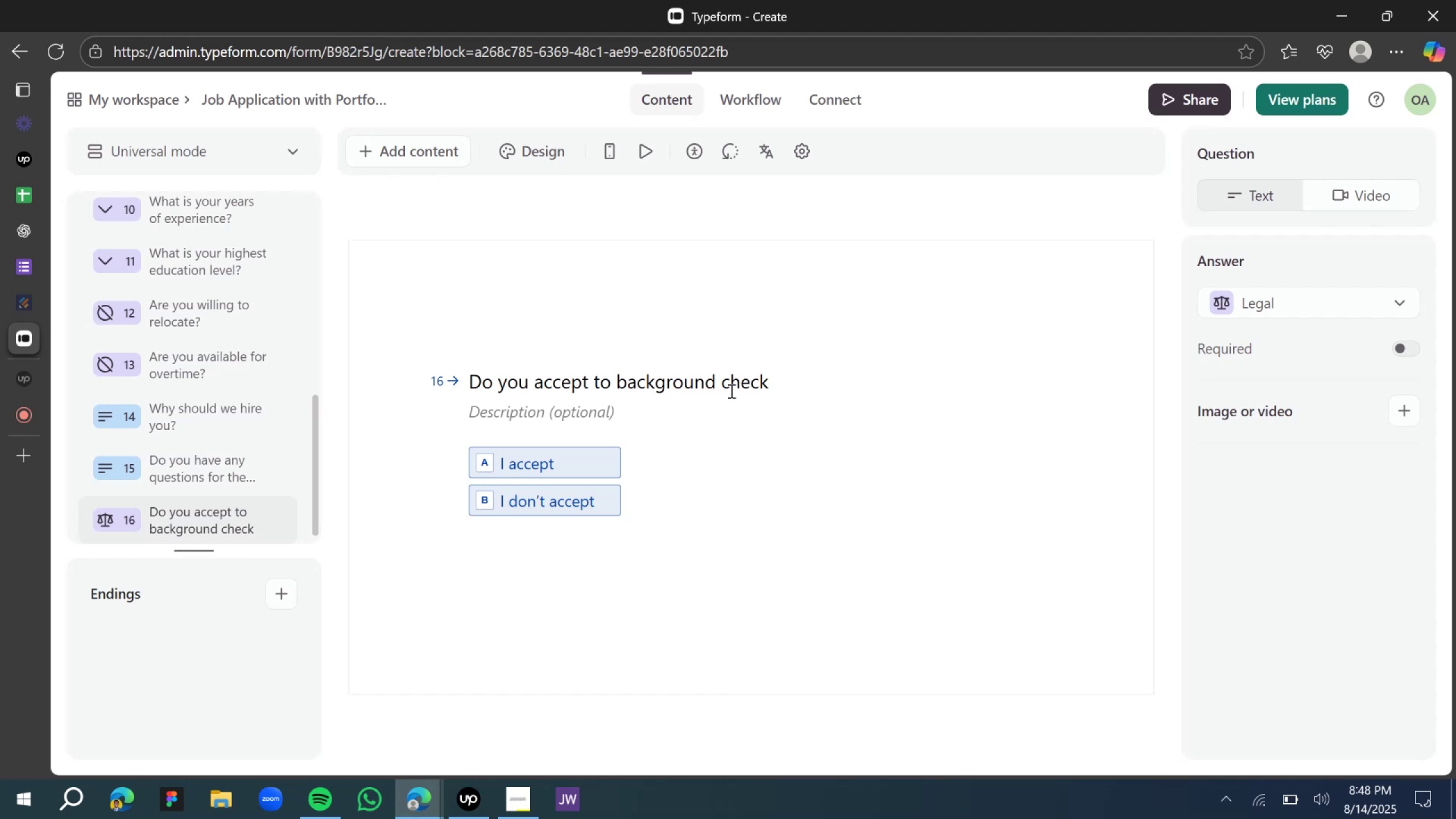 
left_click([730, 391])
 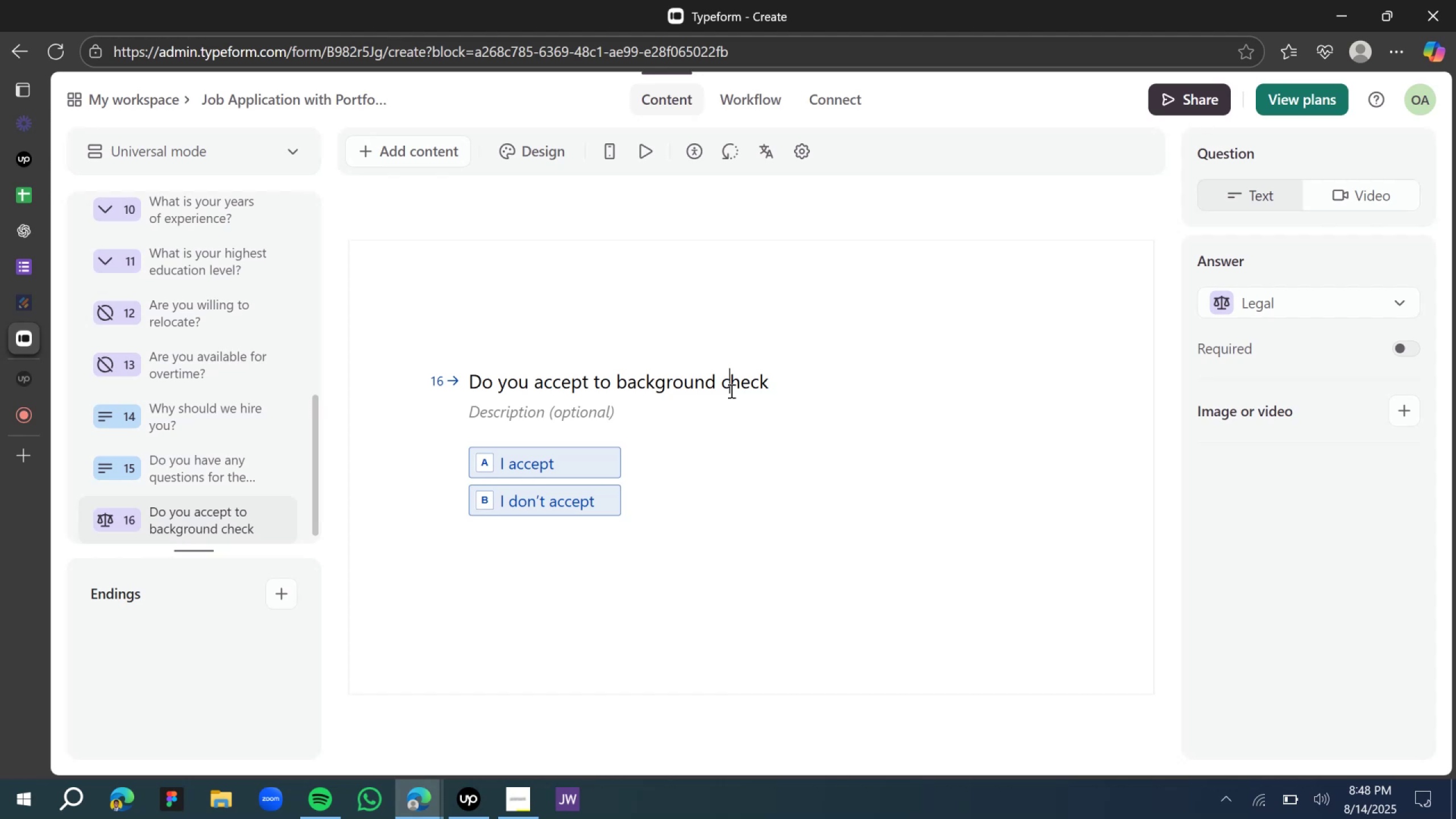 
key(ArrowRight)
 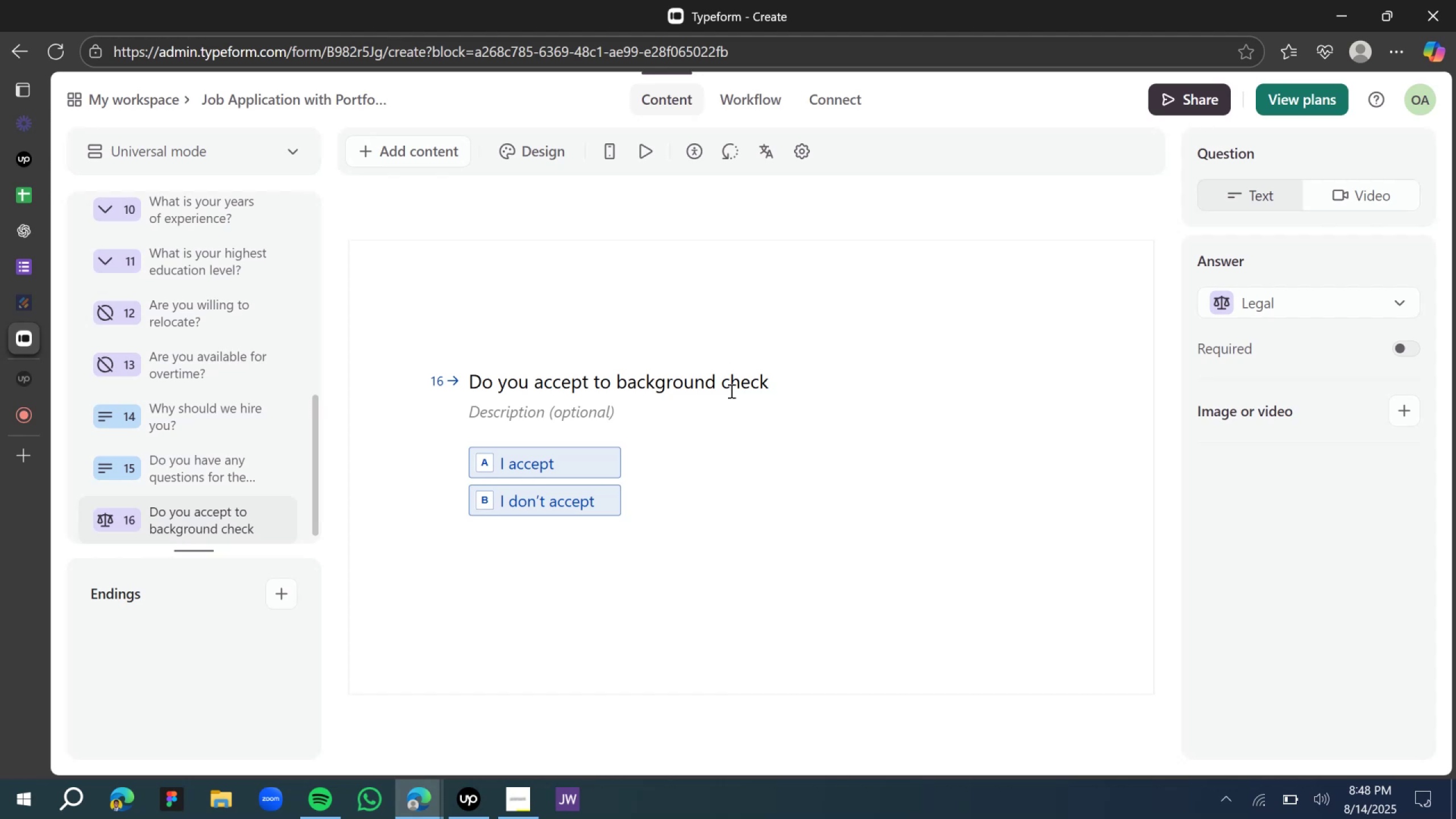 
key(ArrowRight)
 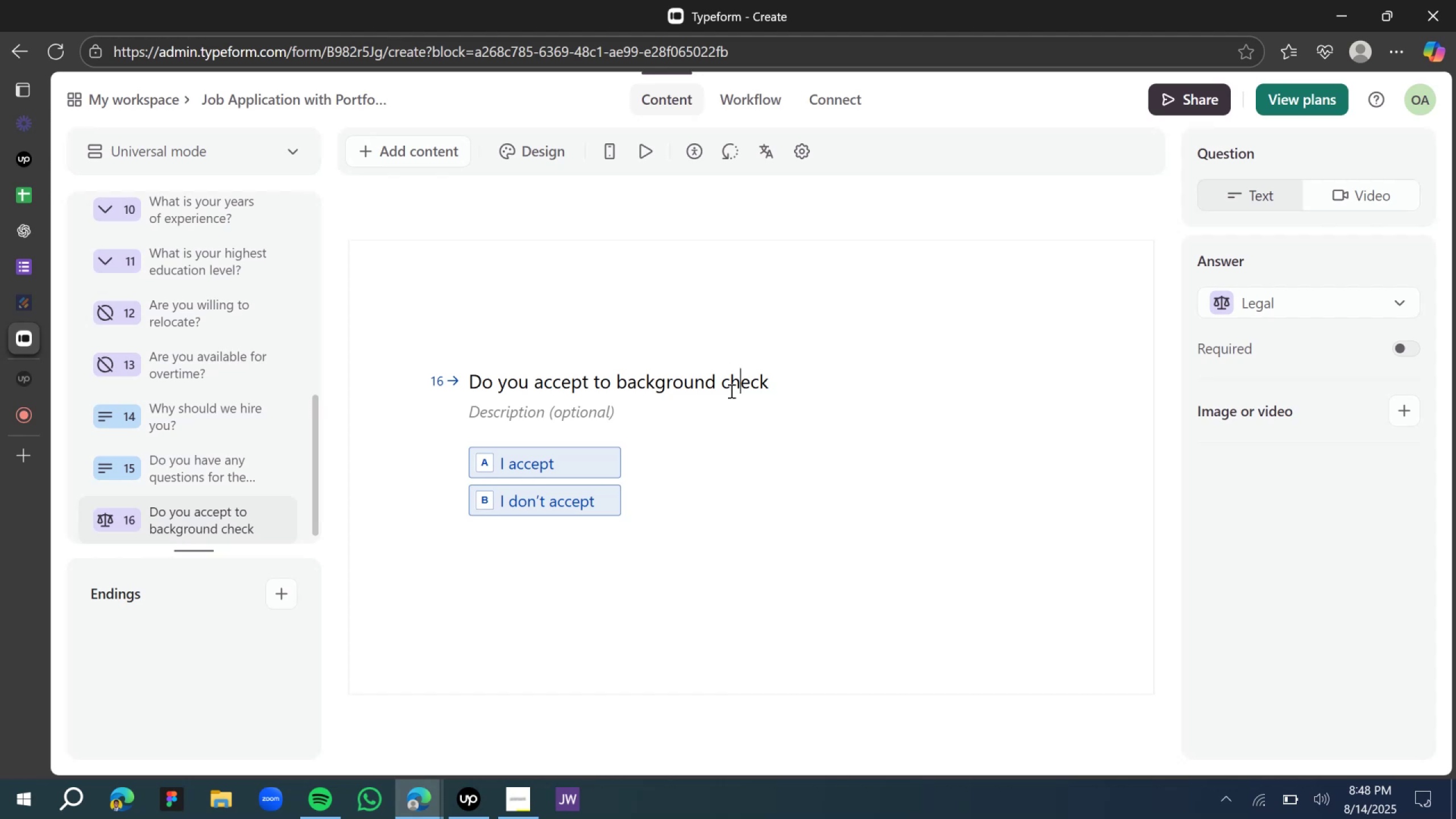 
key(ArrowRight)
 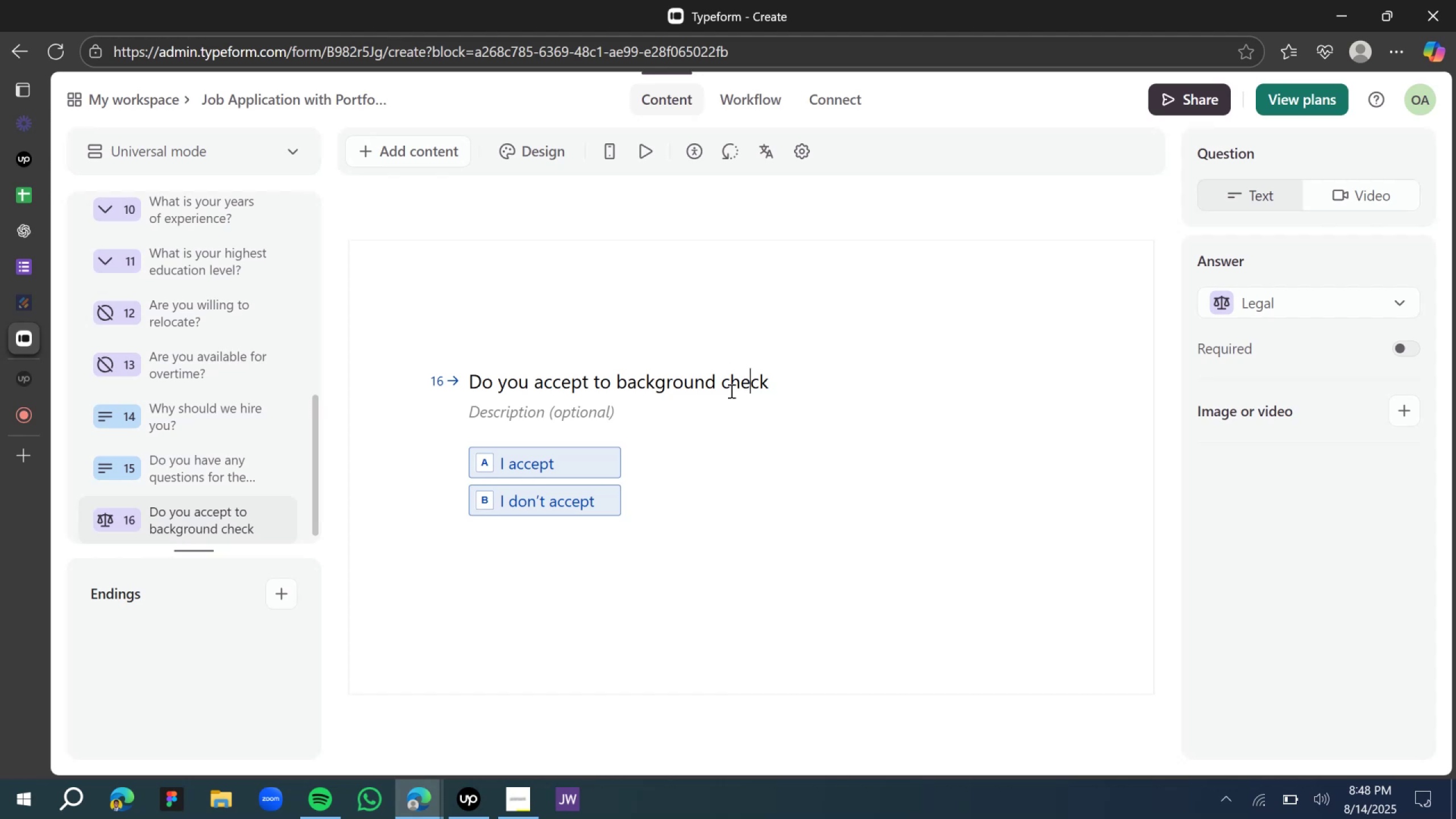 
key(ArrowRight)
 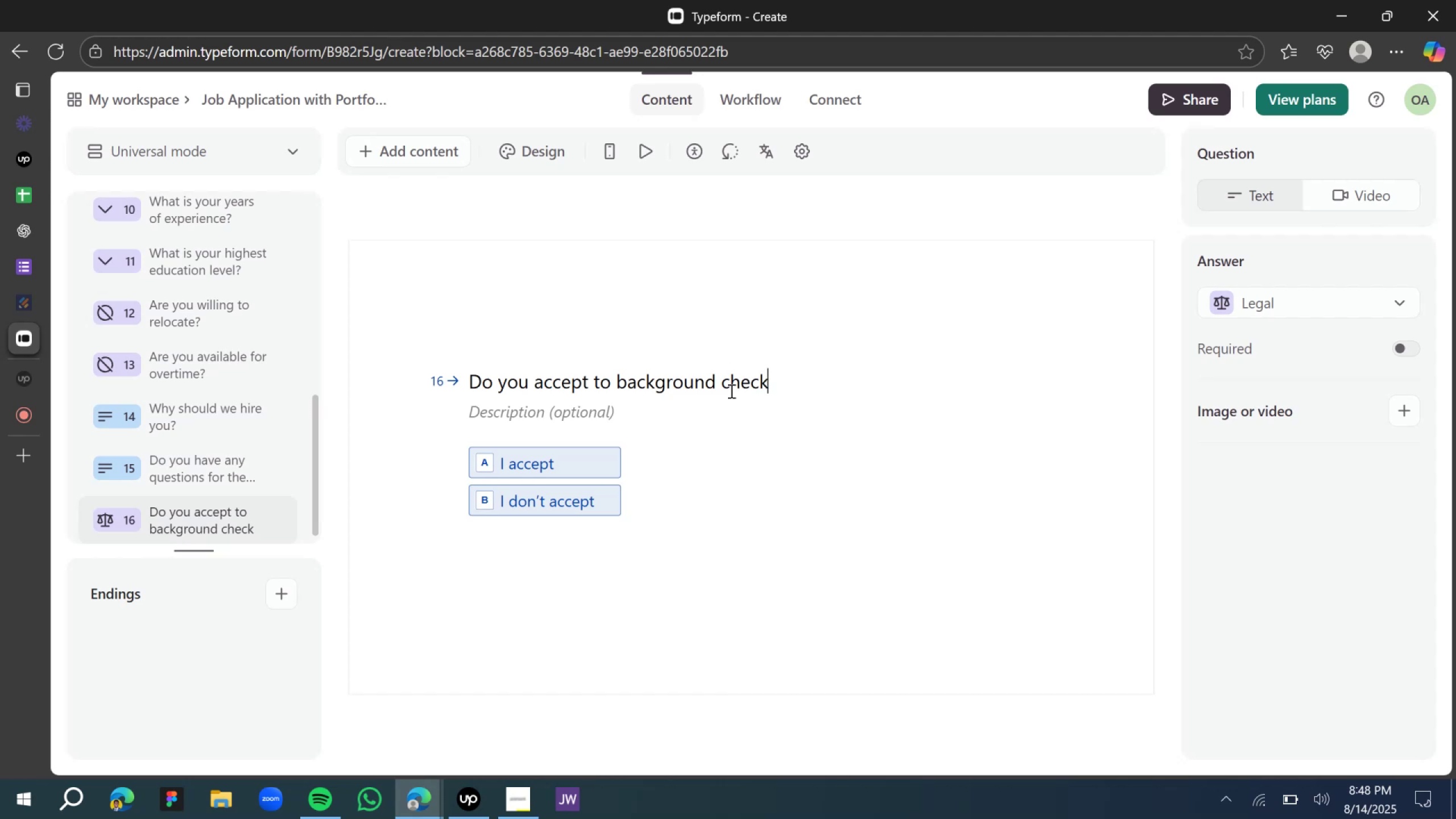 
key(Shift+Slash)
 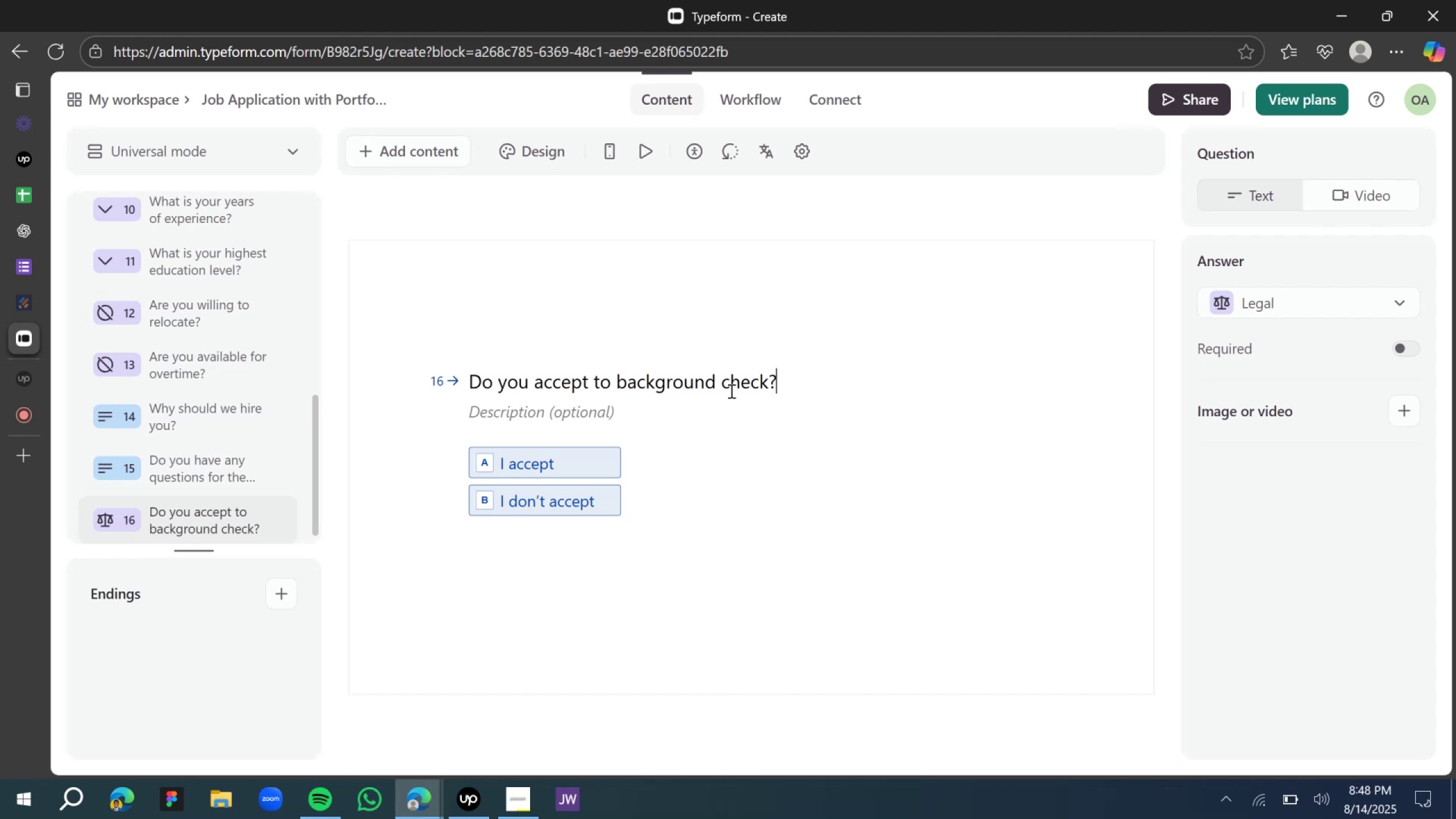 
wait(7.46)
 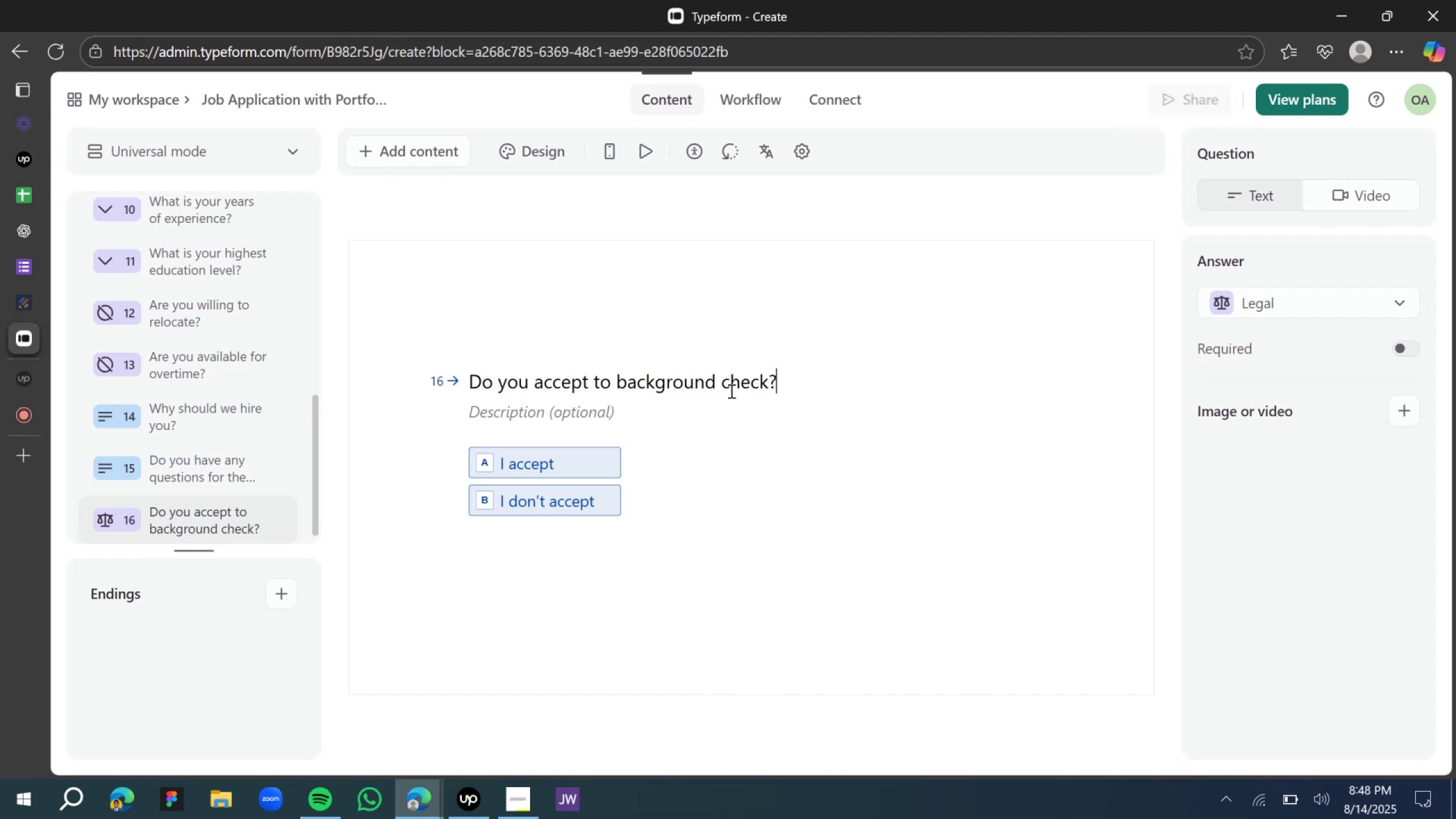 
left_click([726, 107])
 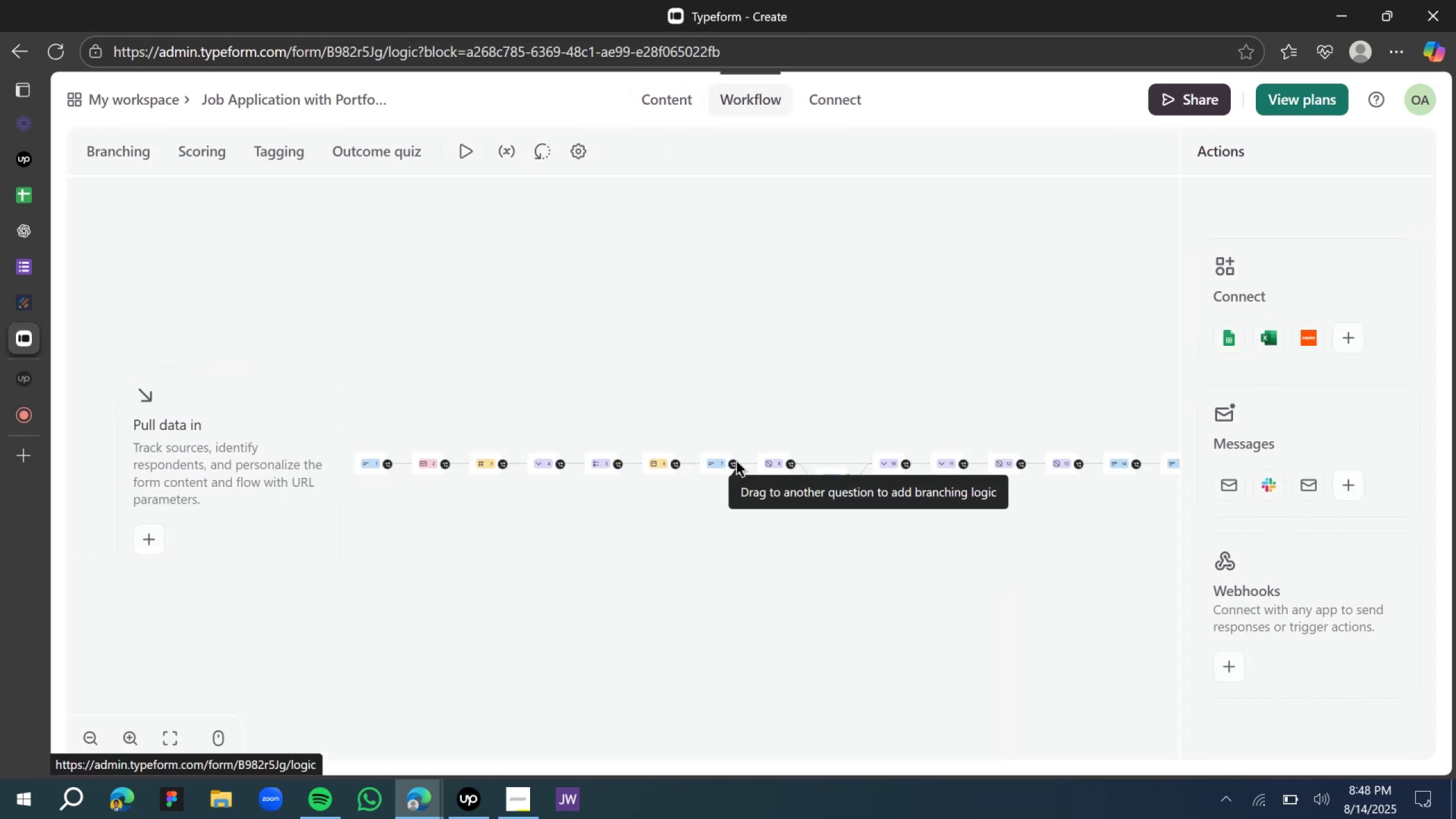 
hold_key(key=ControlLeft, duration=0.64)
scroll: coordinate [784, 544], scroll_direction: up, amount: 1.0
 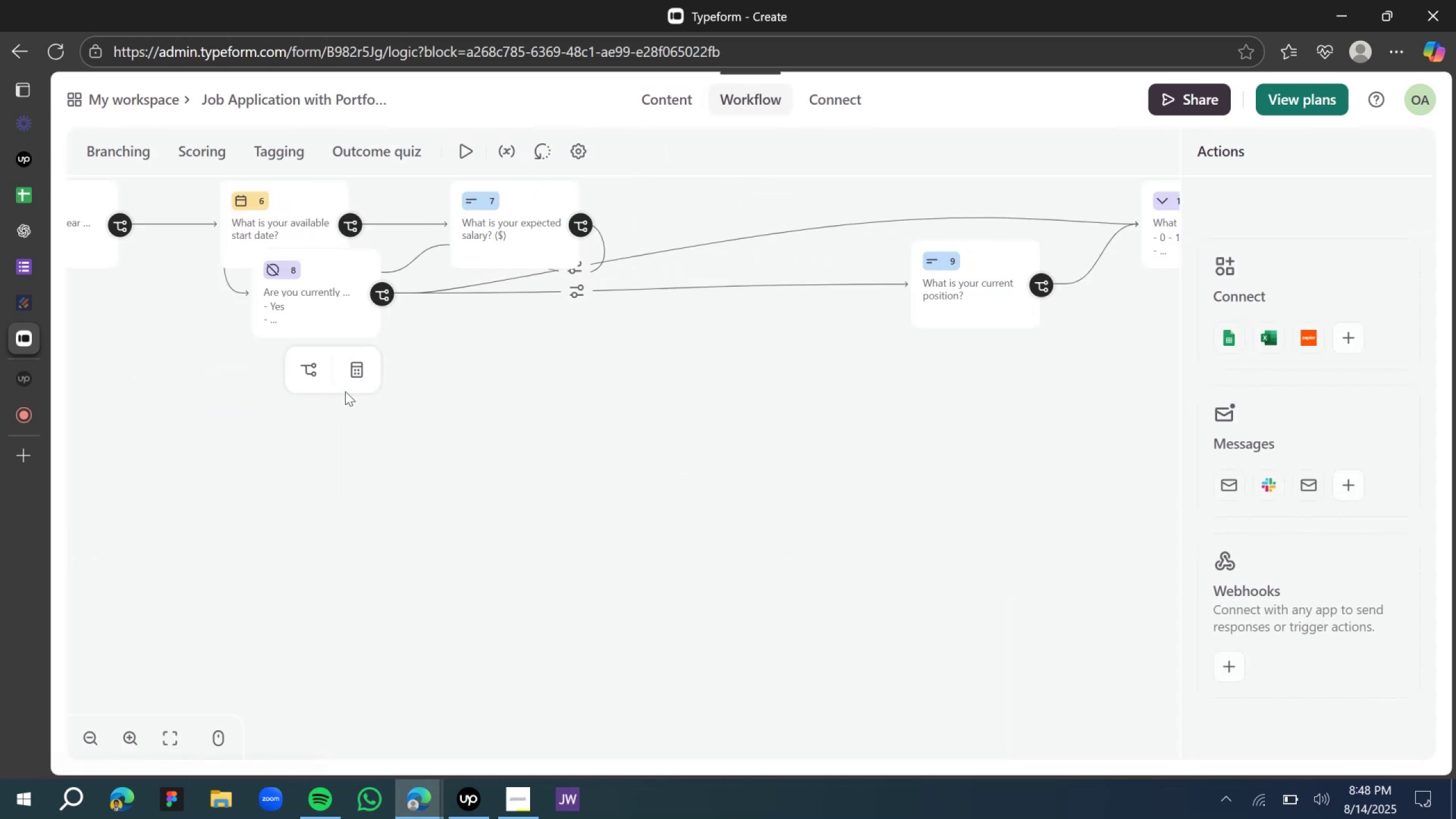 
key(Control+Z)
 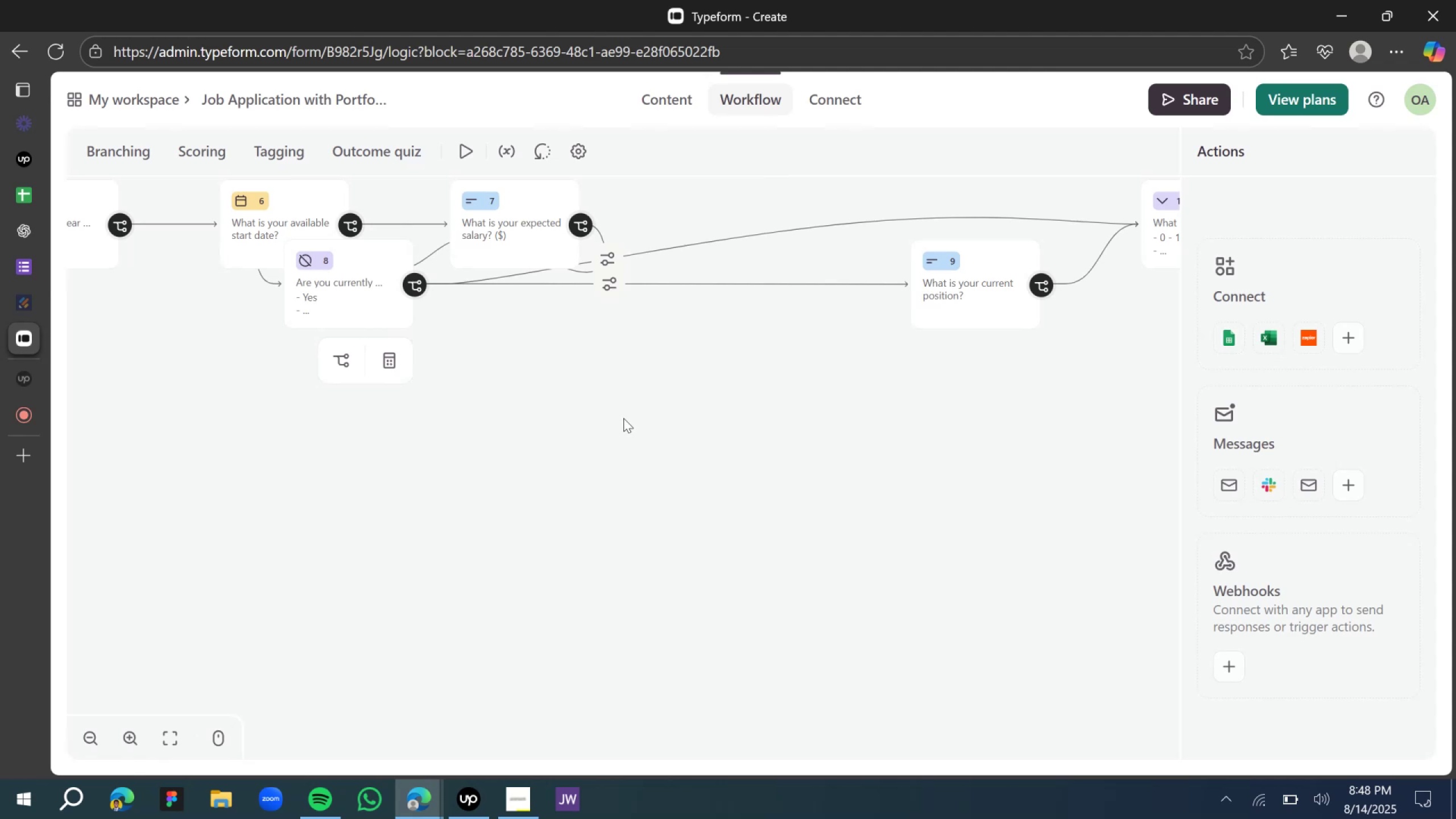 
key(Control+Z)
 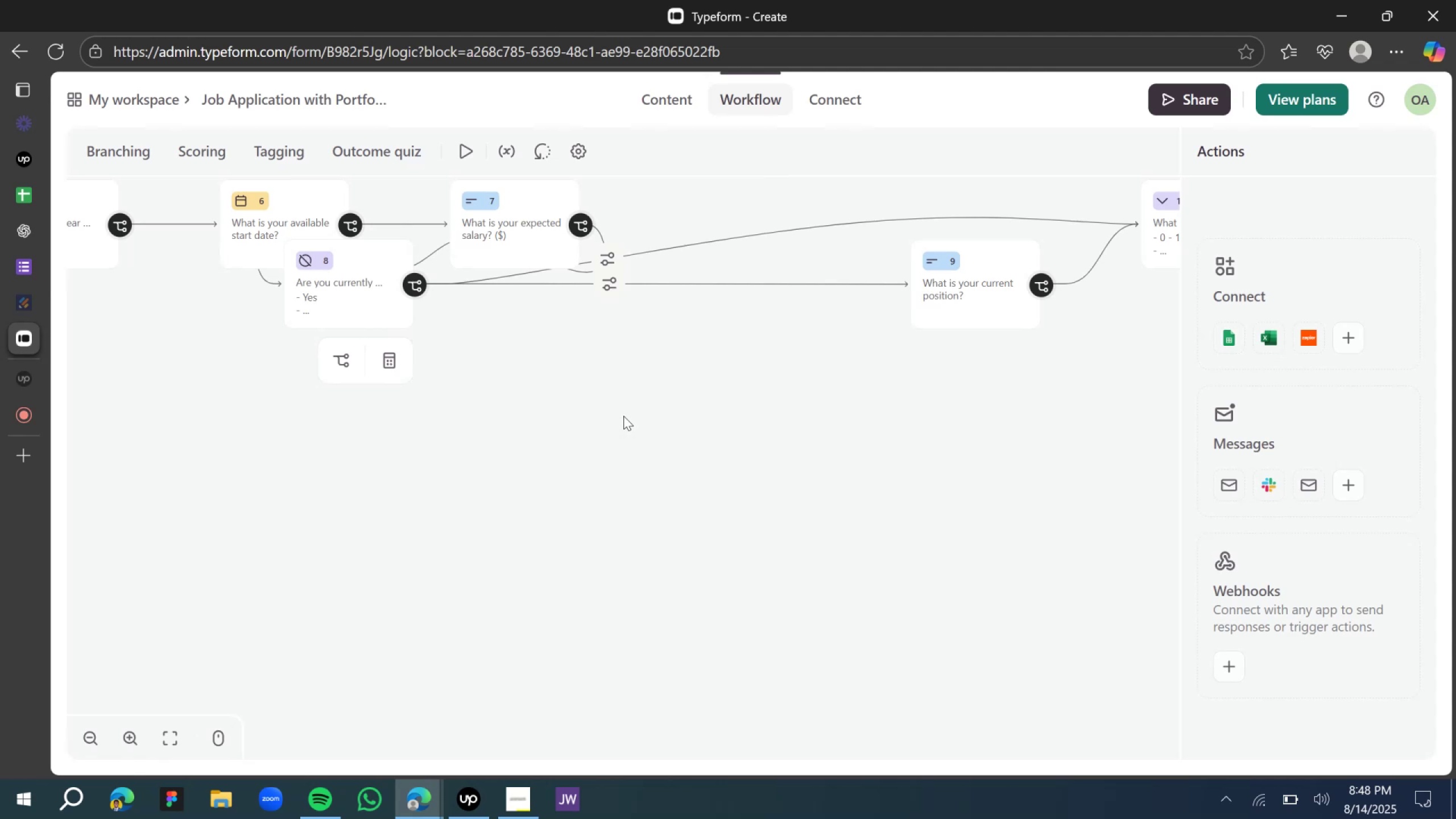 
left_click([623, 416])
 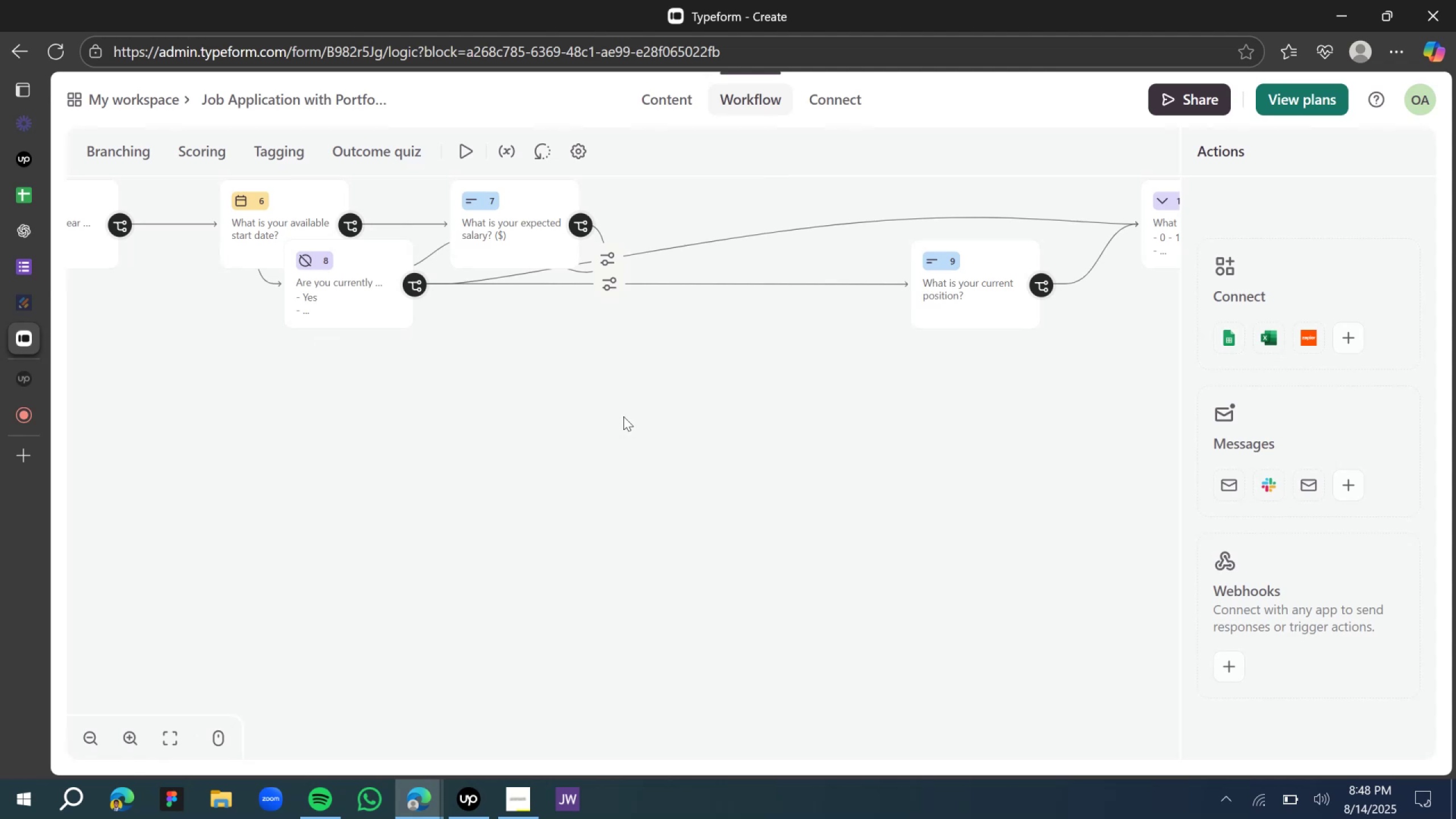 
key(Control+Z)
 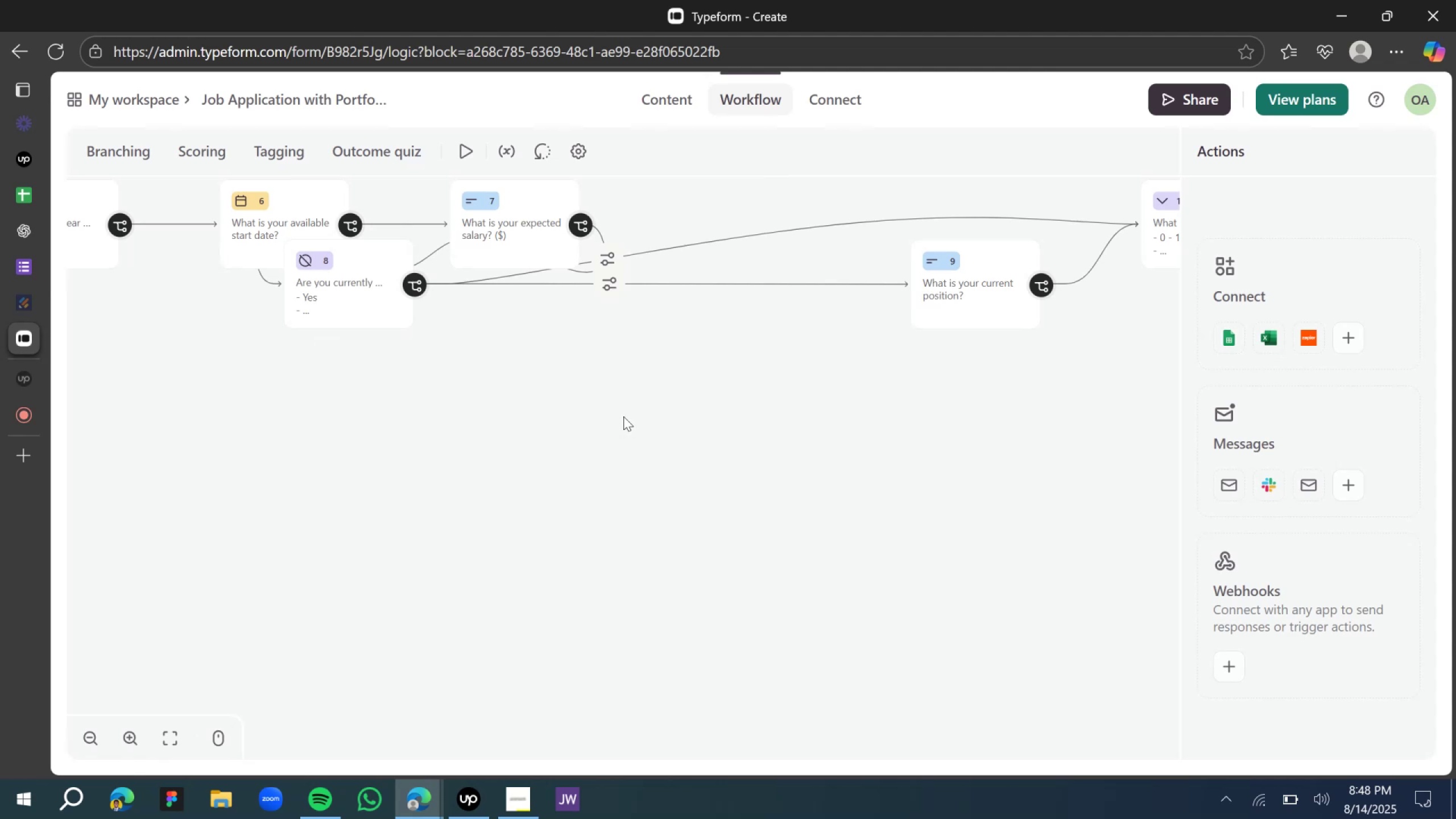 
key(Control+Z)
 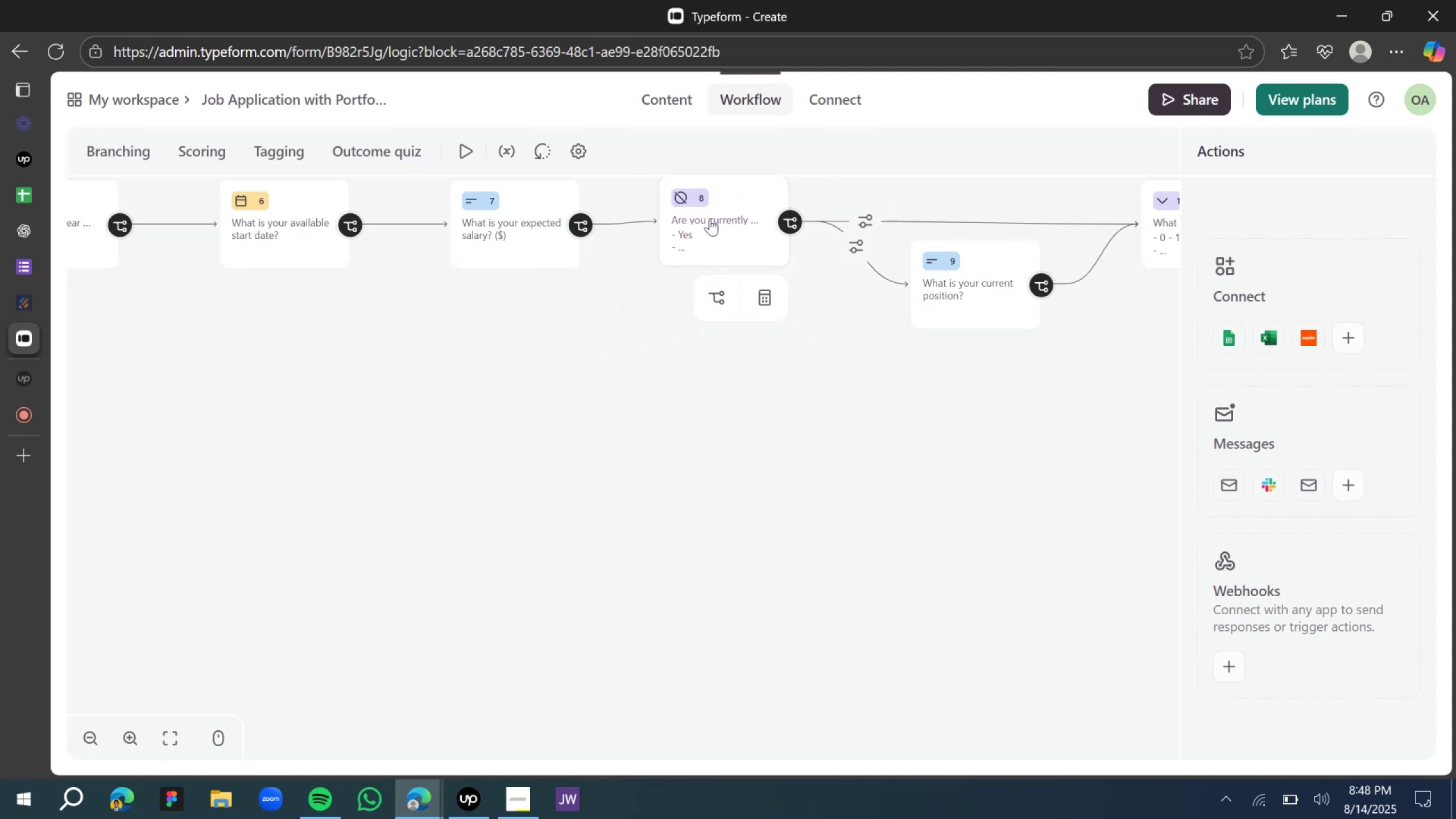 
wait(5.02)
 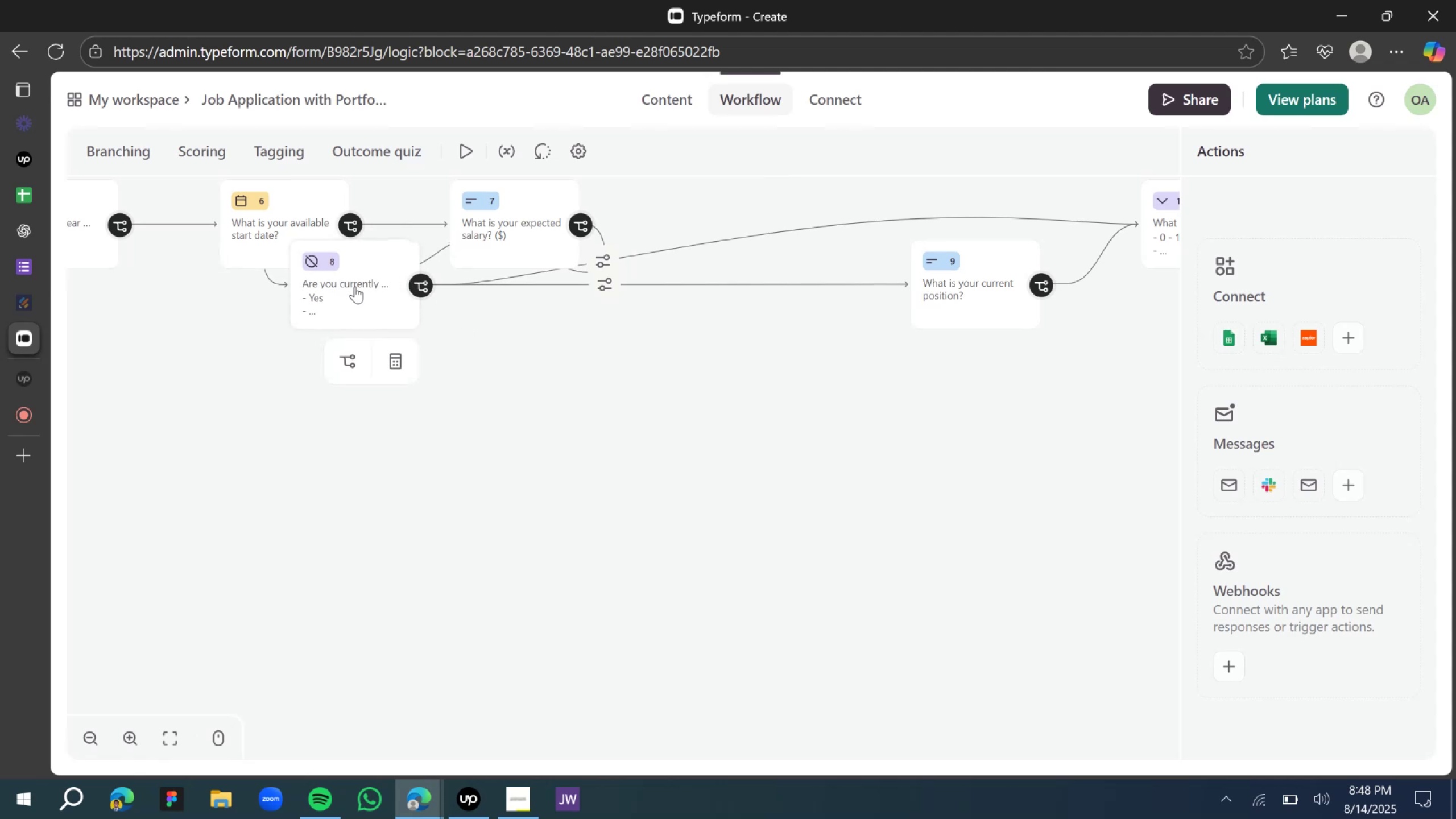 
left_click([683, 469])
 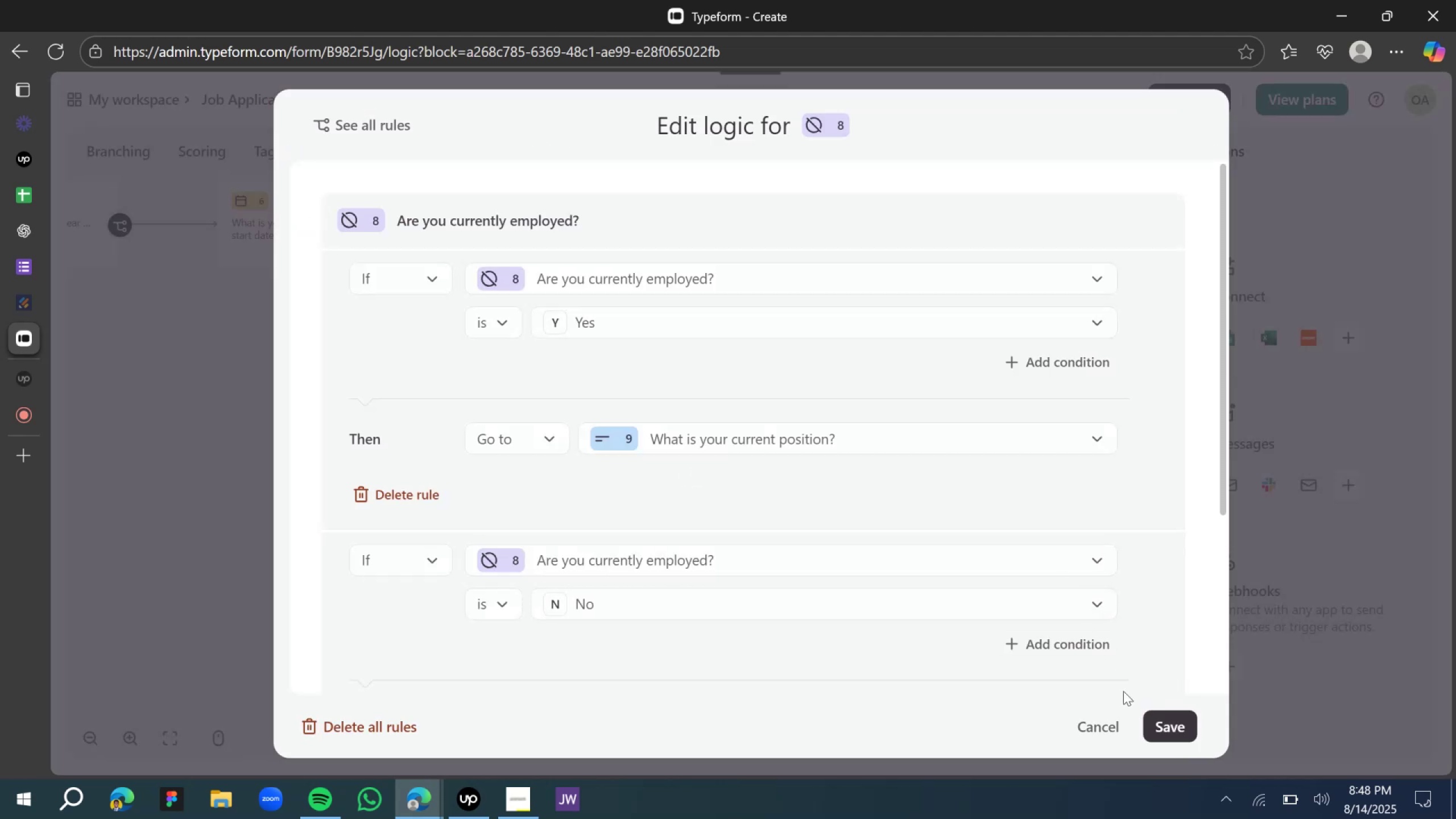 
left_click([1177, 723])
 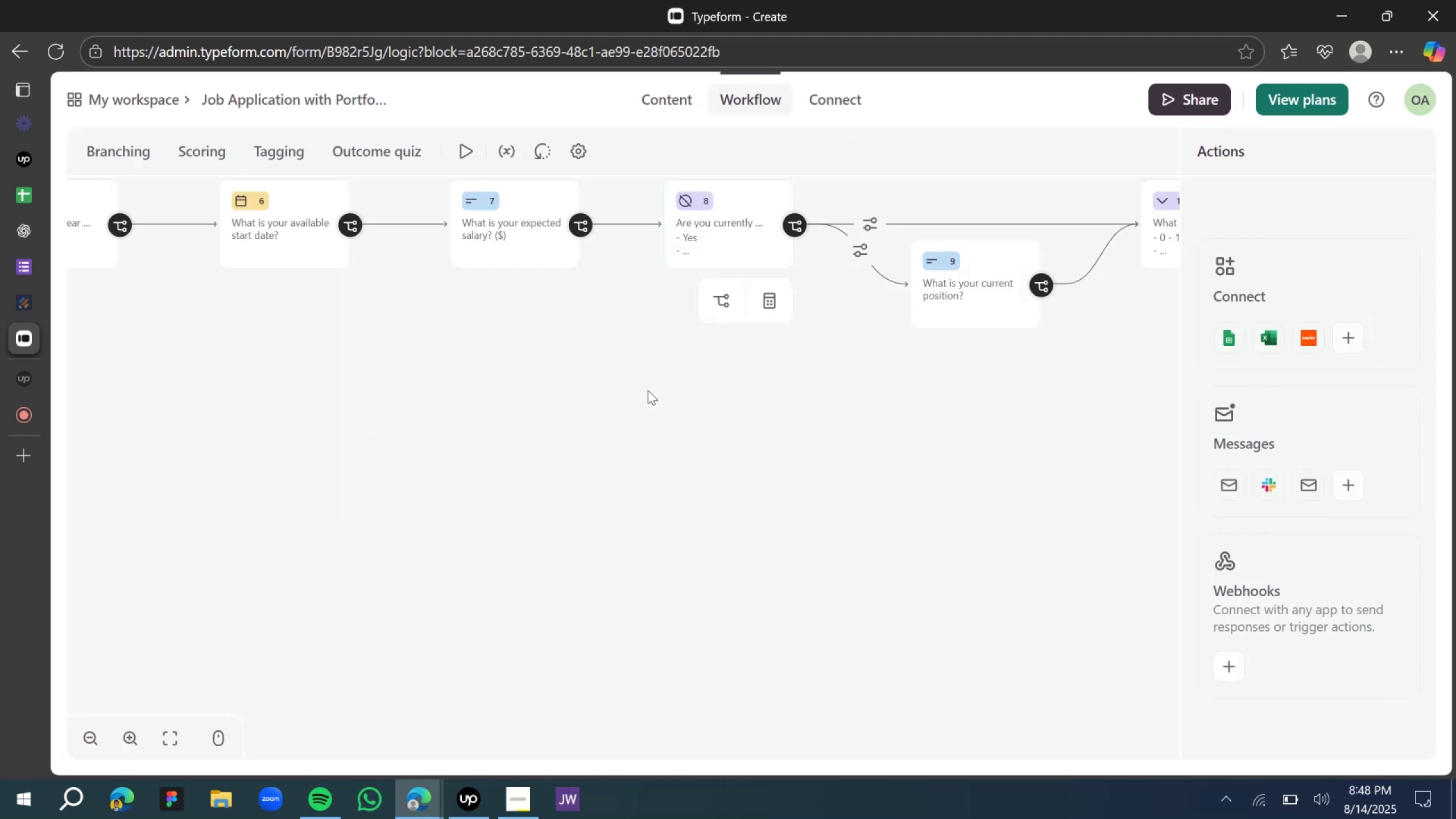 
hold_key(key=ControlLeft, duration=0.75)
scroll: coordinate [638, 382], scroll_direction: down, amount: 3.0
 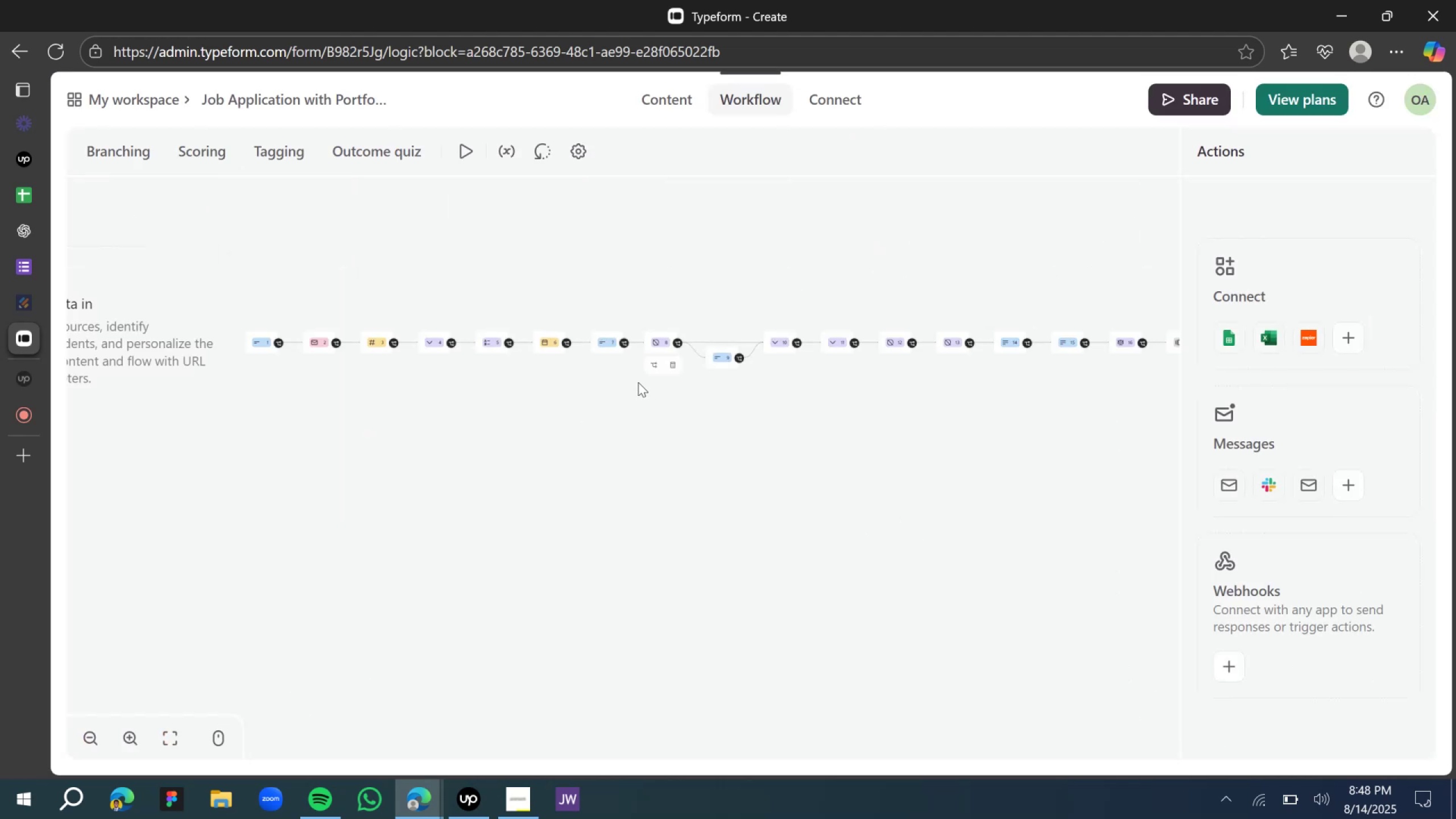 
key(Shift+ShiftLeft)
 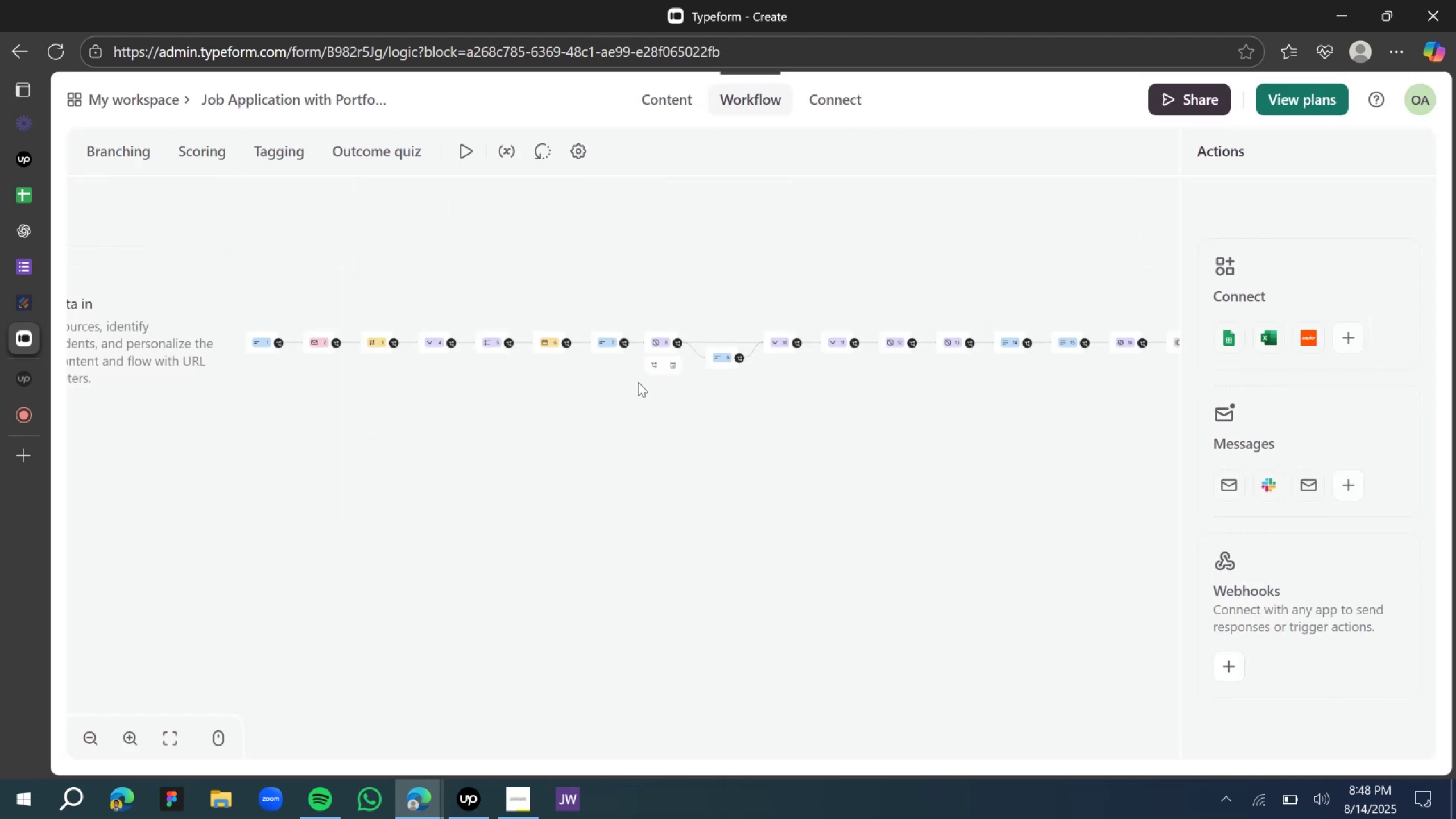 
scroll: coordinate [638, 382], scroll_direction: down, amount: 2.0
 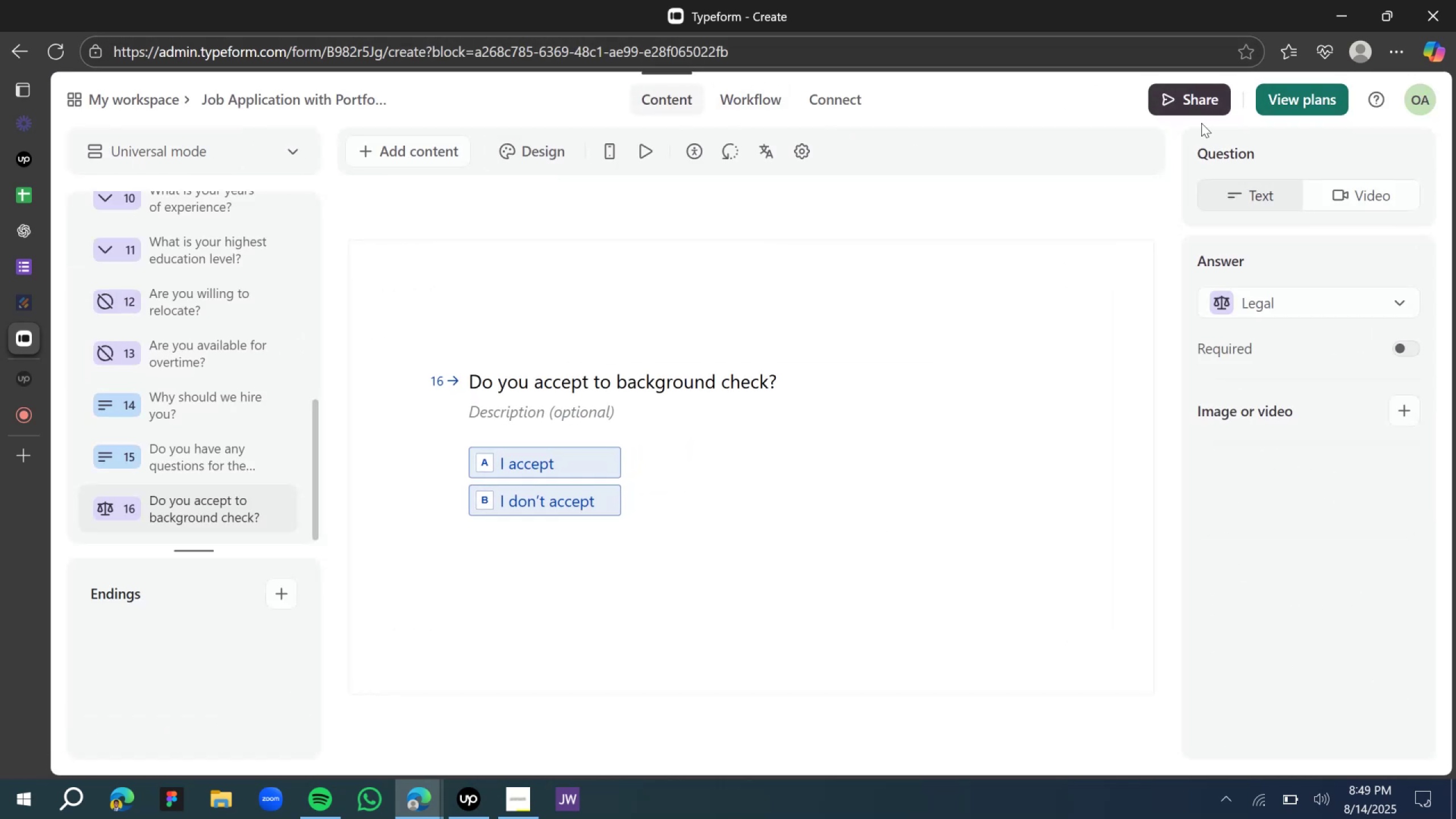 
wait(7.24)
 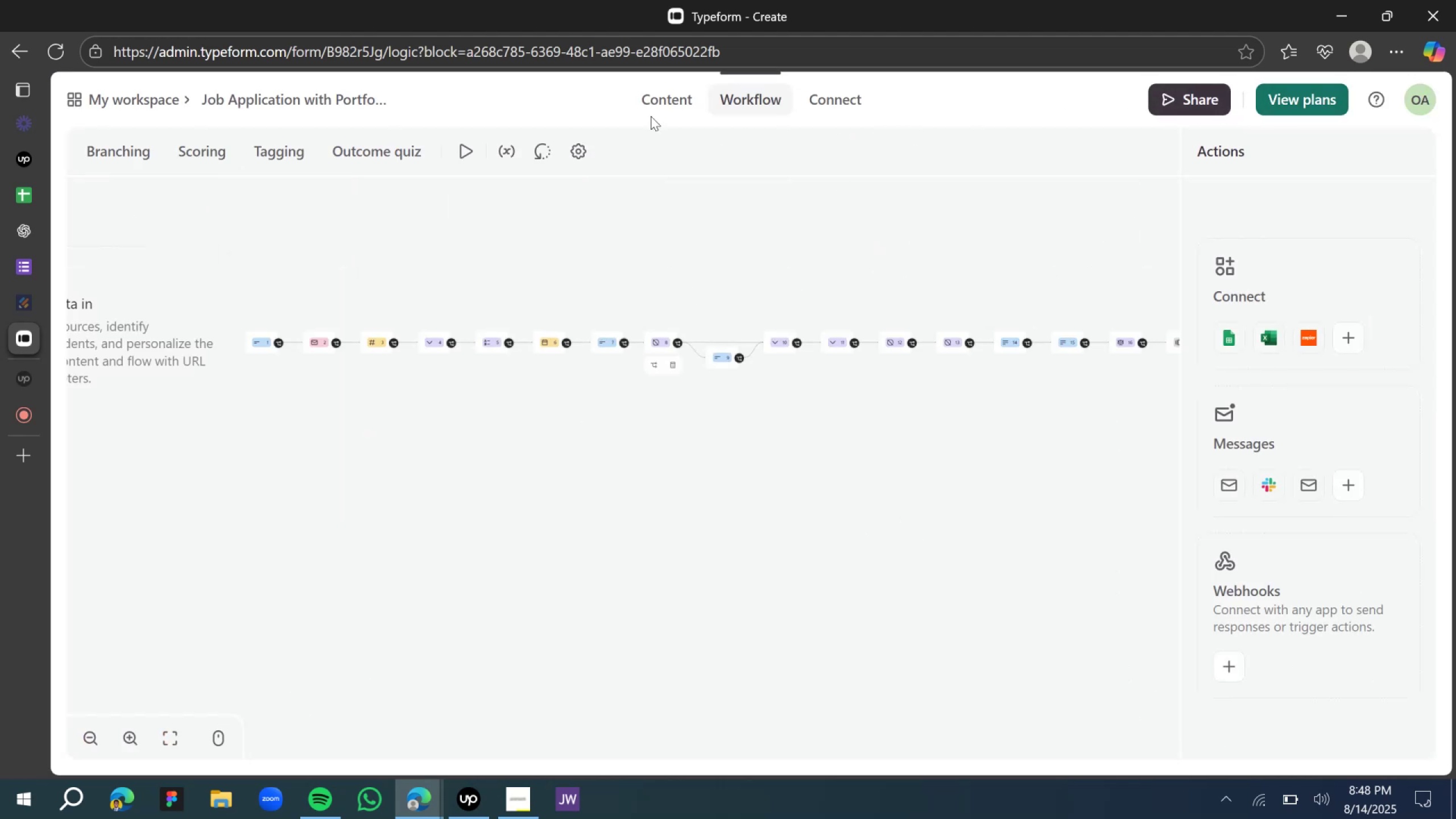 
left_click([1216, 98])
 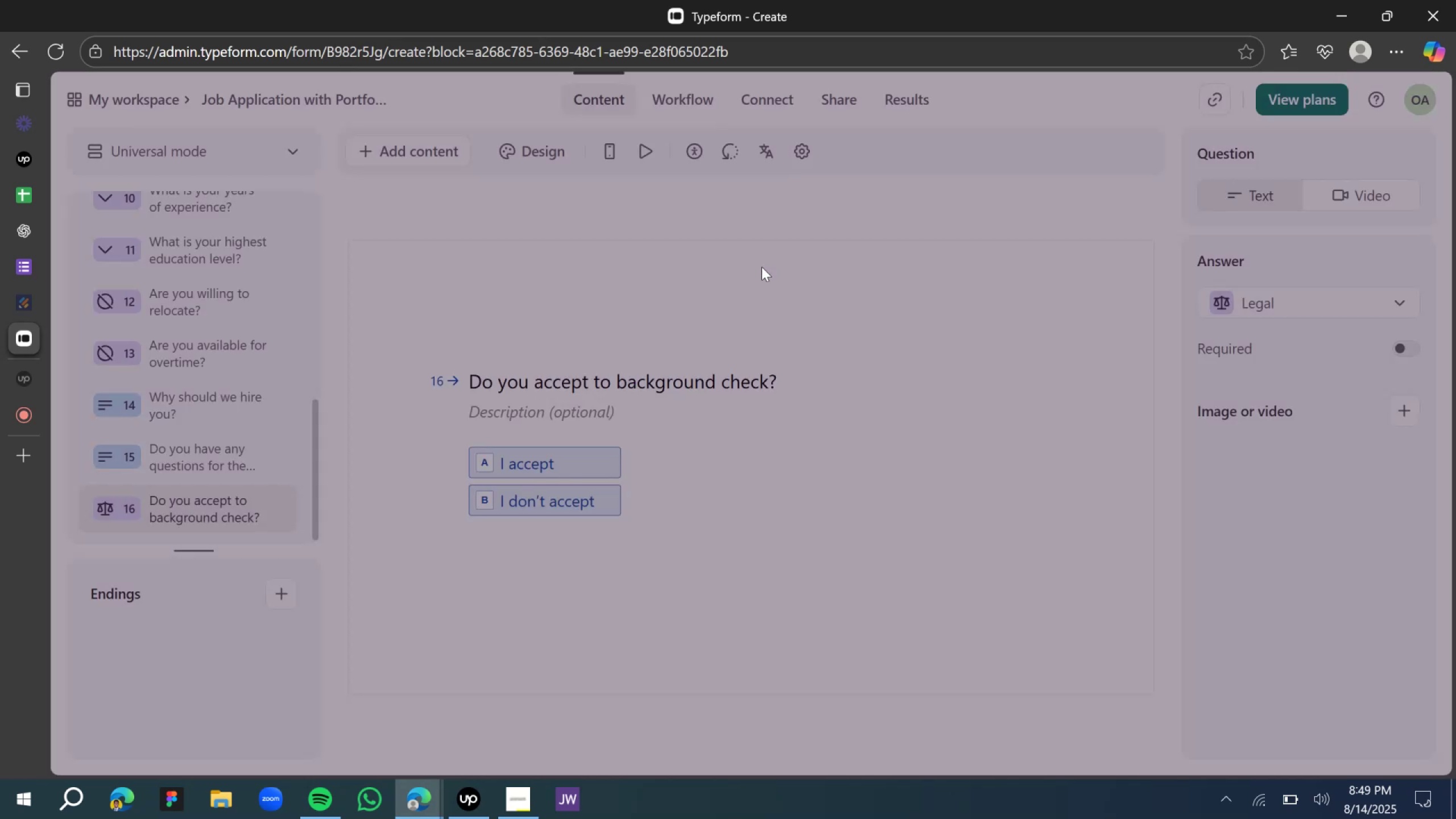 
wait(12.71)
 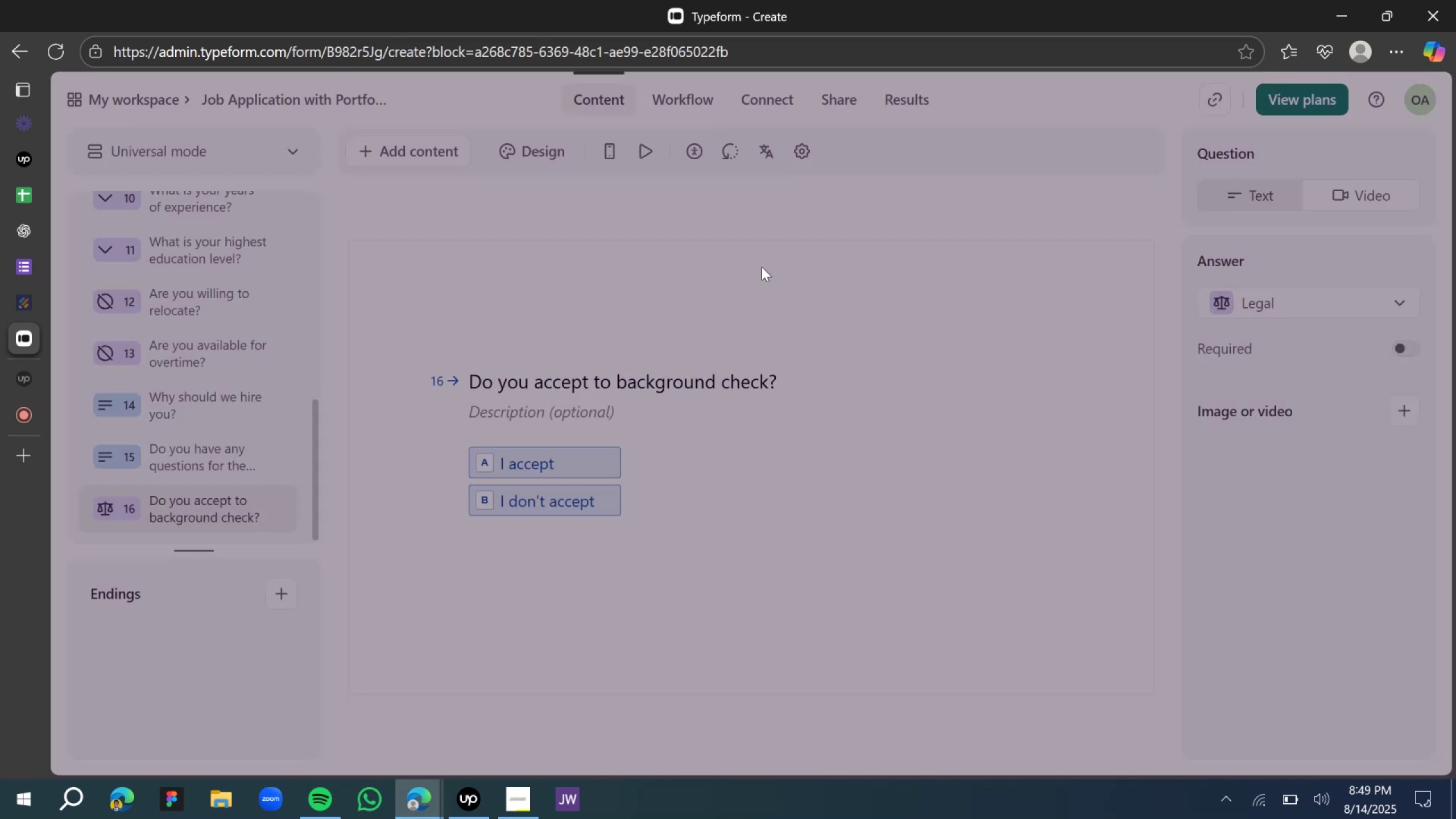 
key(Shift+ShiftLeft)
 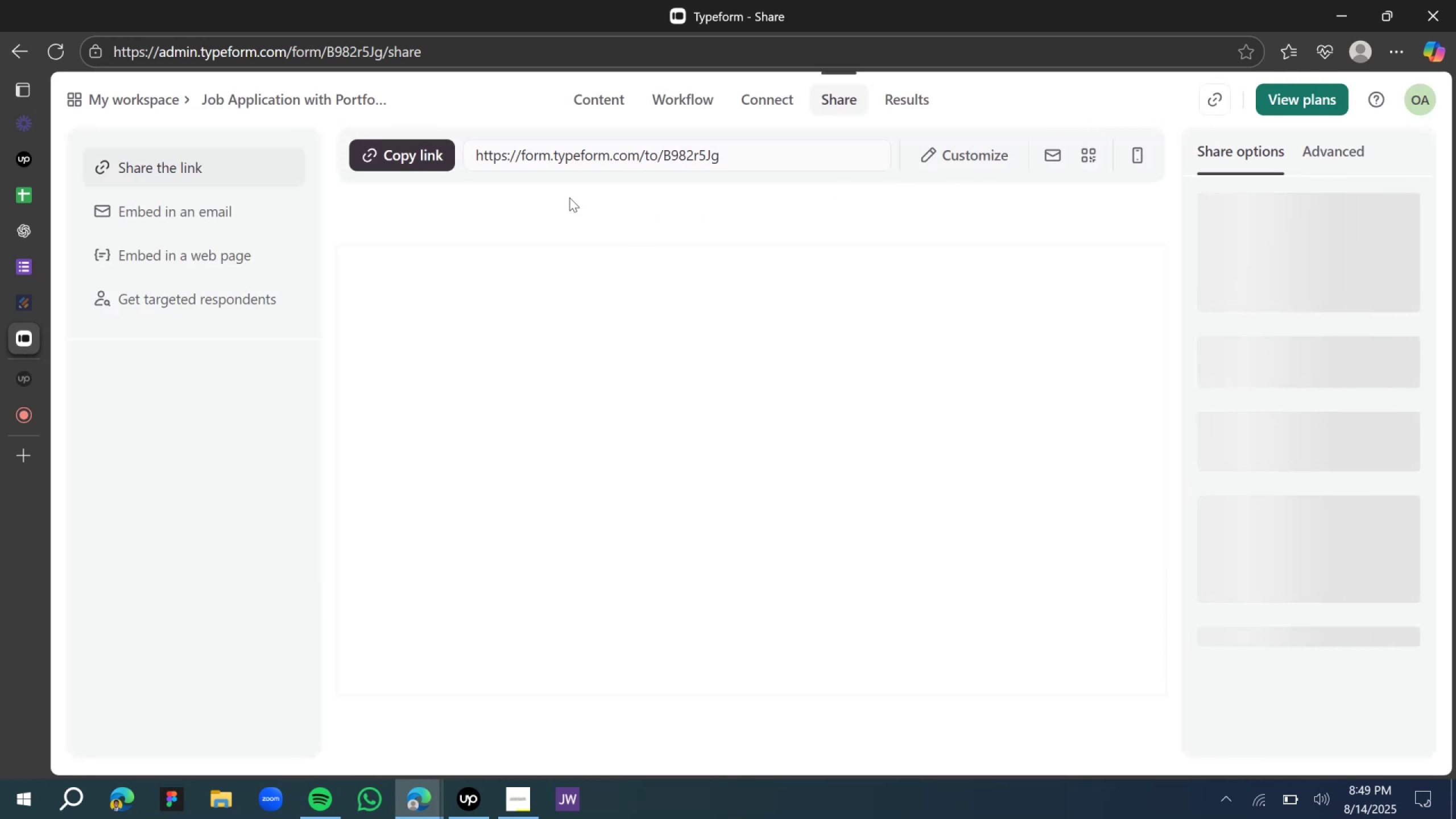 
left_click([387, 156])
 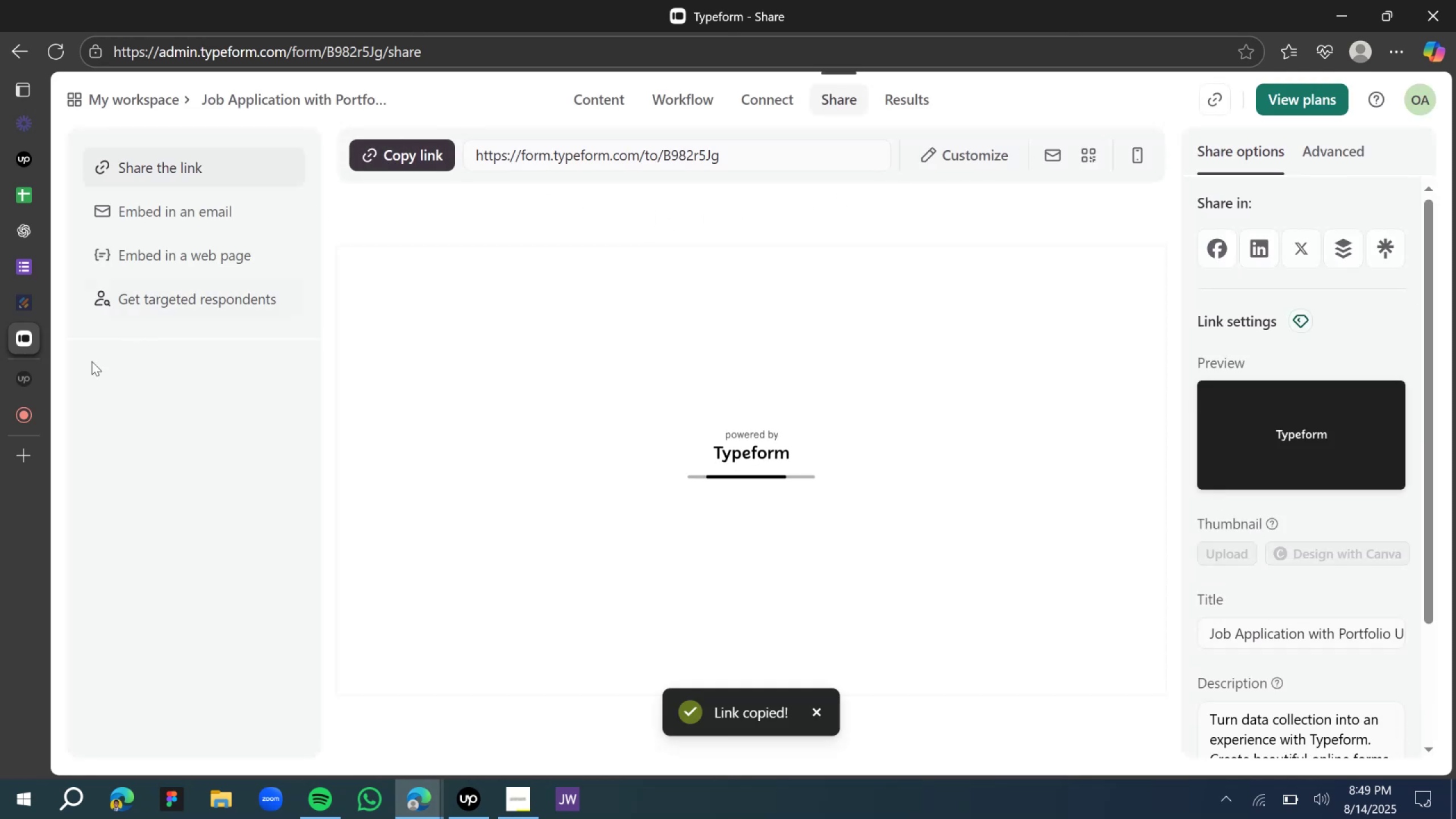 
left_click([37, 459])
 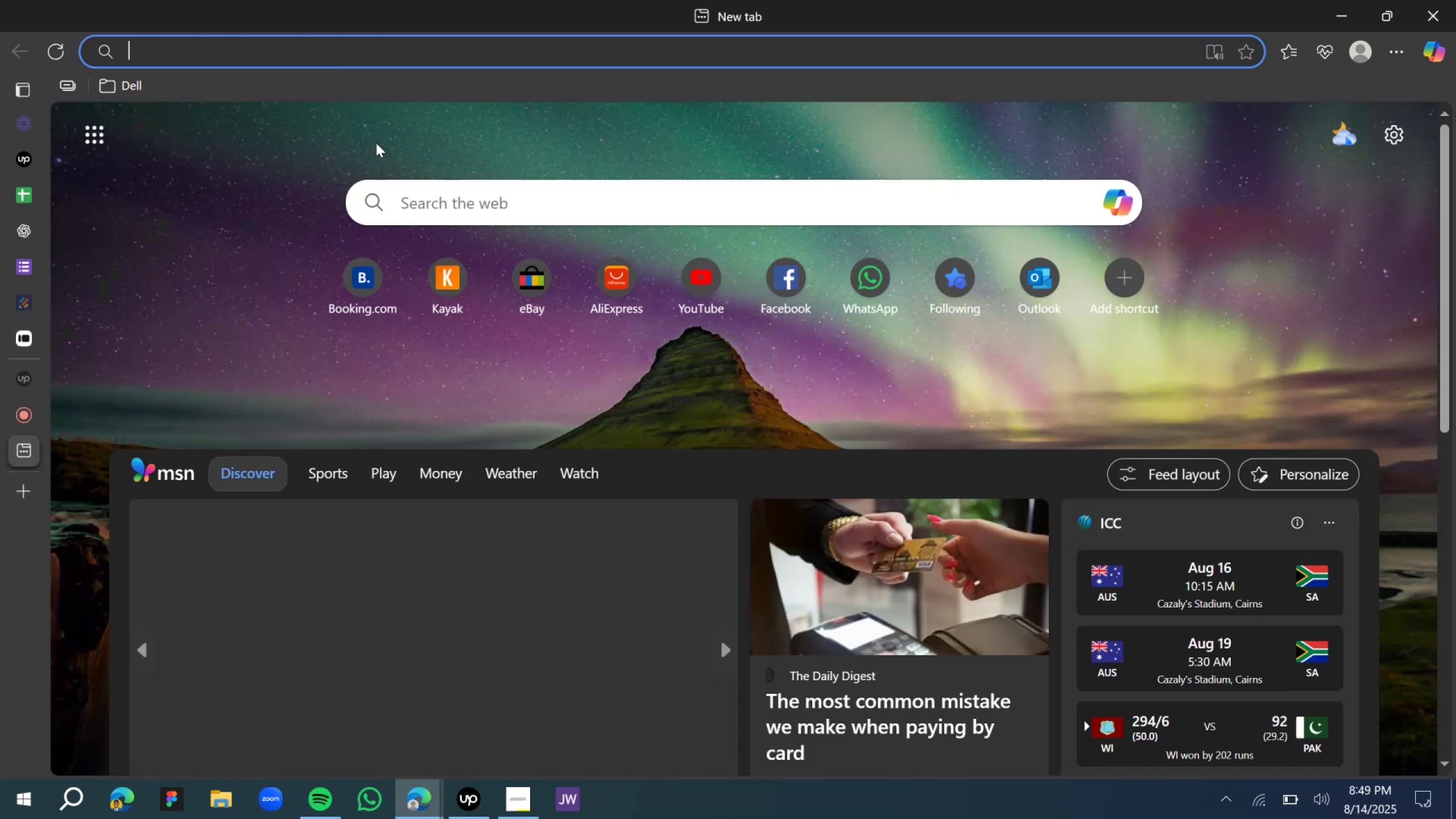 
key(Control+V)
 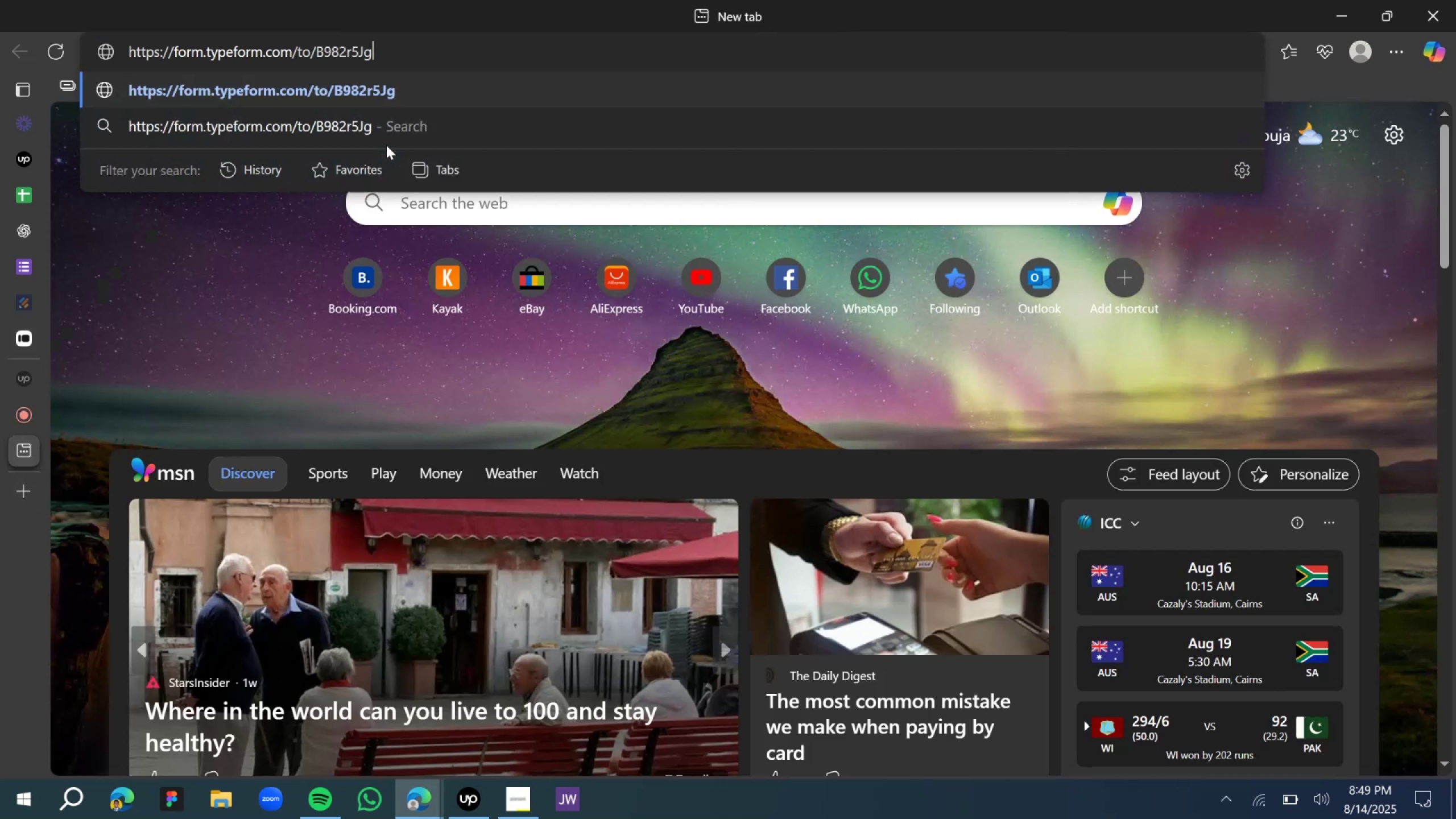 
key(Enter)
 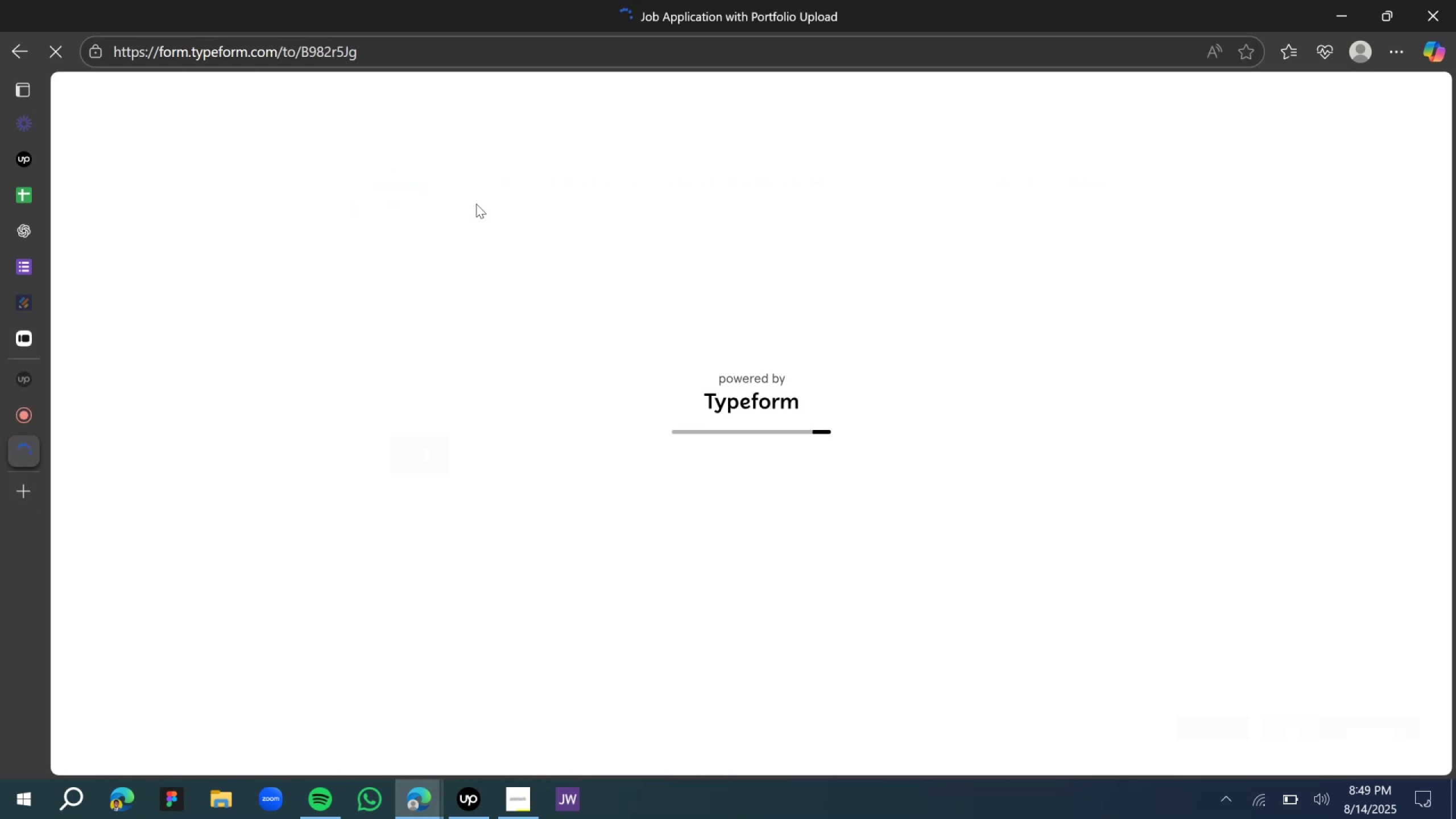 
wait(8.4)
 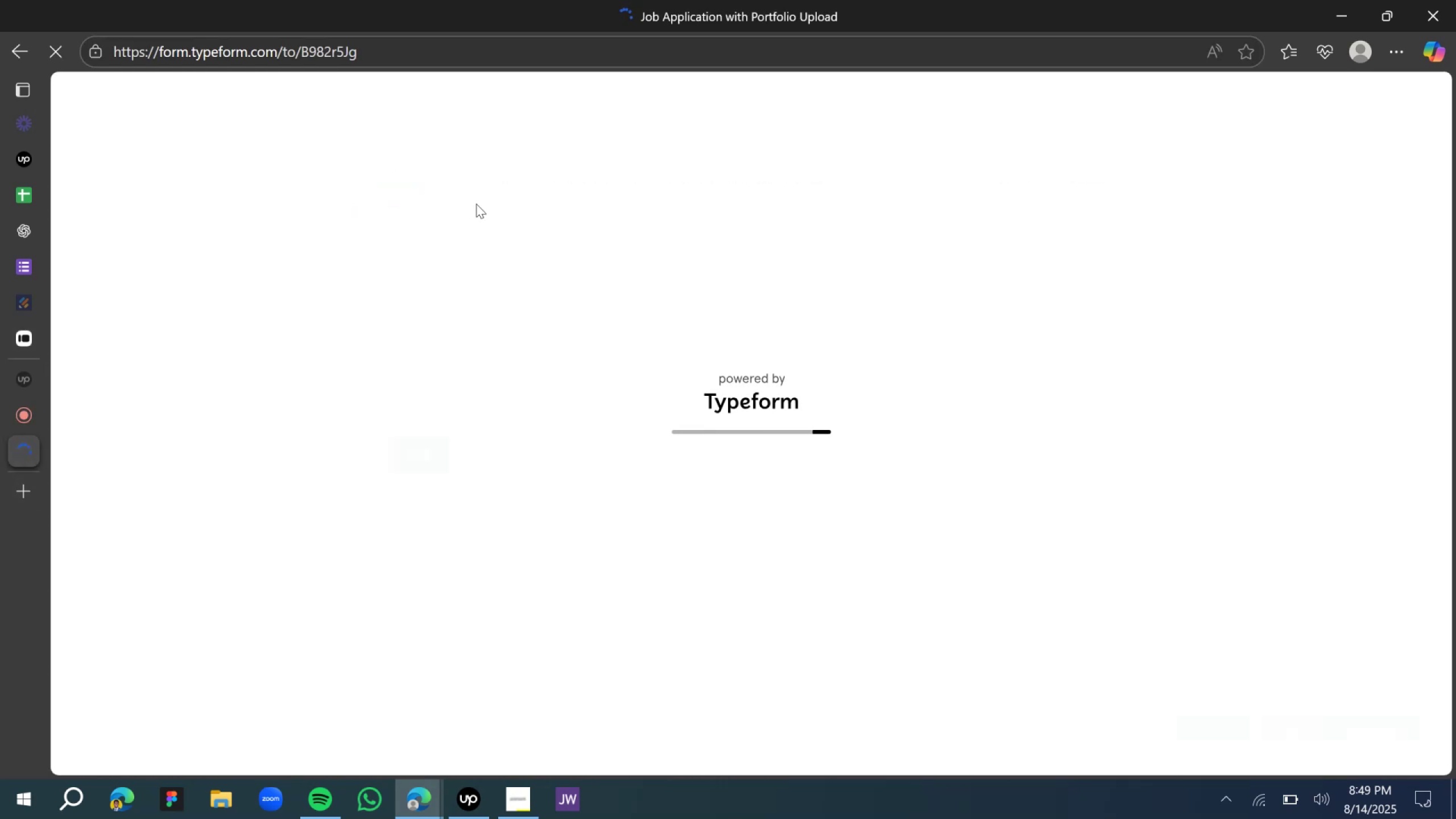 
left_click([518, 533])
 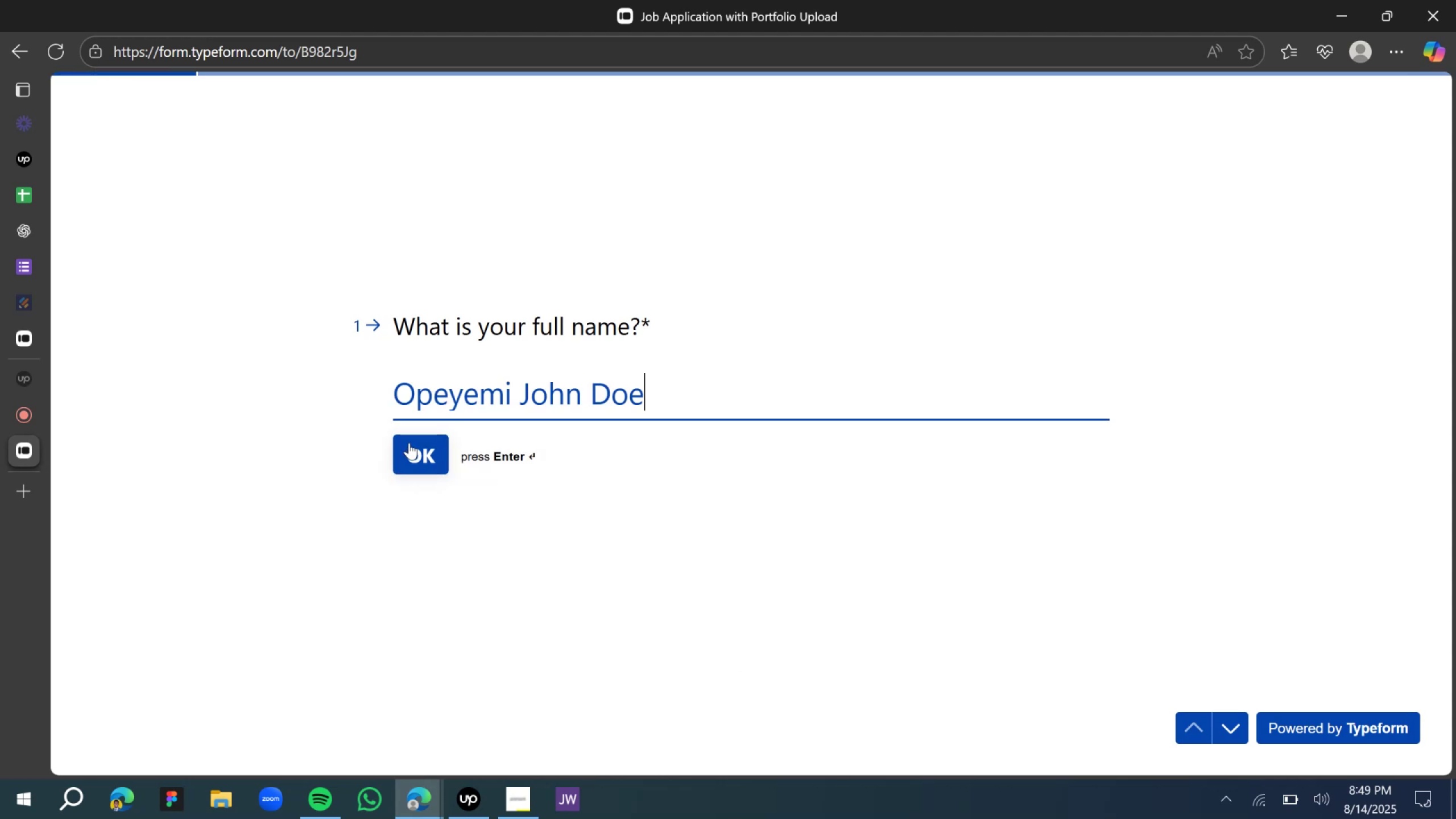 
left_click([411, 442])
 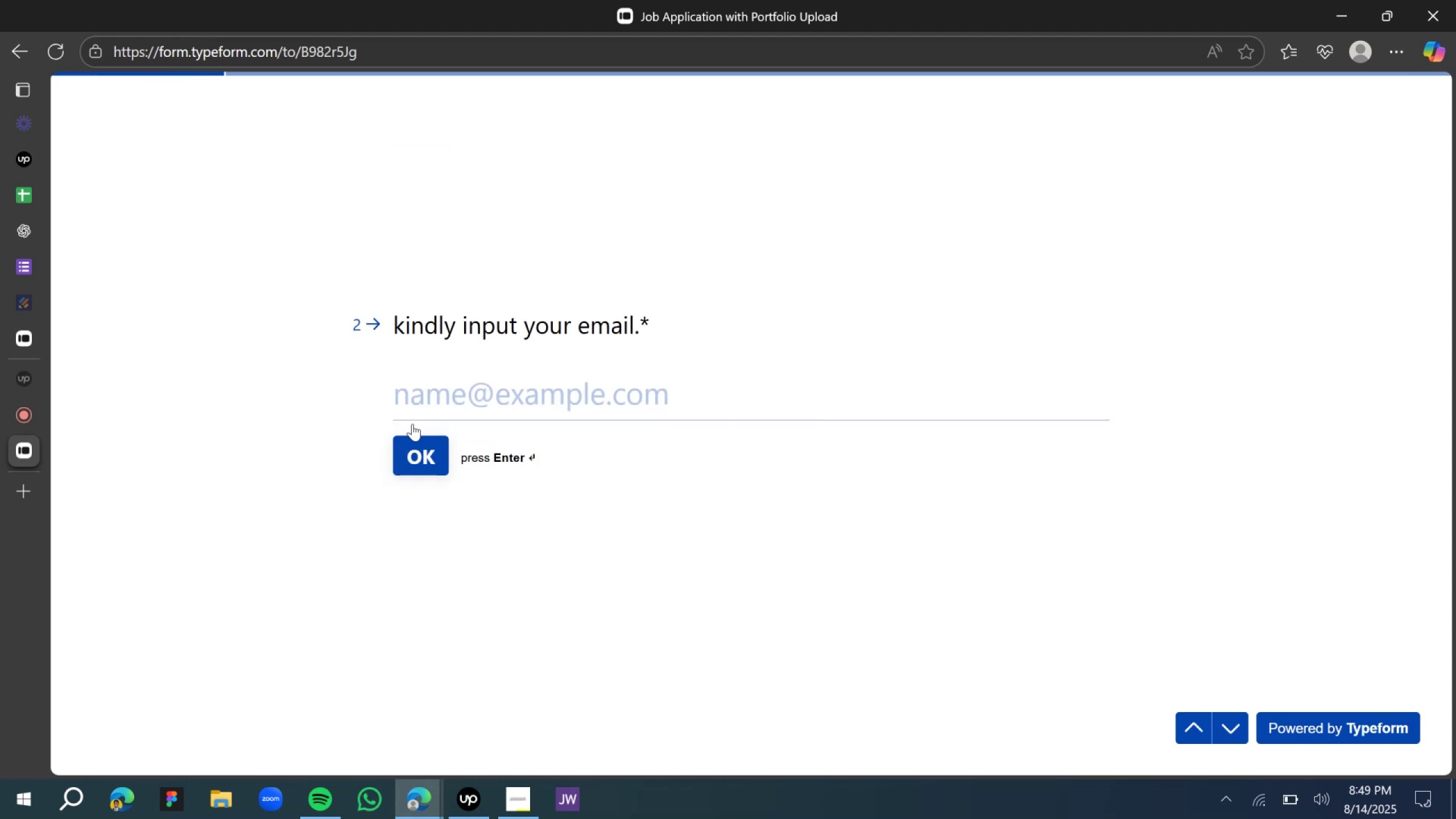 
left_click([420, 383])
 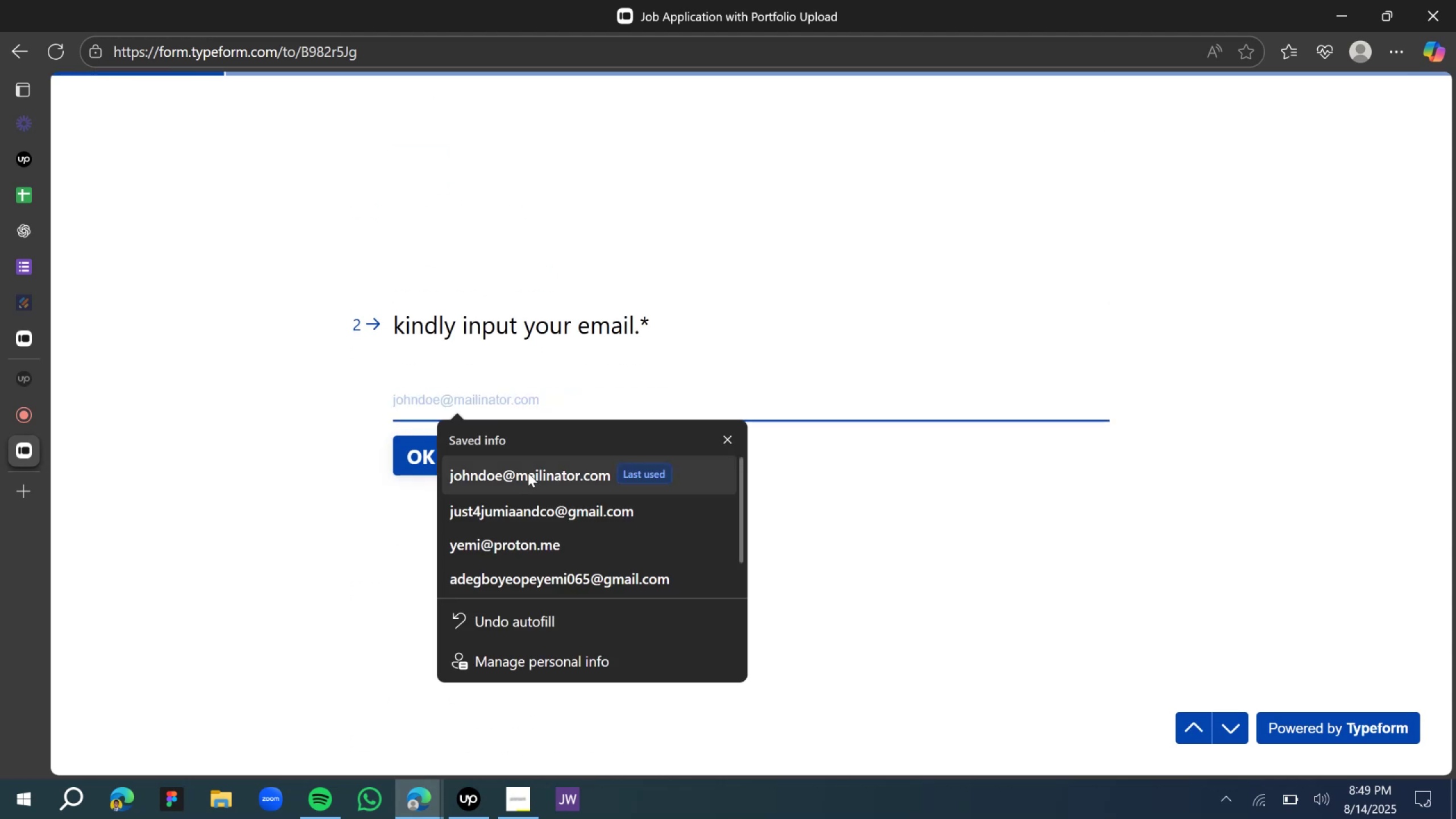 
left_click([528, 473])
 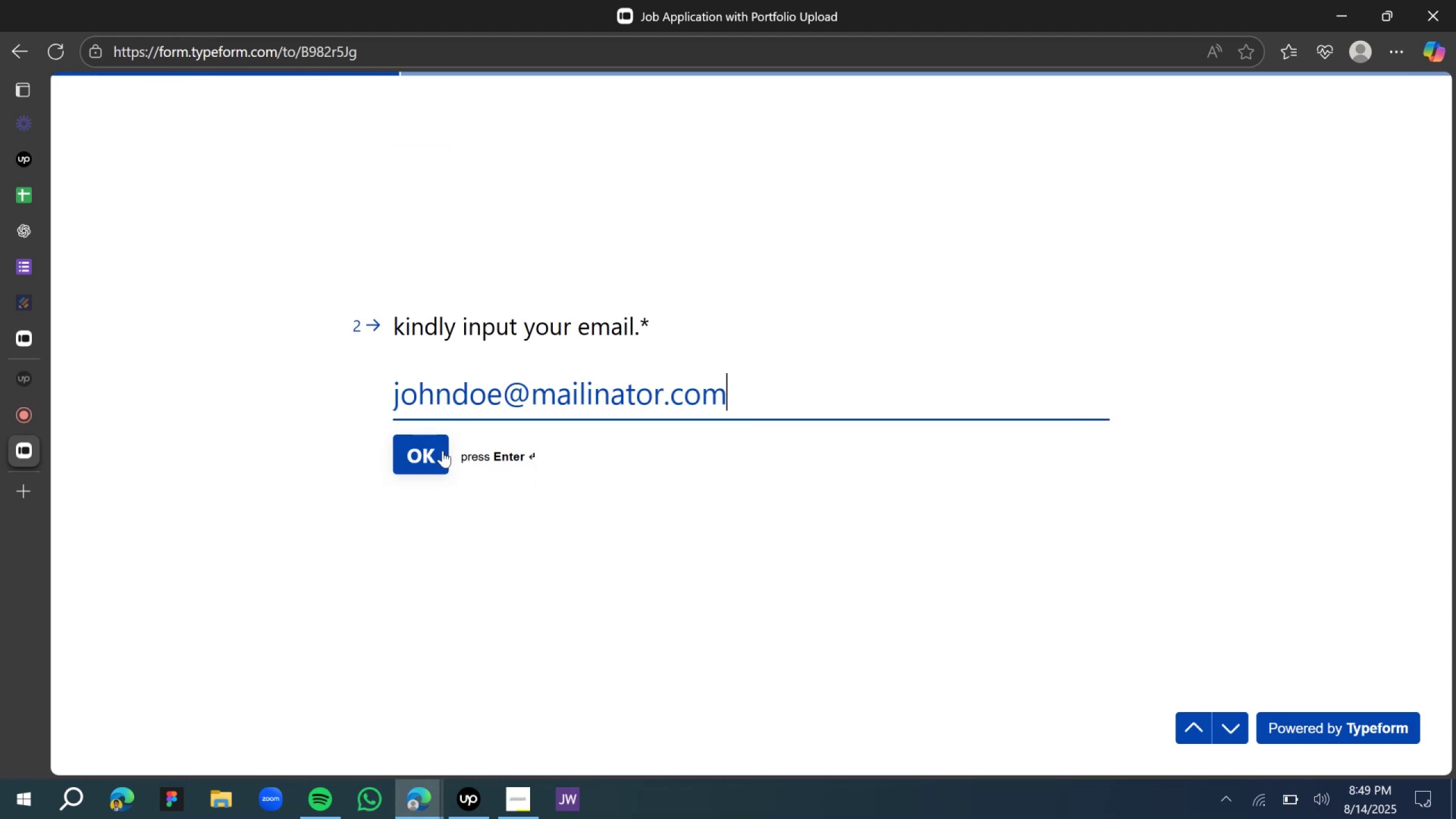 
left_click([439, 456])
 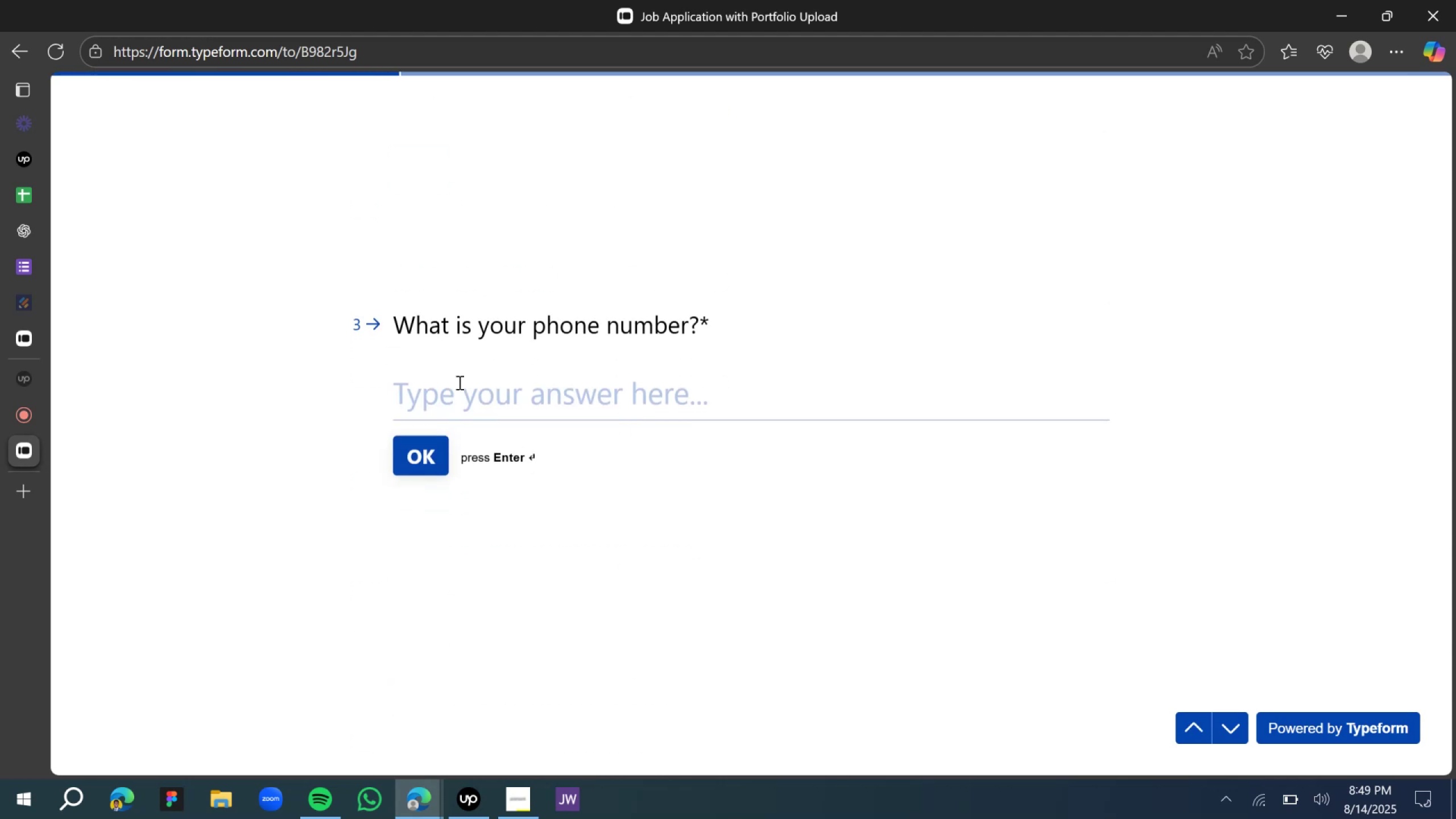 
left_click([458, 382])
 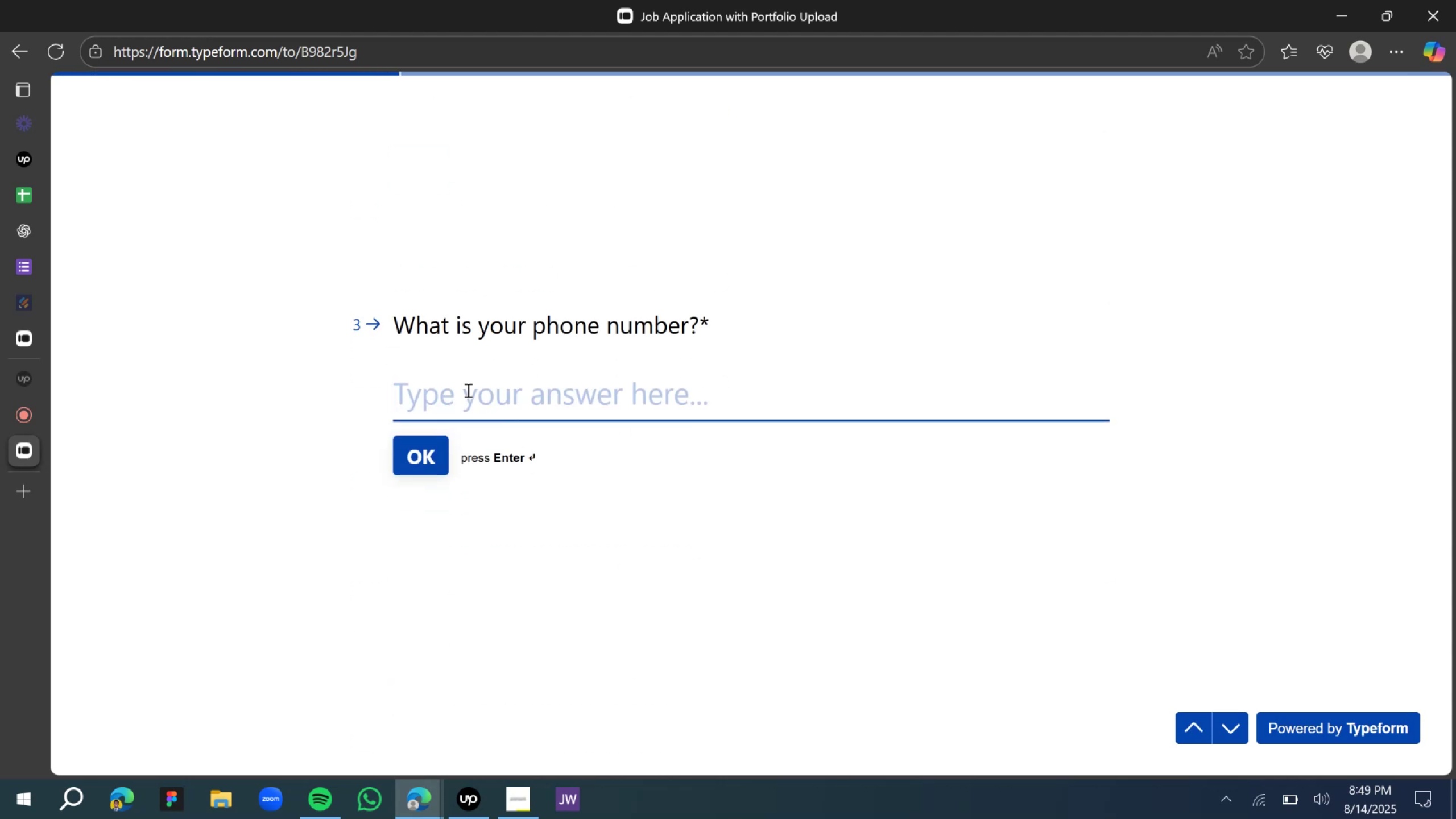 
right_click([467, 390])
 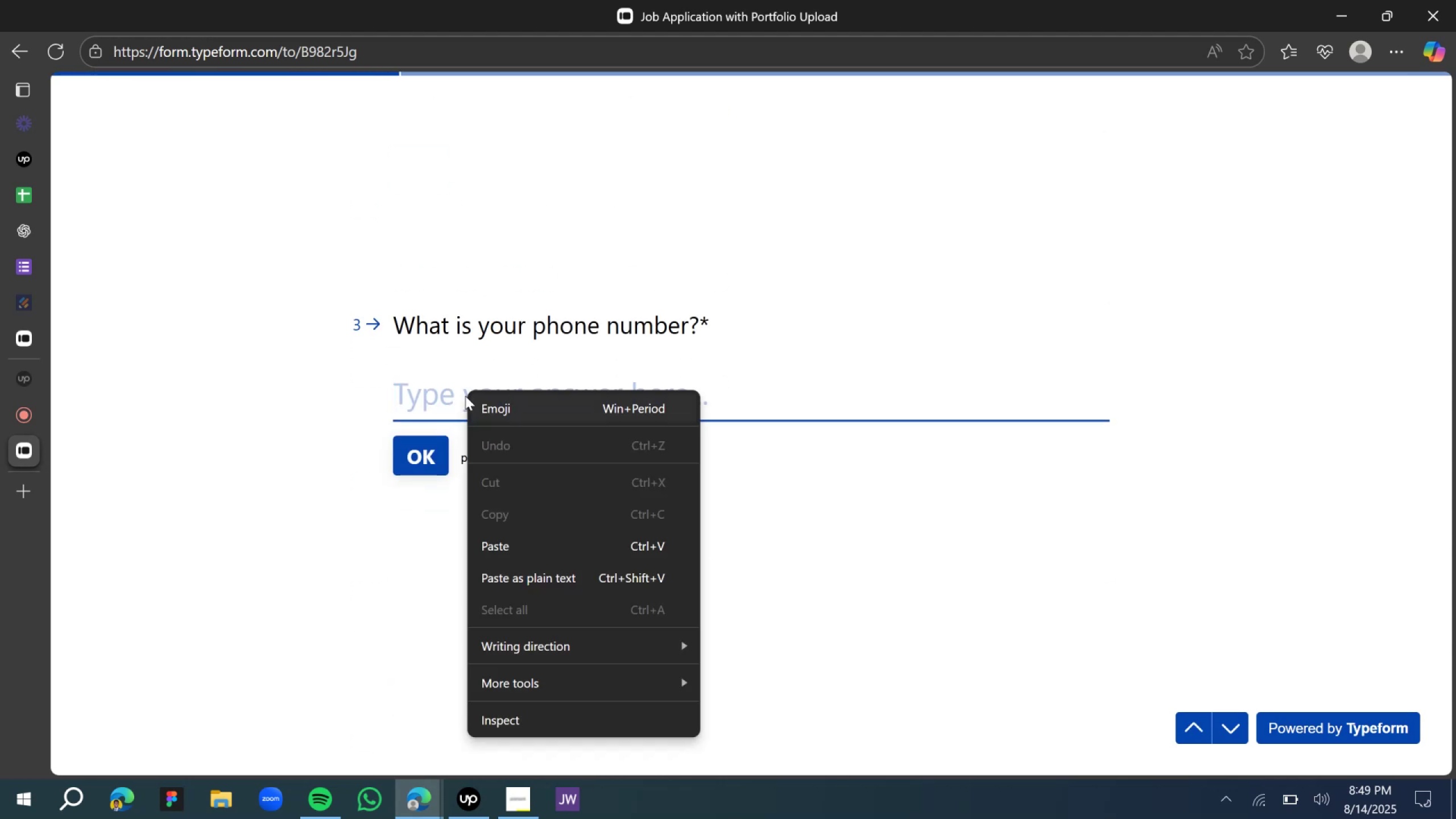 
left_click([445, 389])
 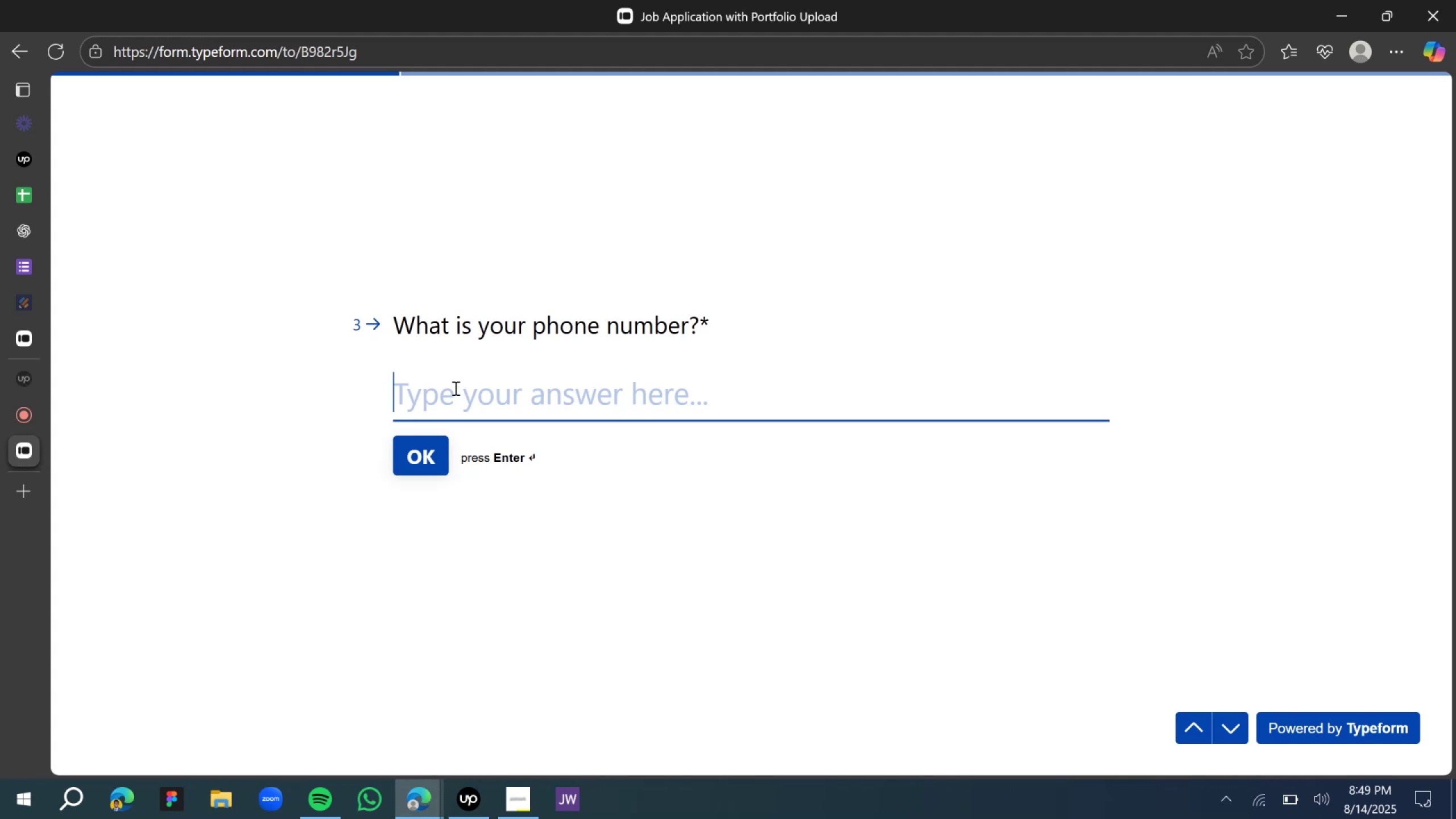 
type(8122343456)
 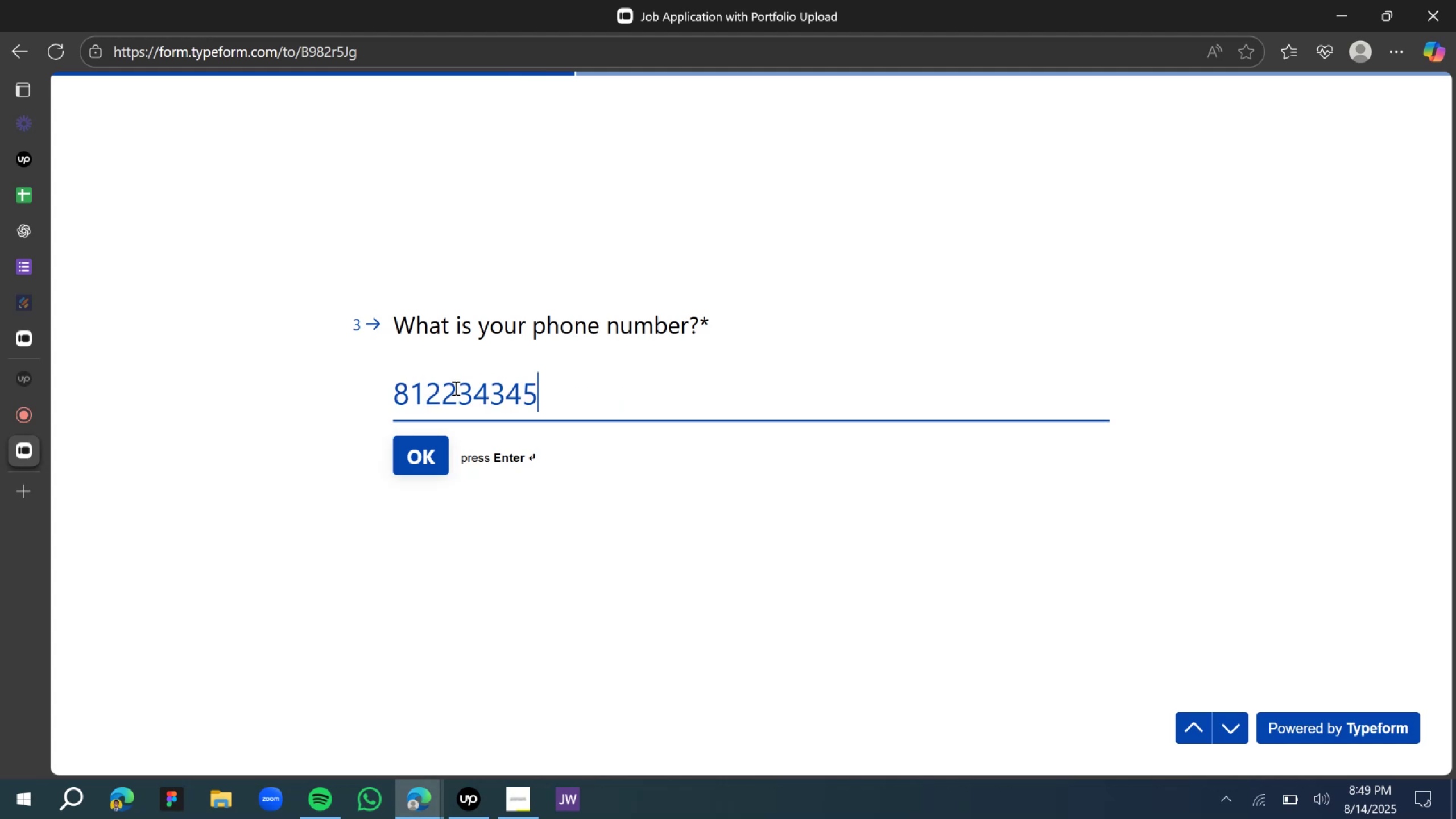 
key(Enter)
 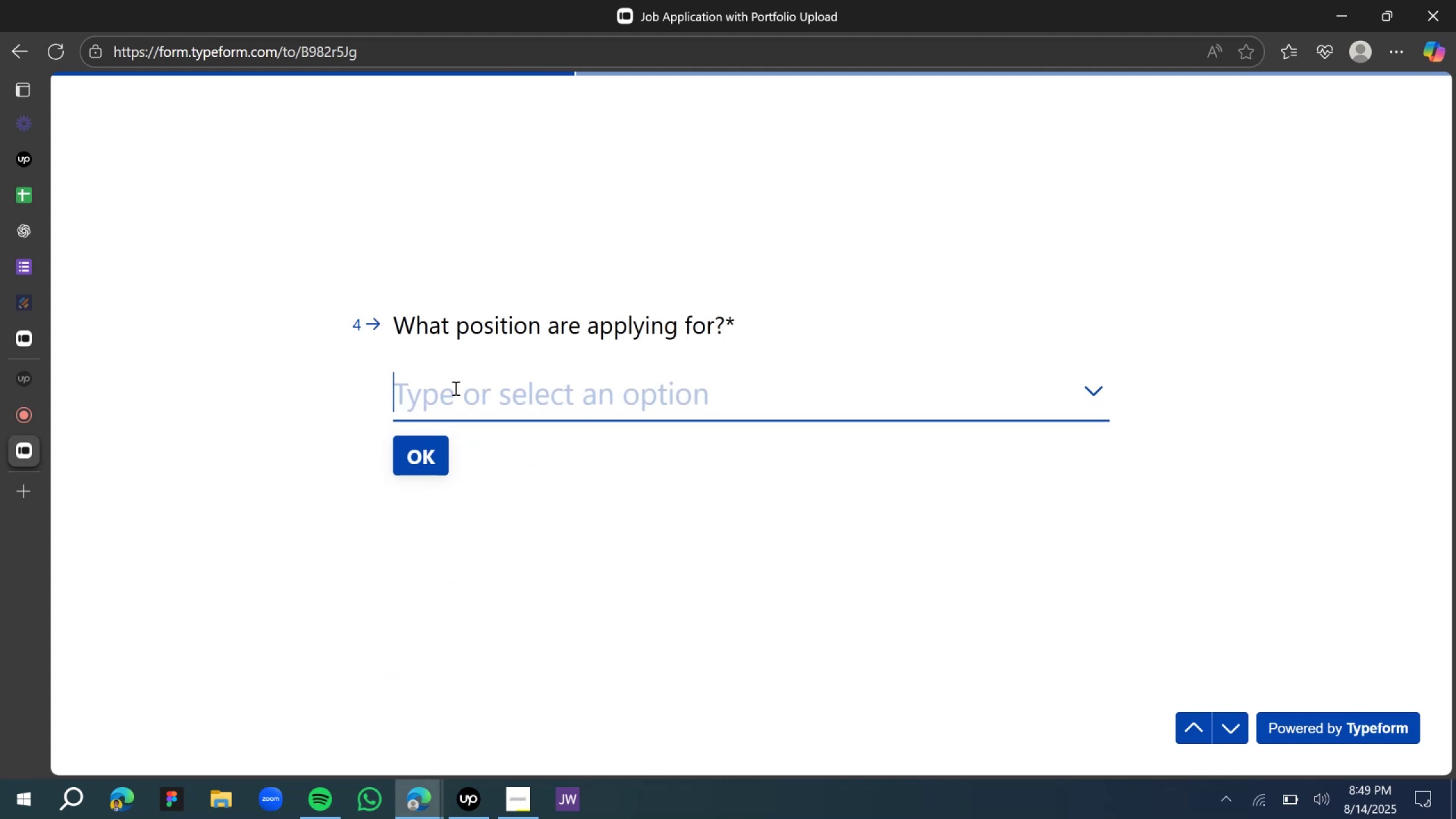 
left_click([454, 388])
 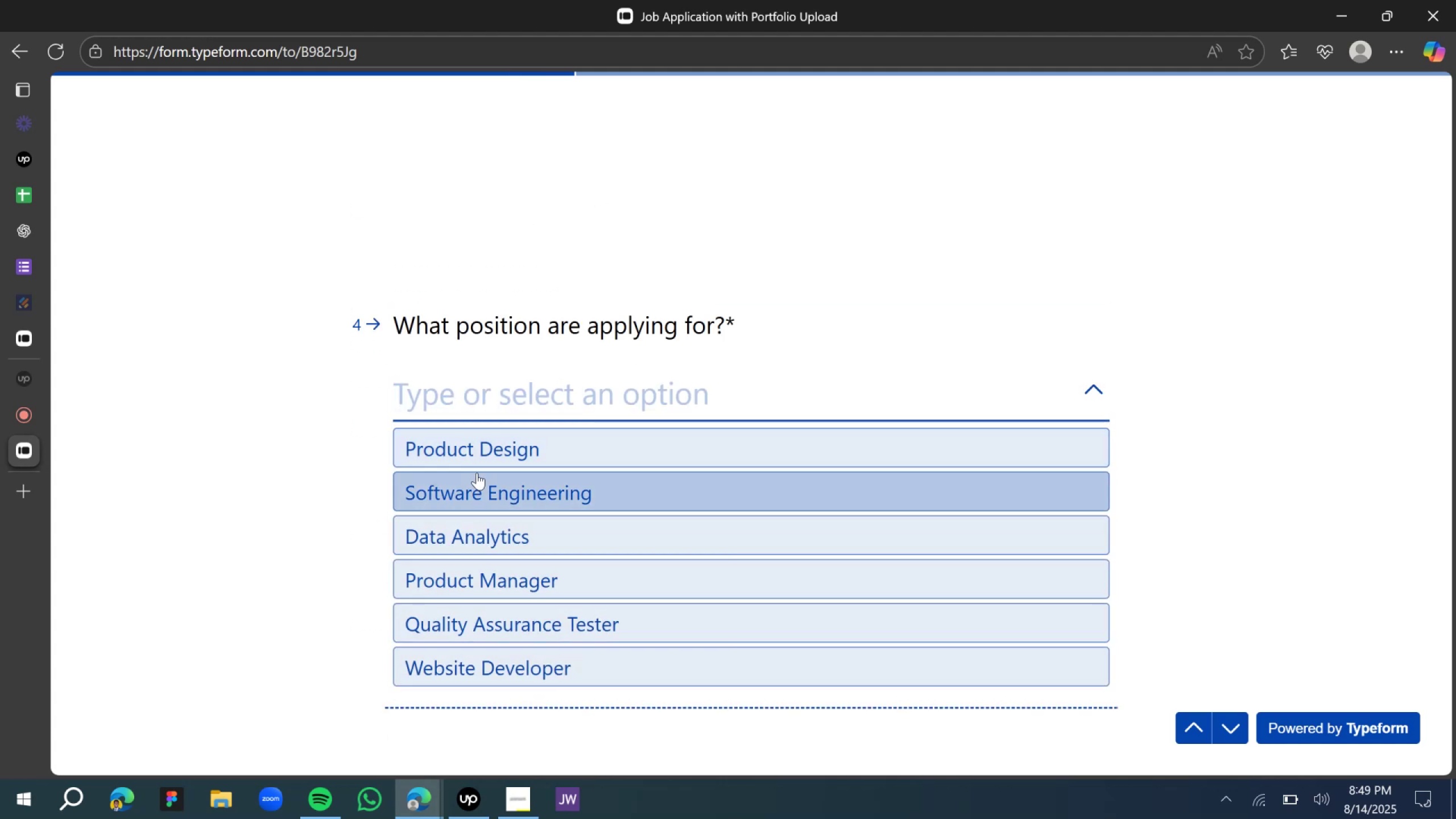 
left_click([485, 493])
 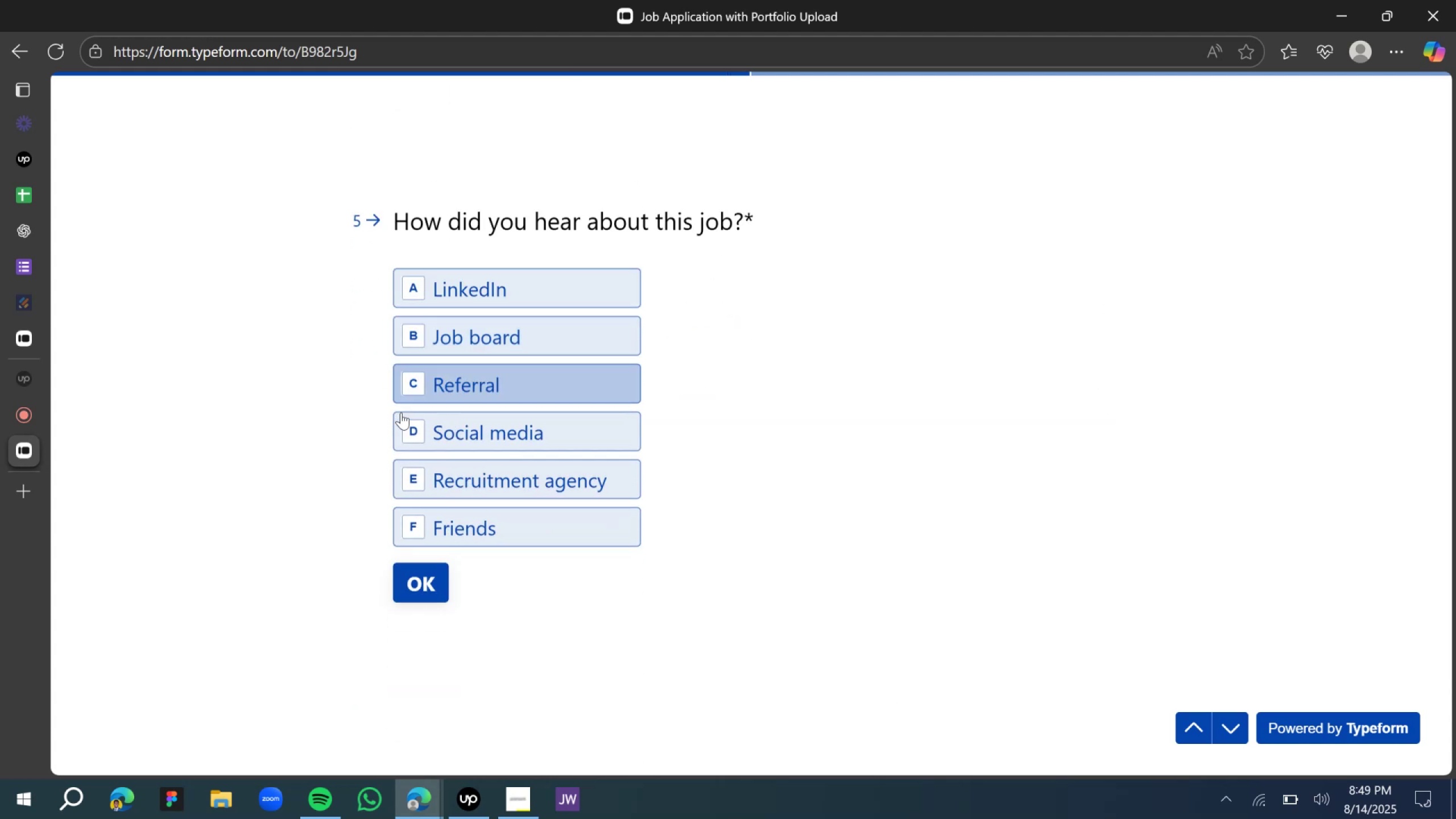 
left_click([461, 362])
 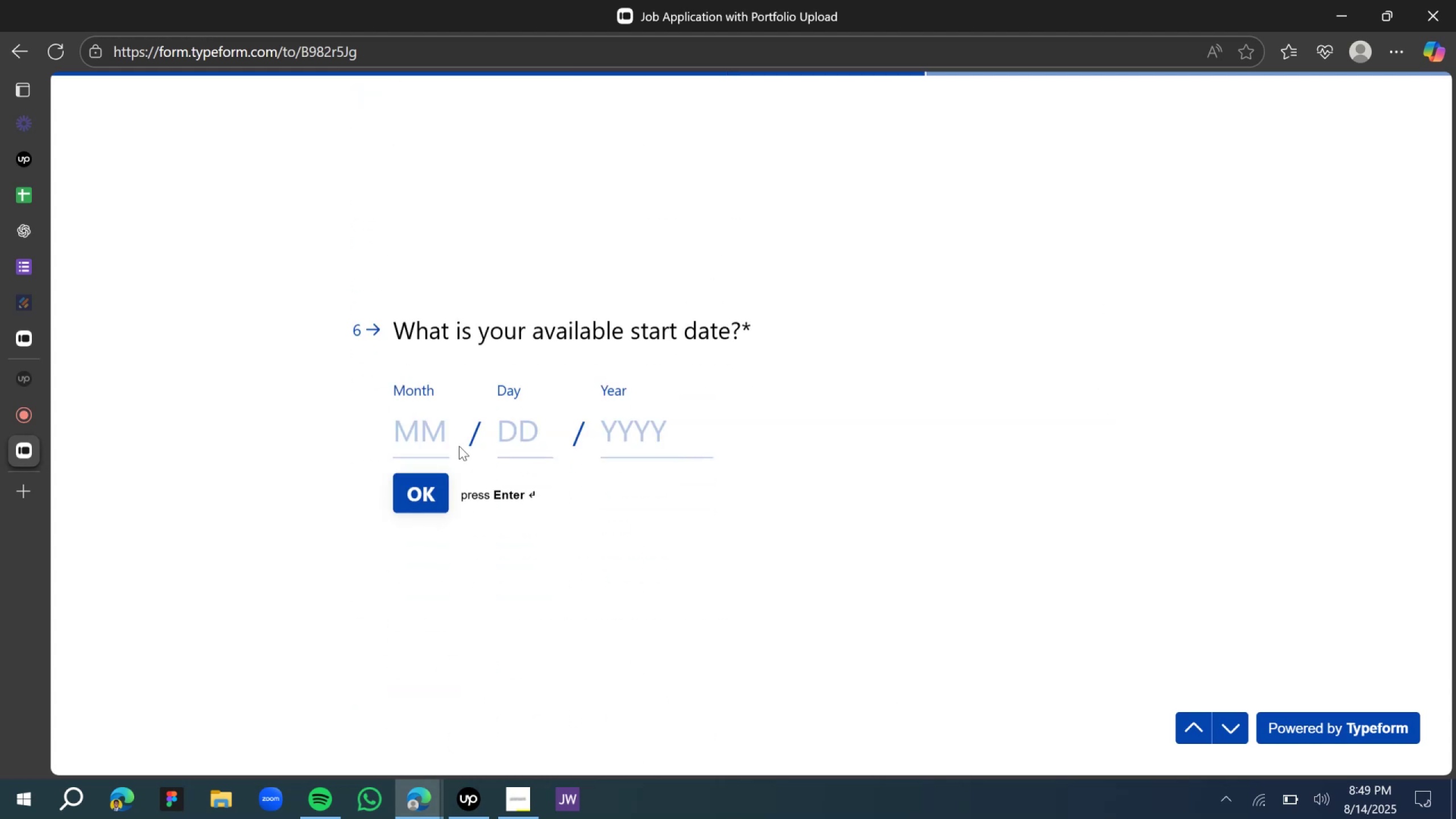 
left_click([446, 423])
 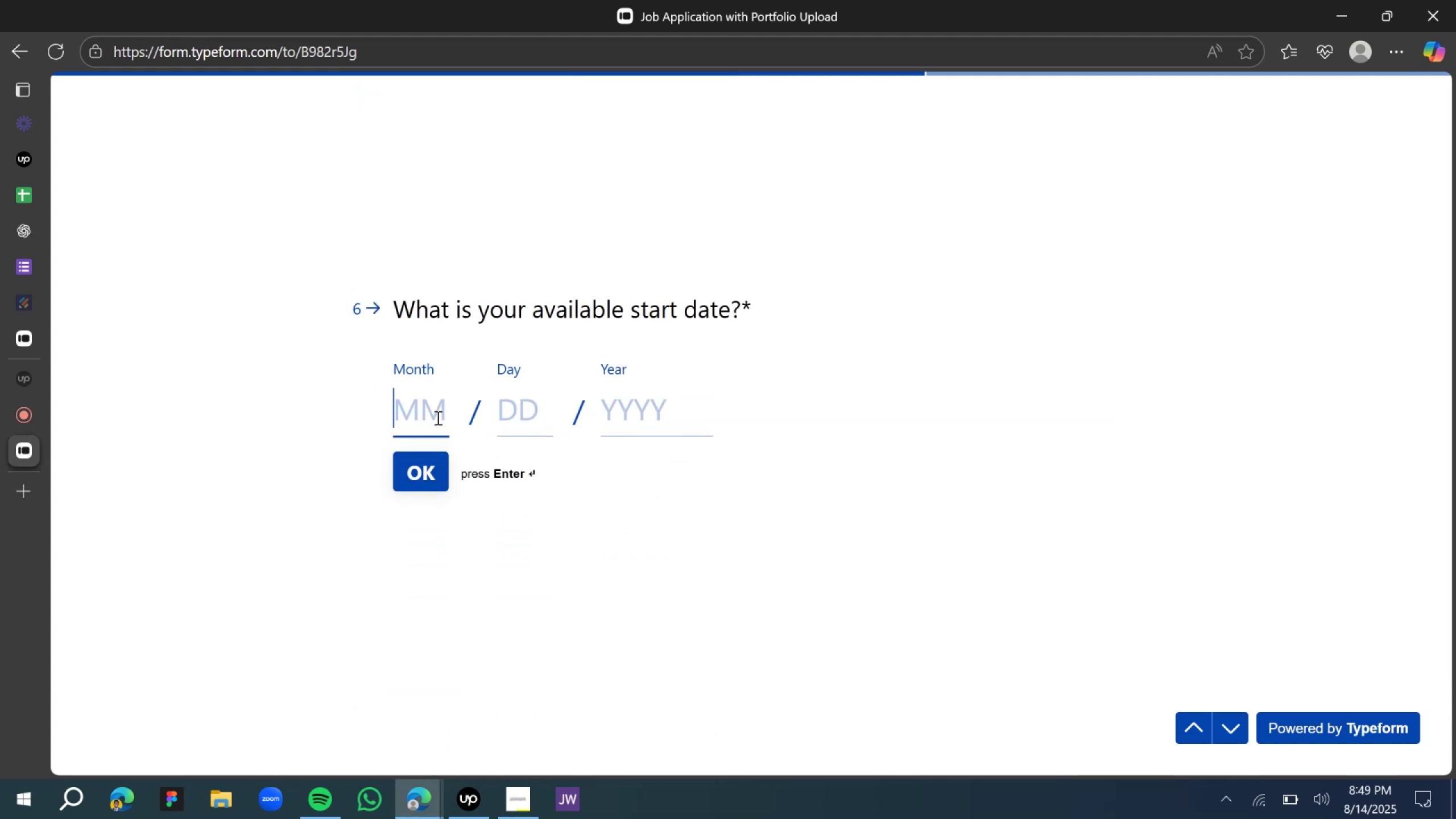 
type(09)
key(Tab)
type(22)
key(Tab)
type(1959)
 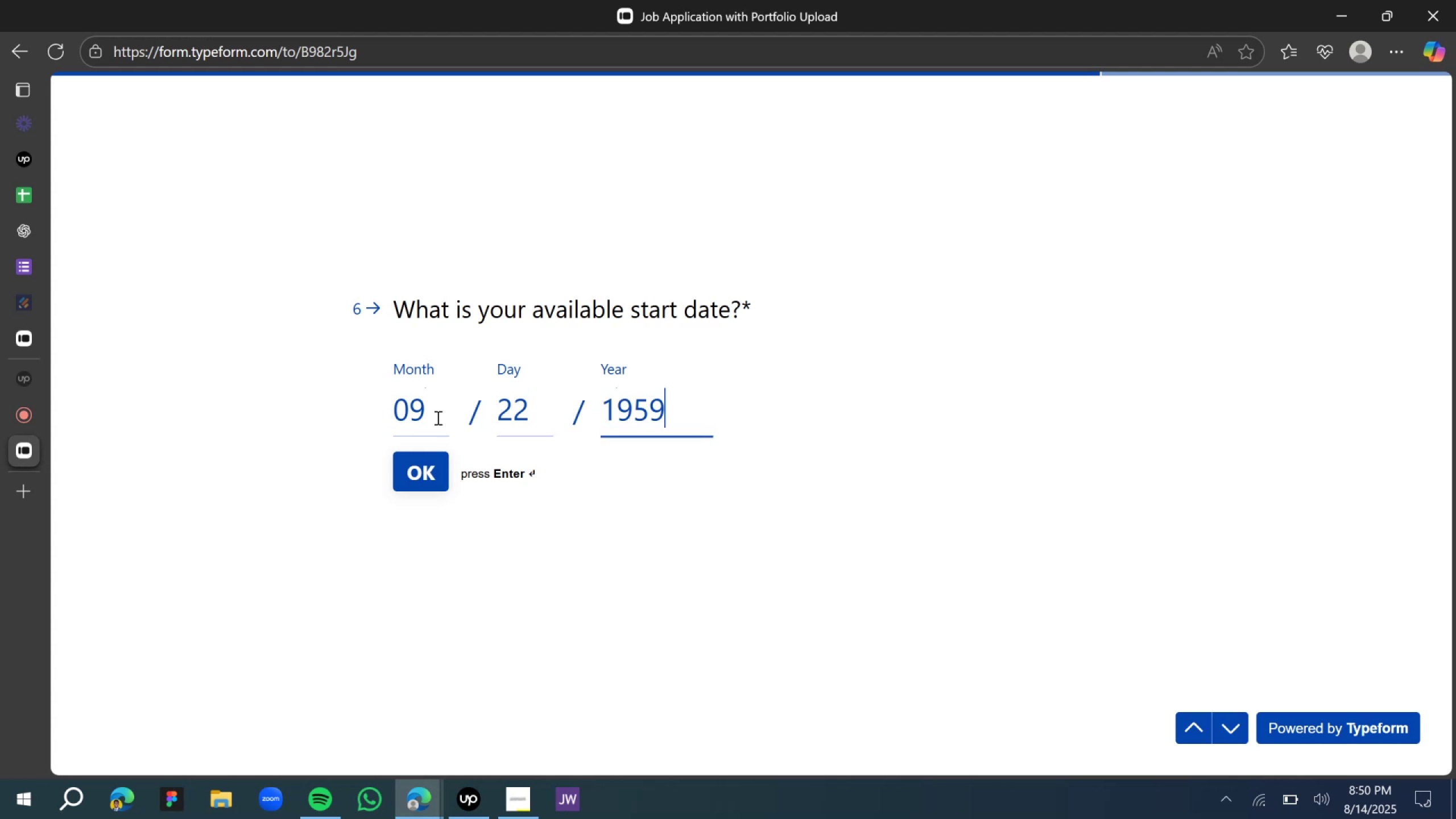 
key(Enter)
 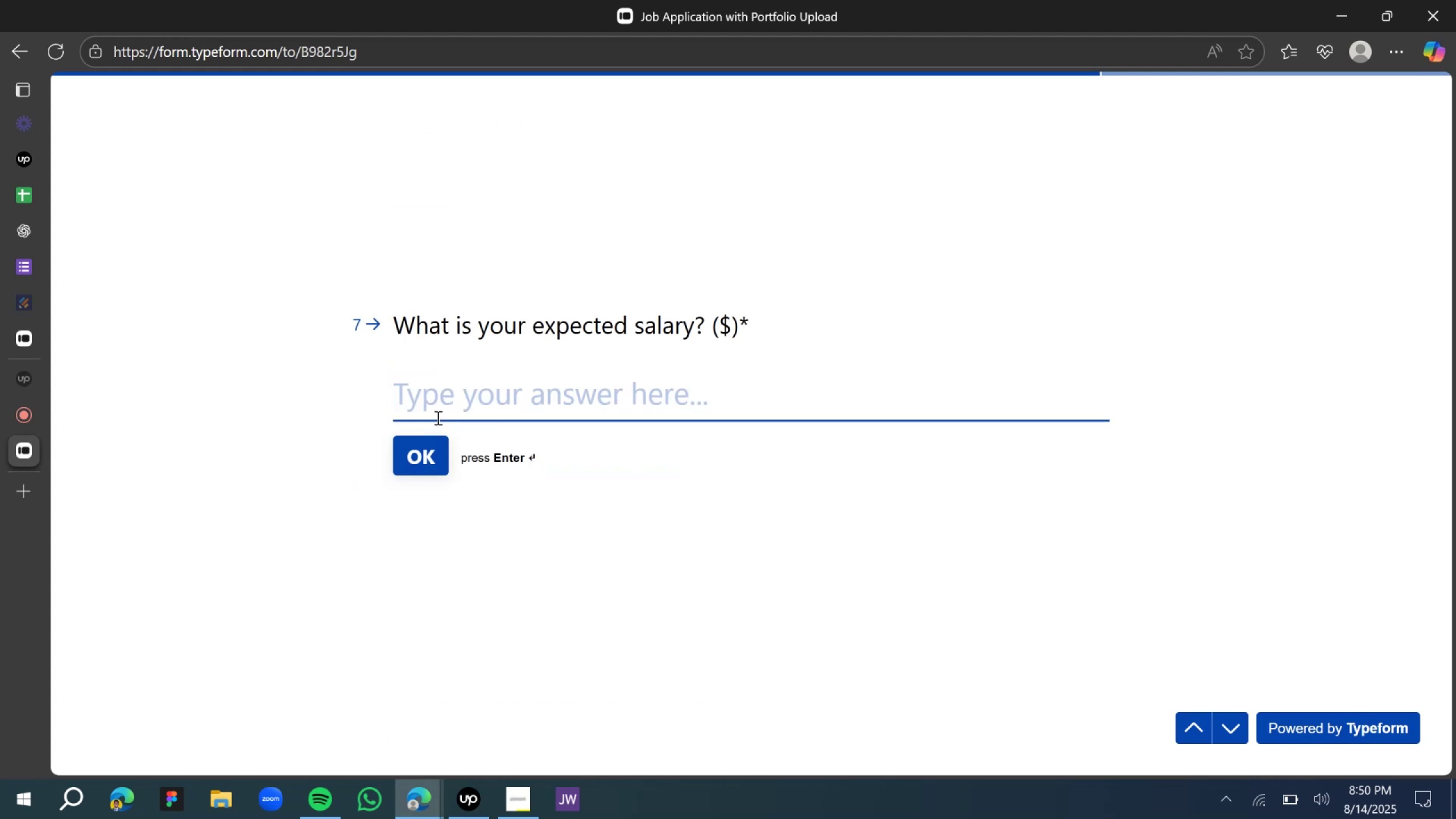 
type(30.0000)
 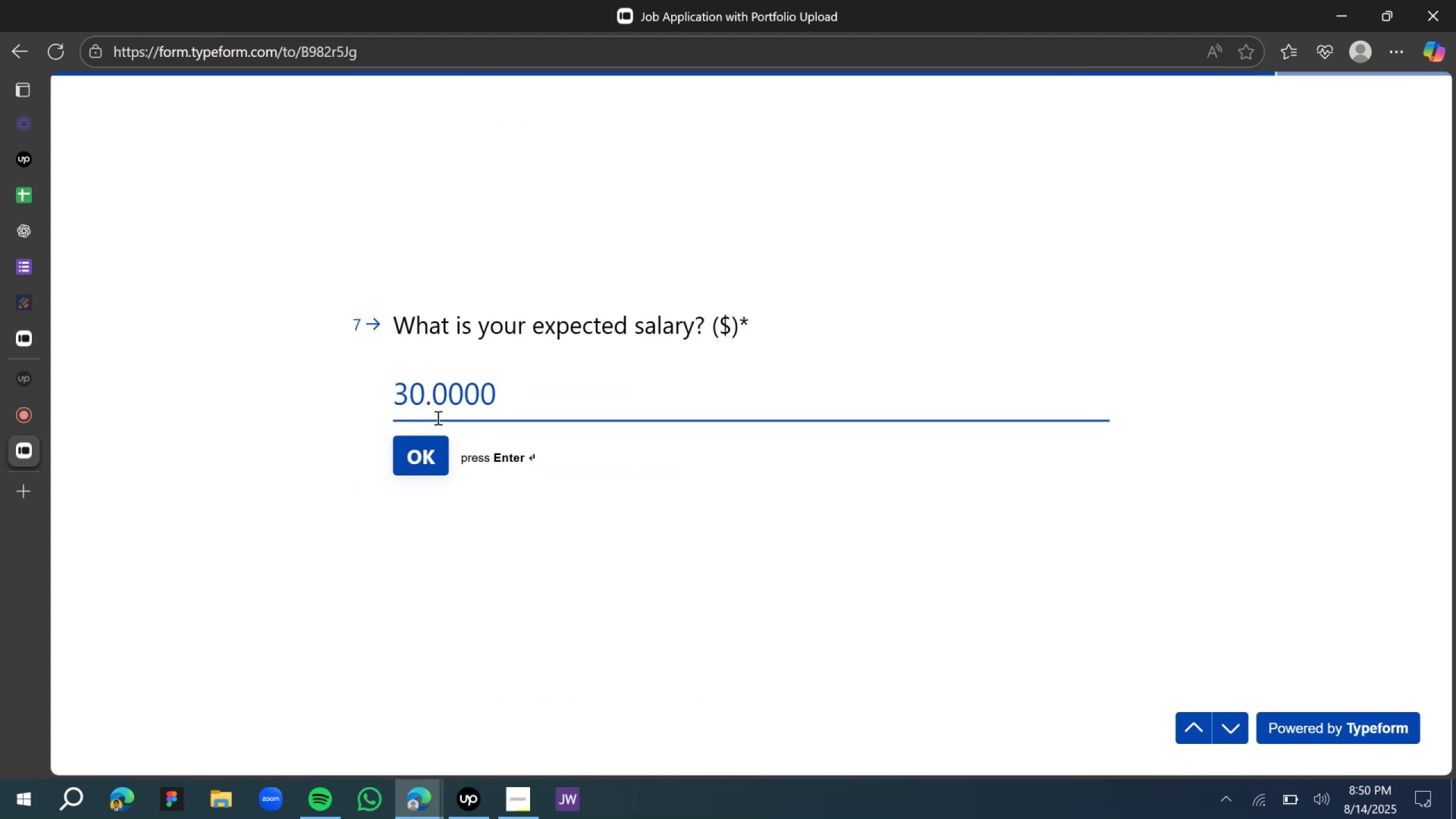 
key(Enter)
 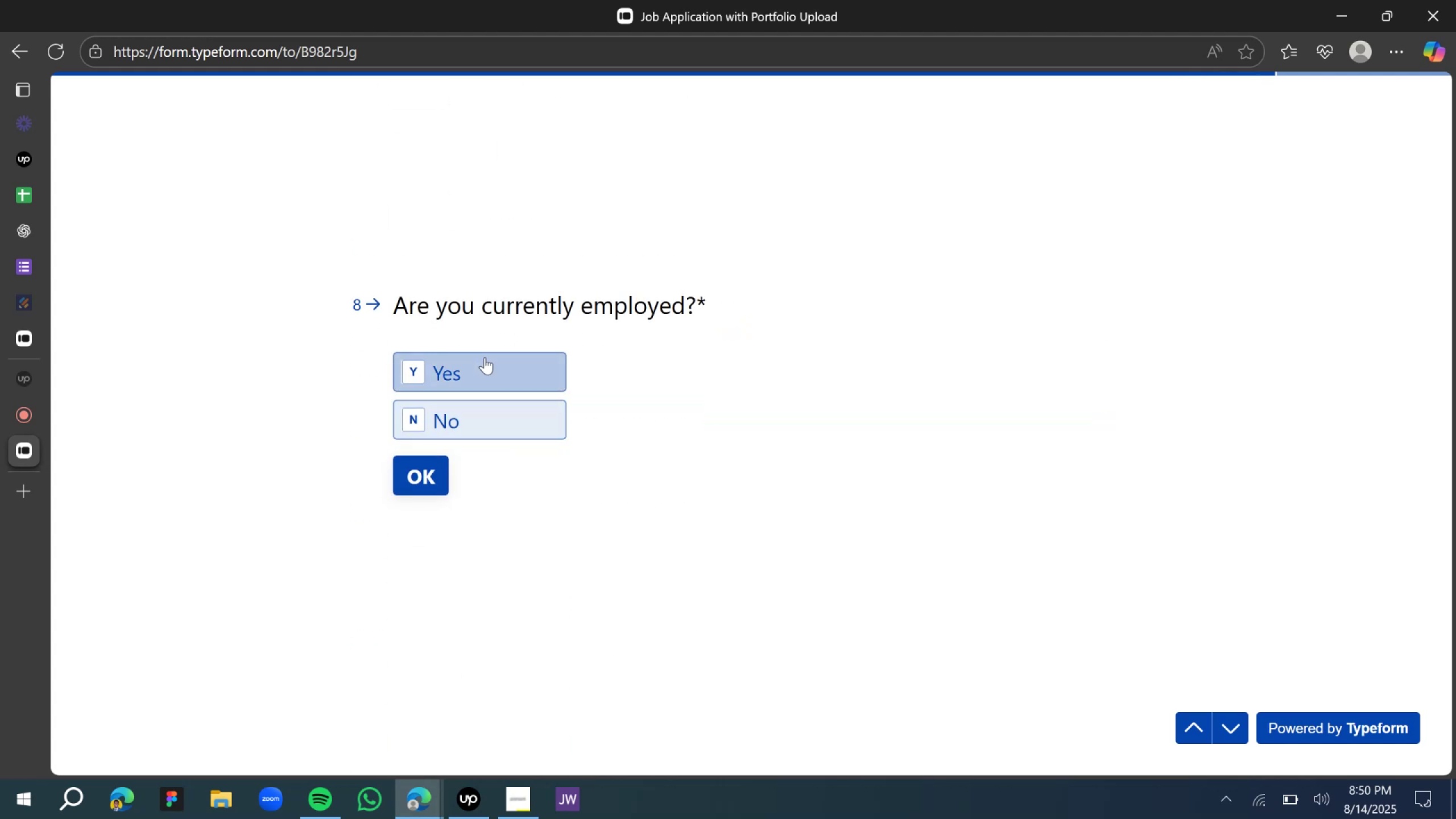 
wait(8.91)
 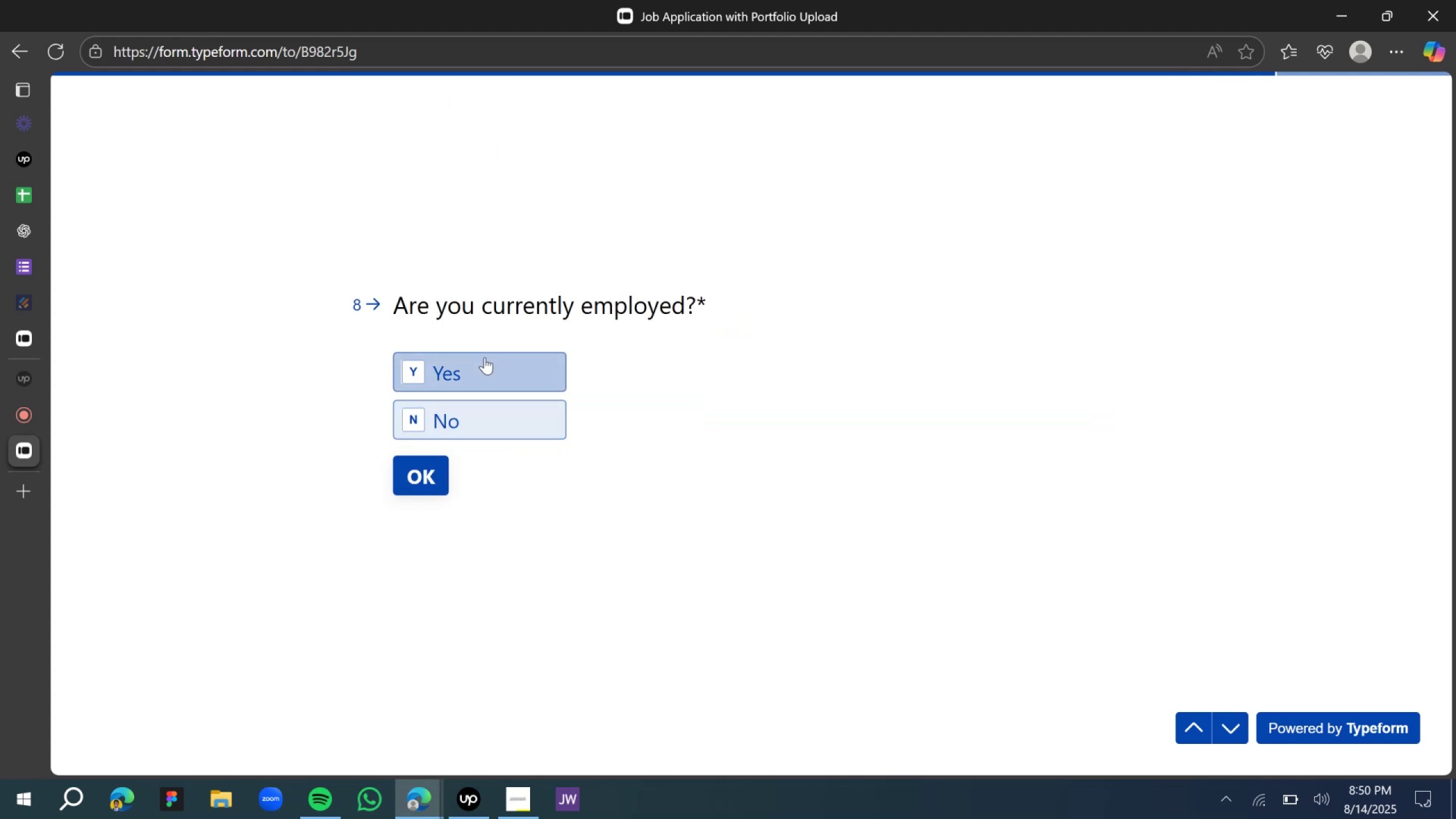 
left_click([482, 362])
 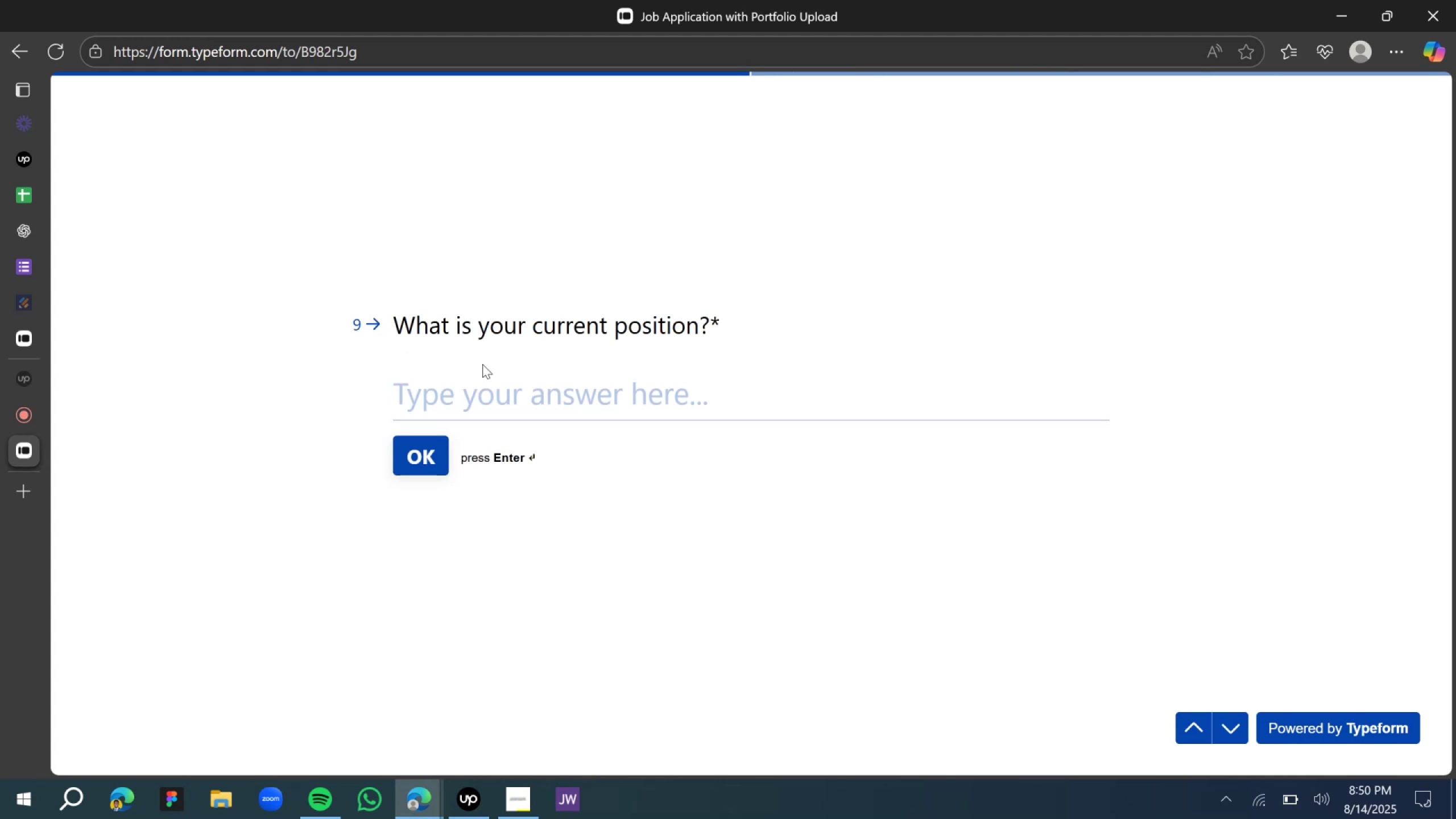 
left_click([483, 406])
 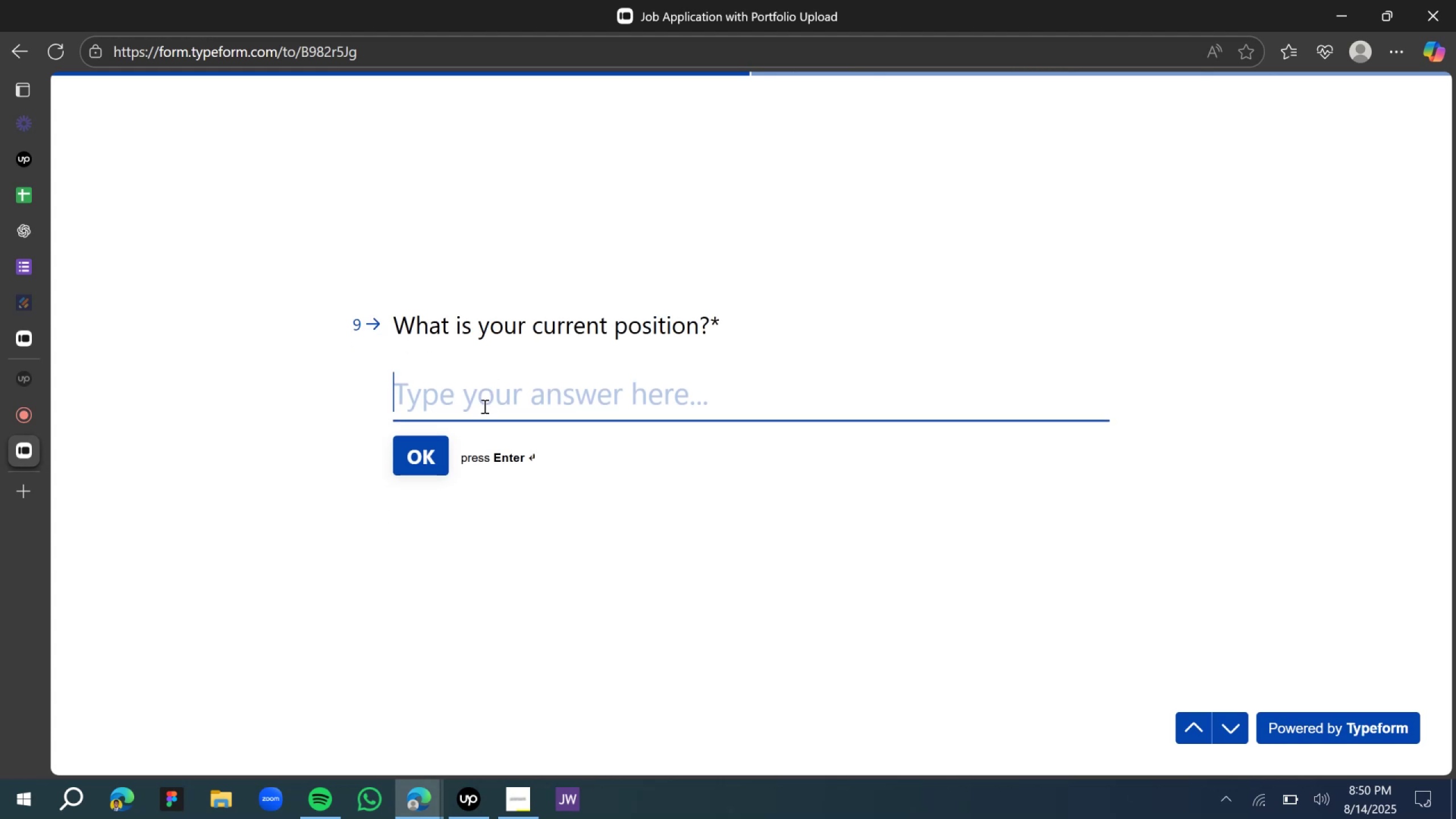 
type(Senior)
 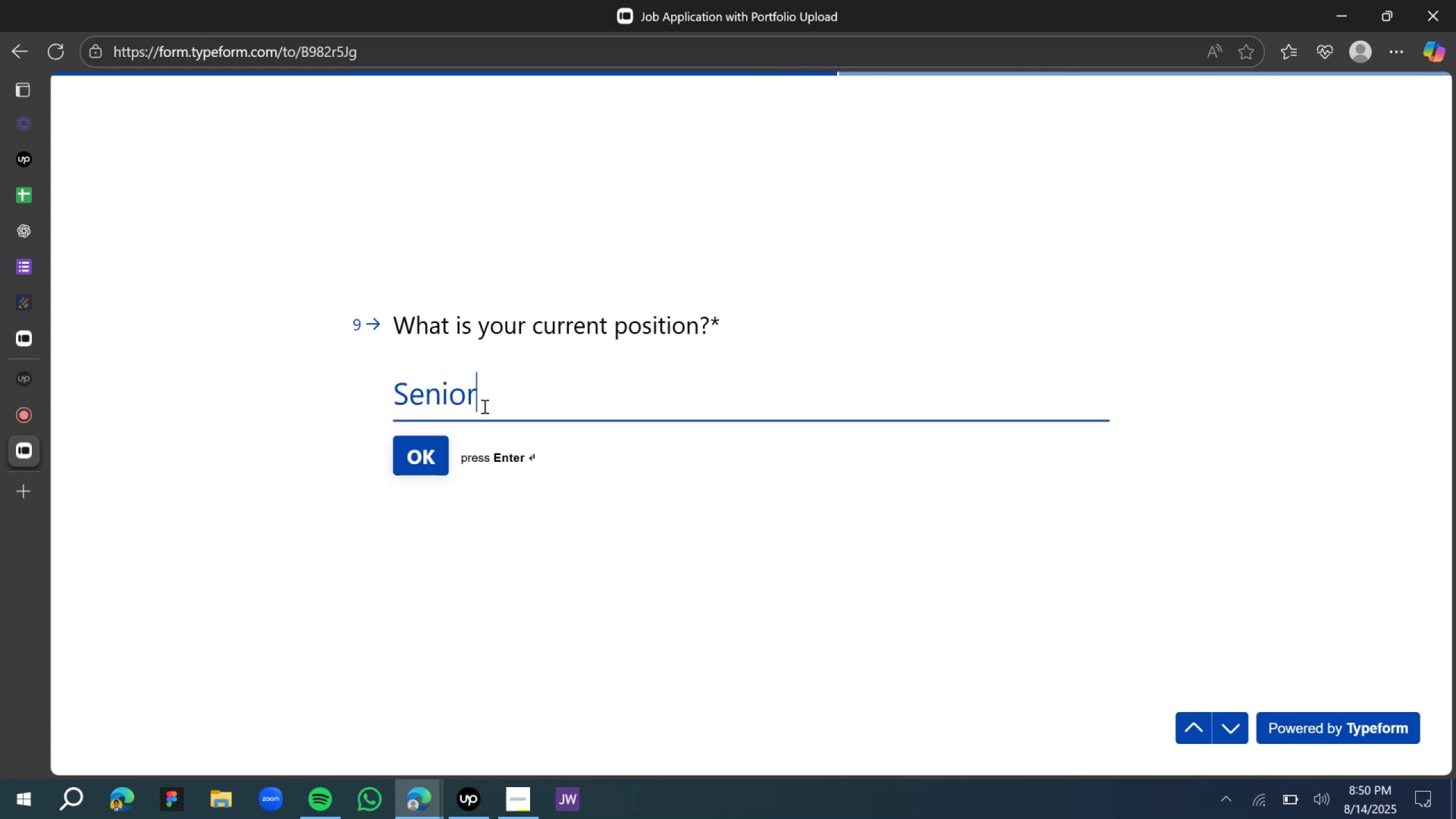 
key(Enter)
 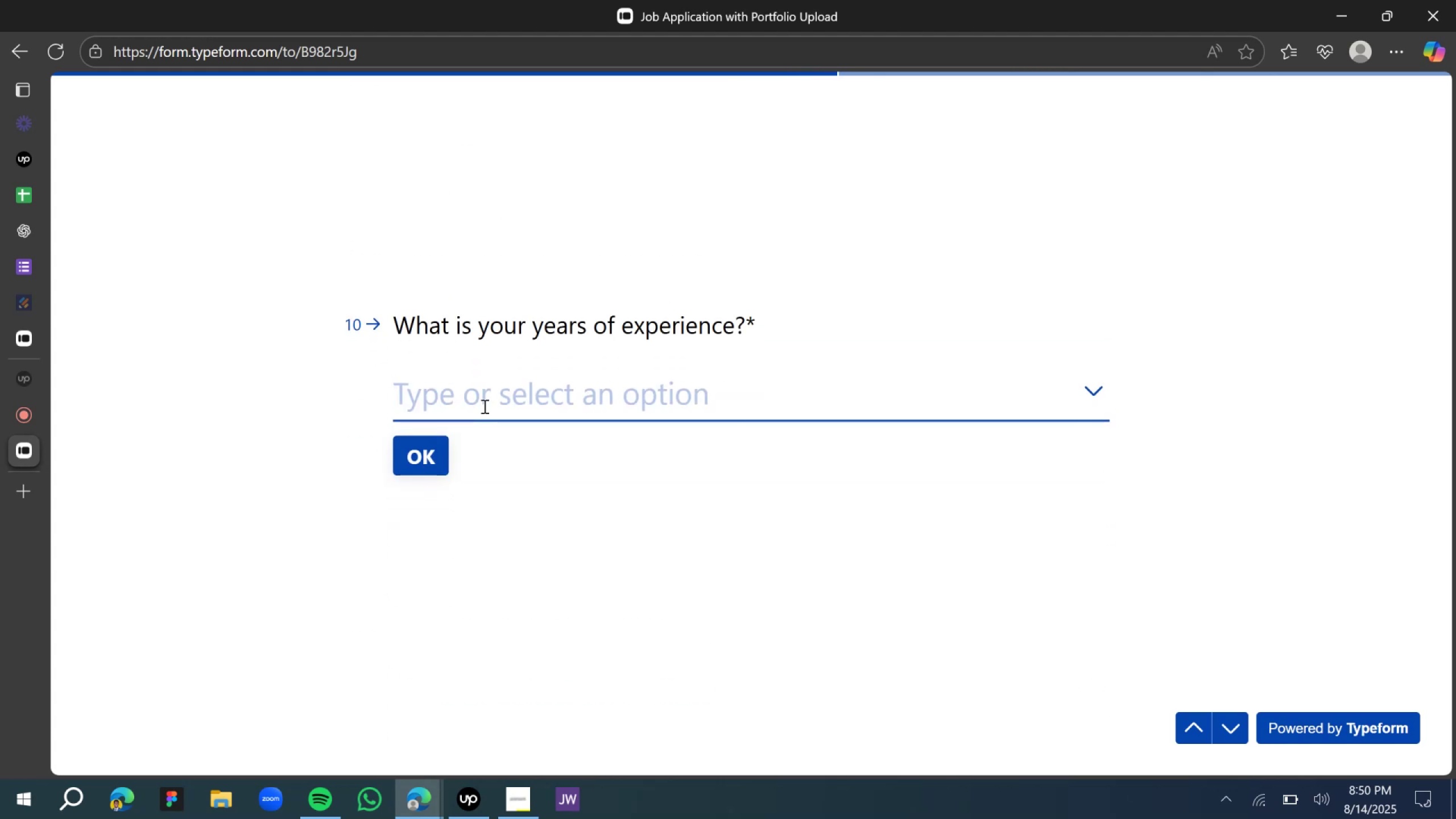 
left_click([483, 405])
 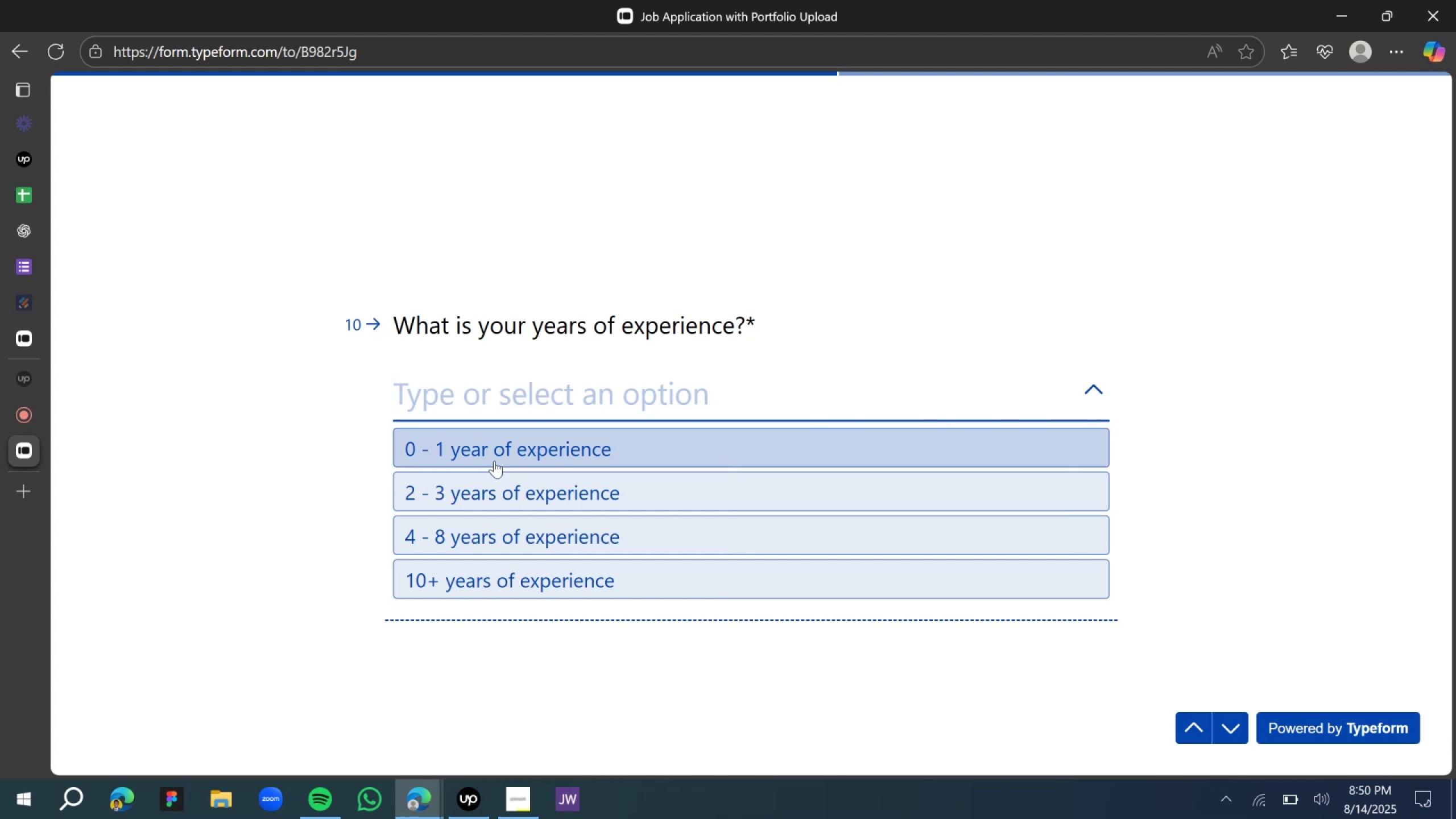 
left_click([500, 501])
 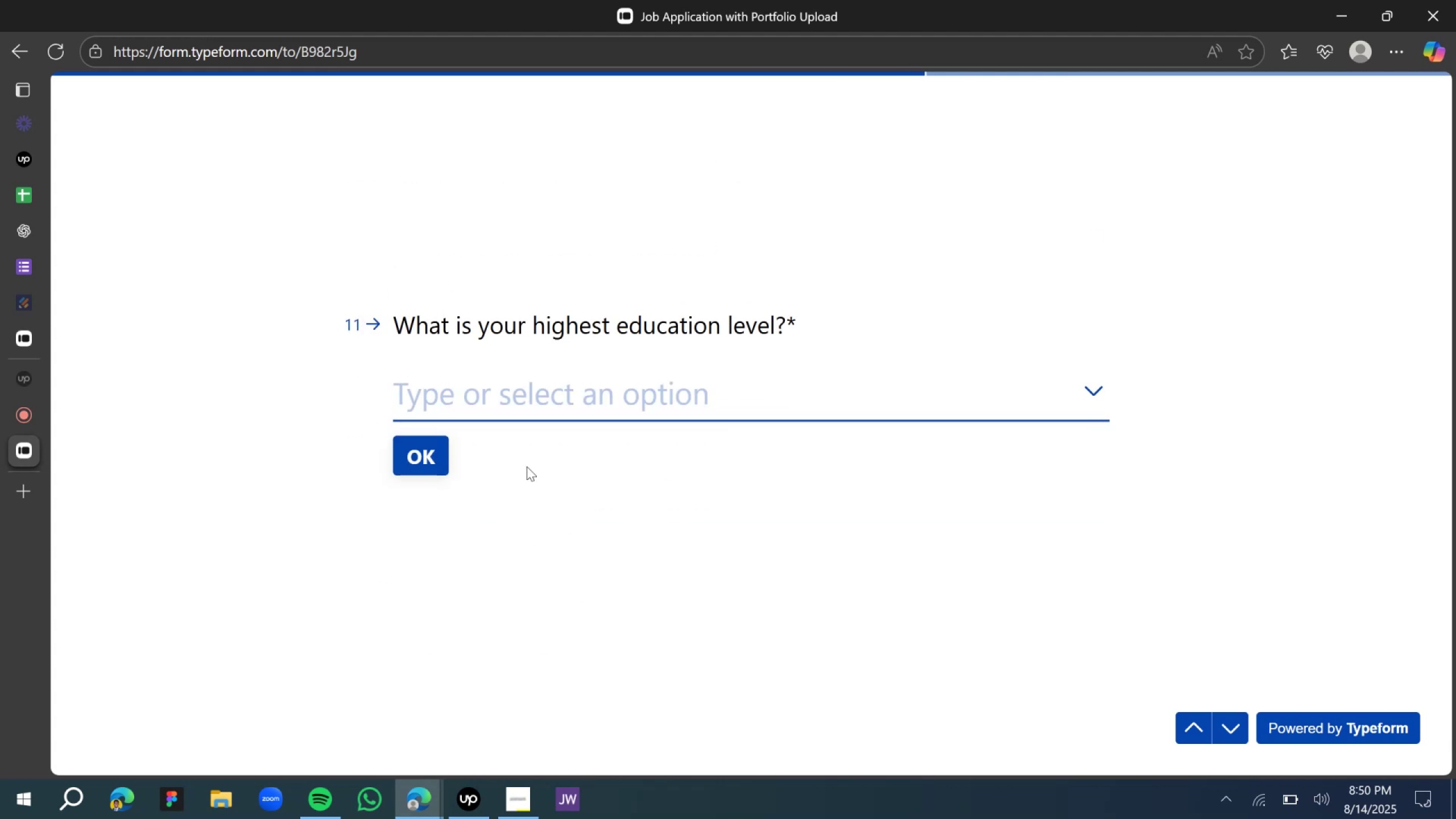 
left_click([485, 400])
 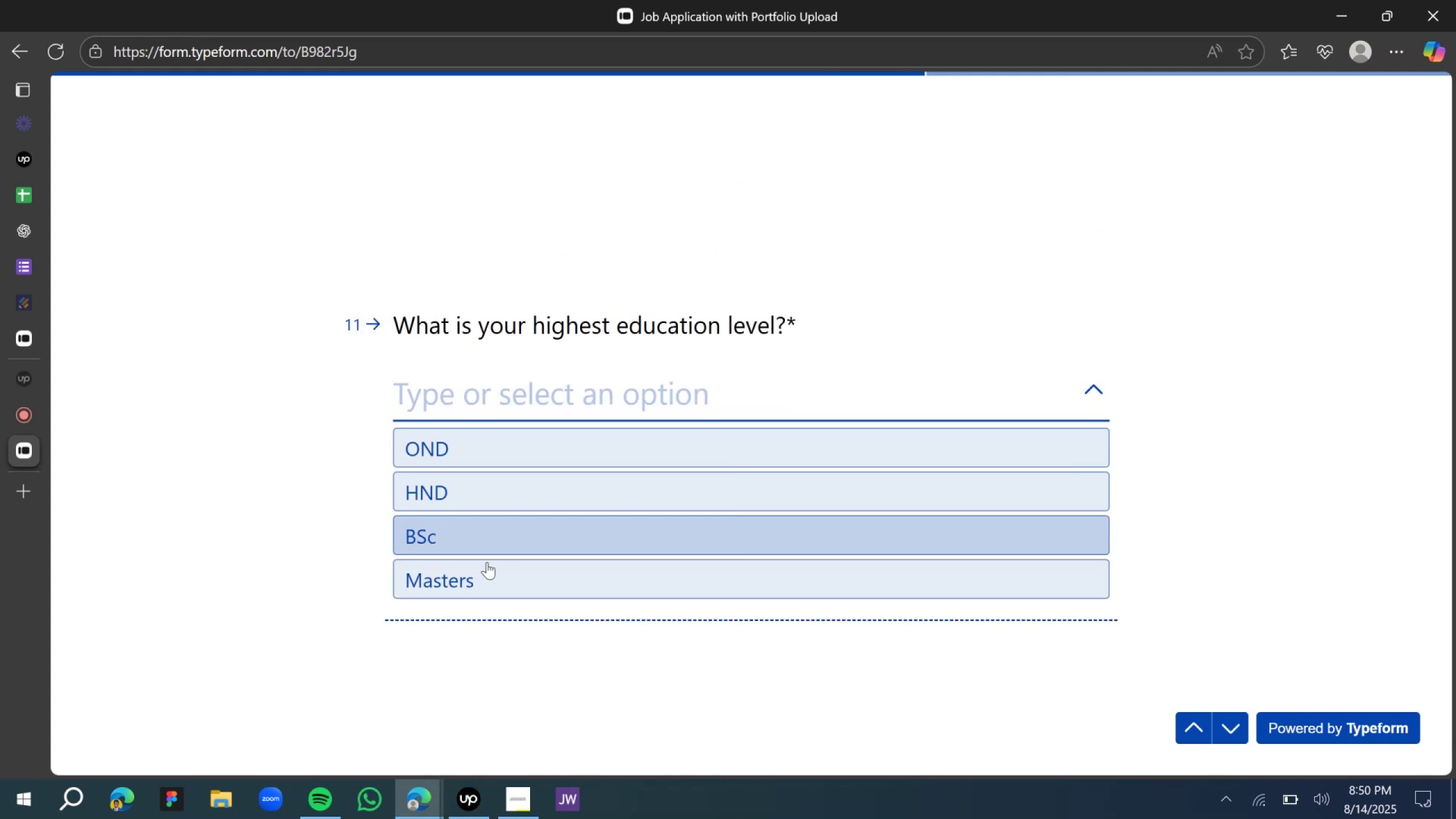 
left_click([487, 562])
 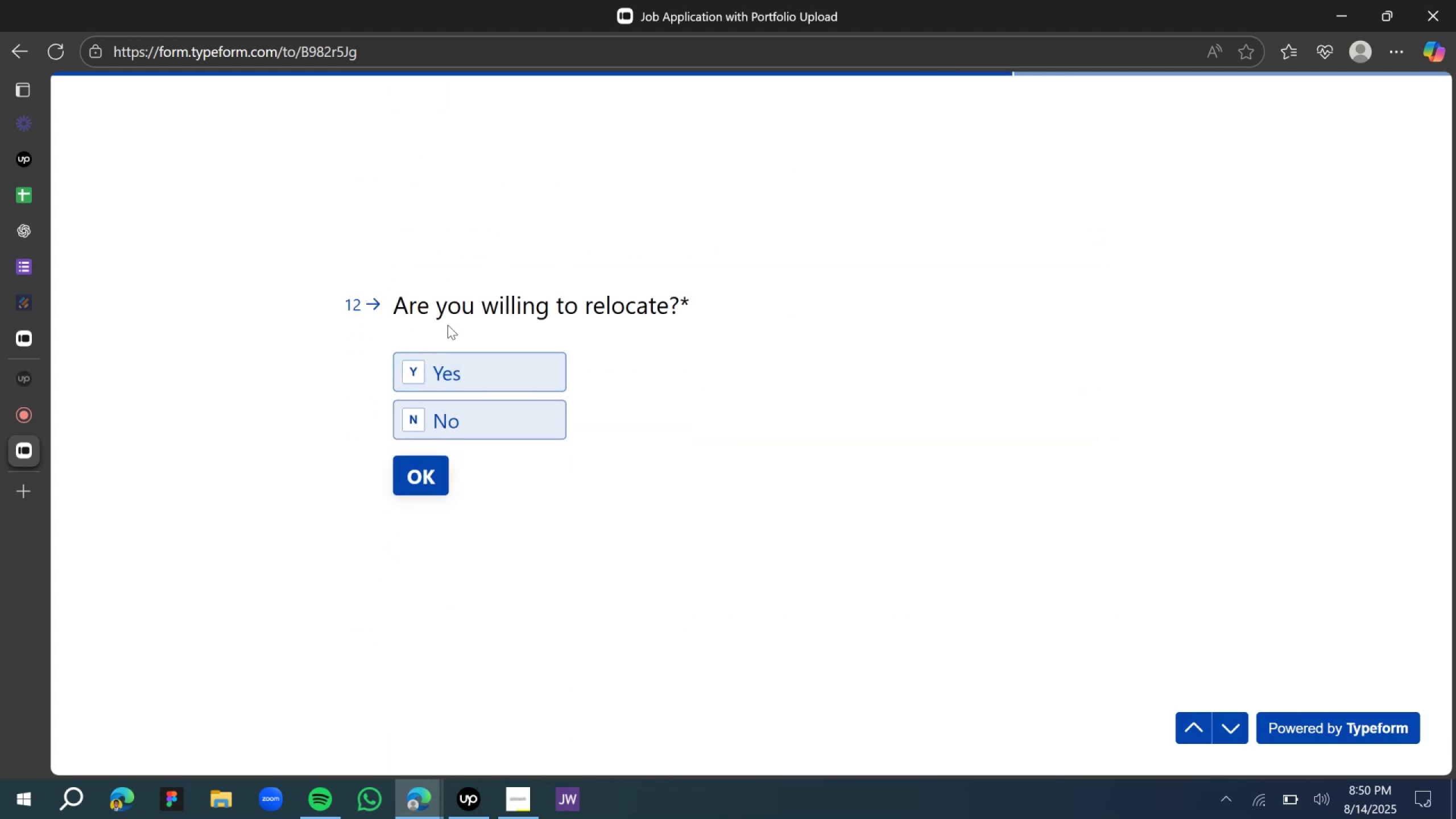 
left_click([450, 372])
 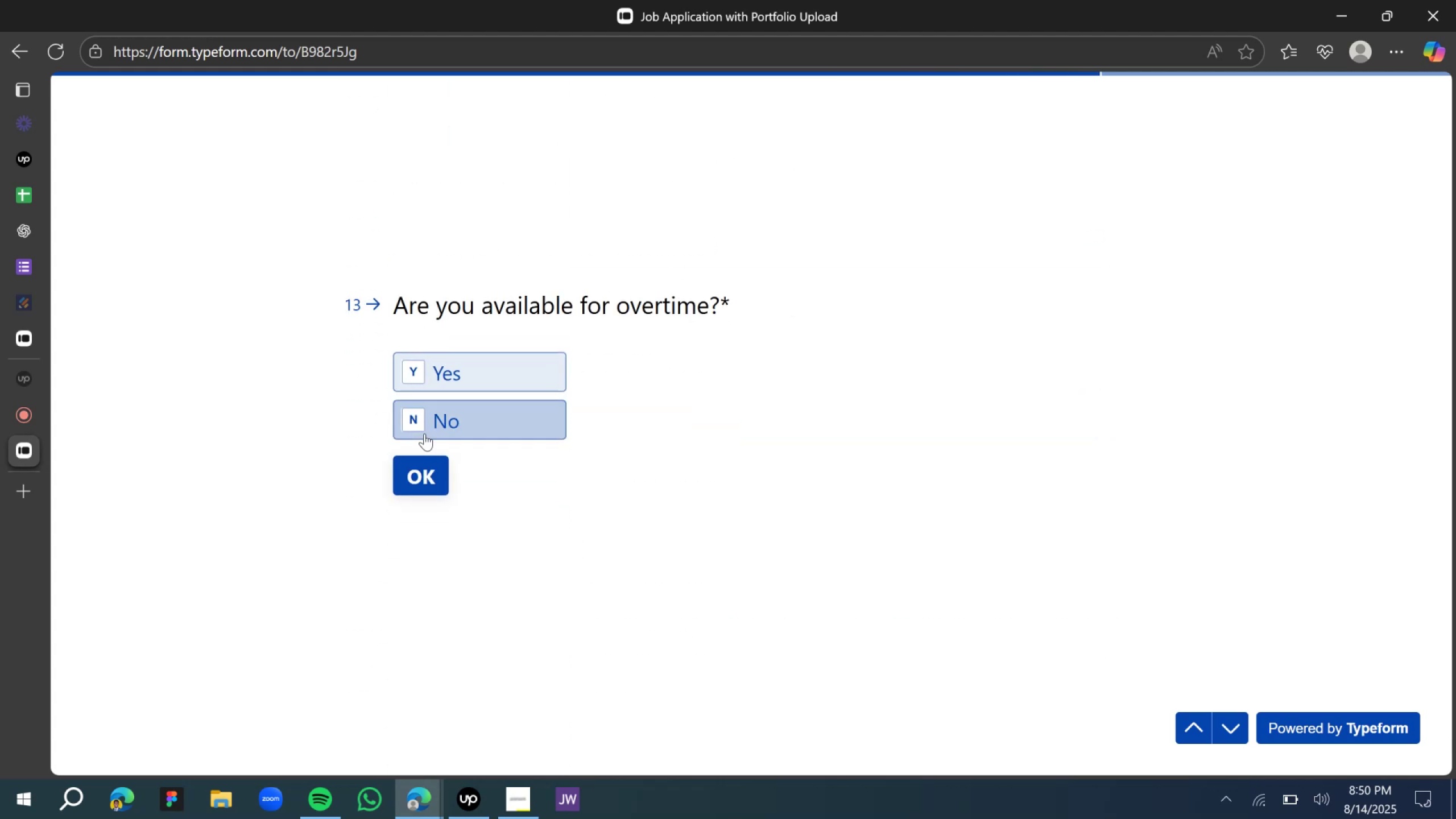 
left_click([424, 433])
 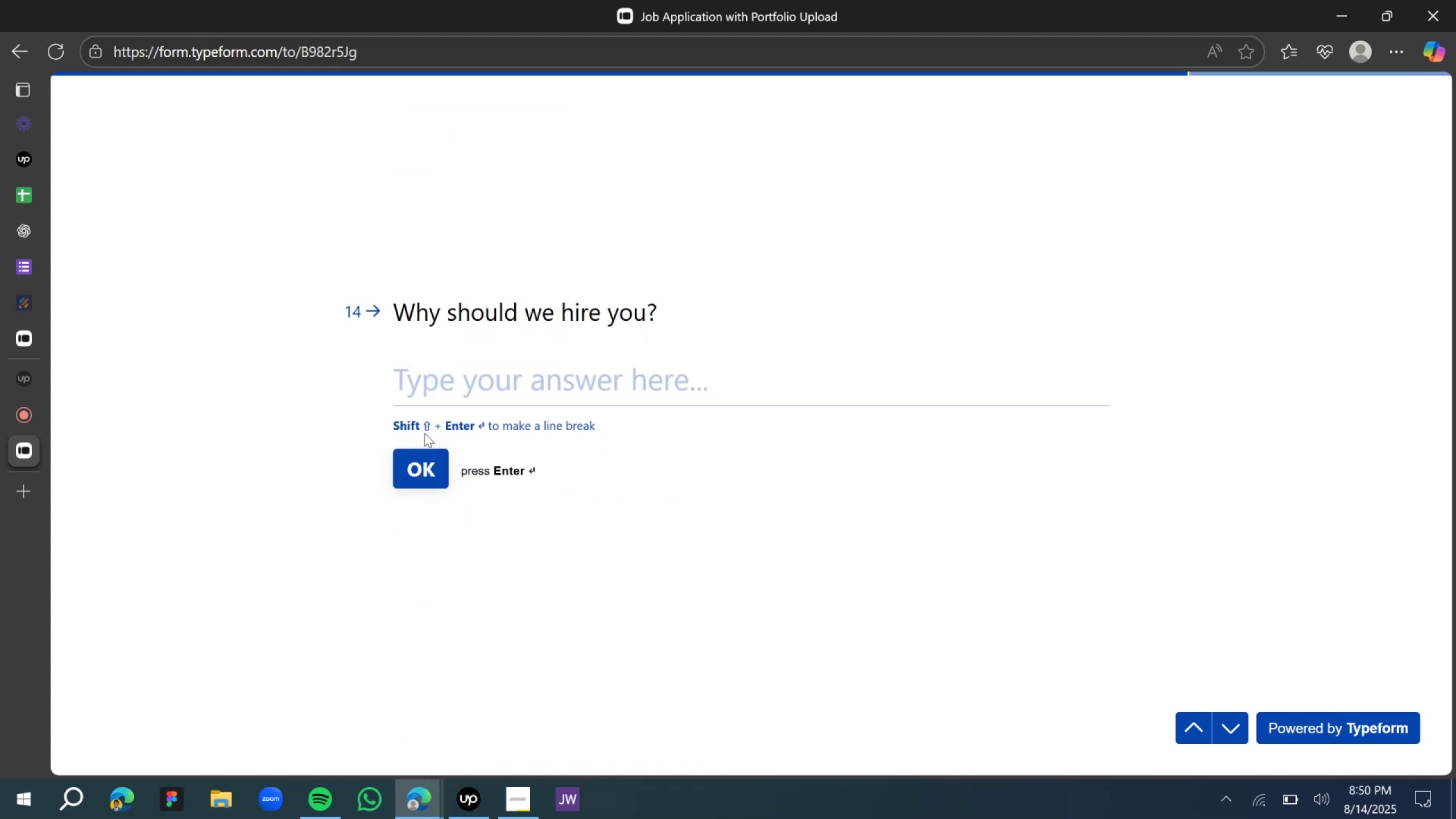 
left_click([427, 374])
 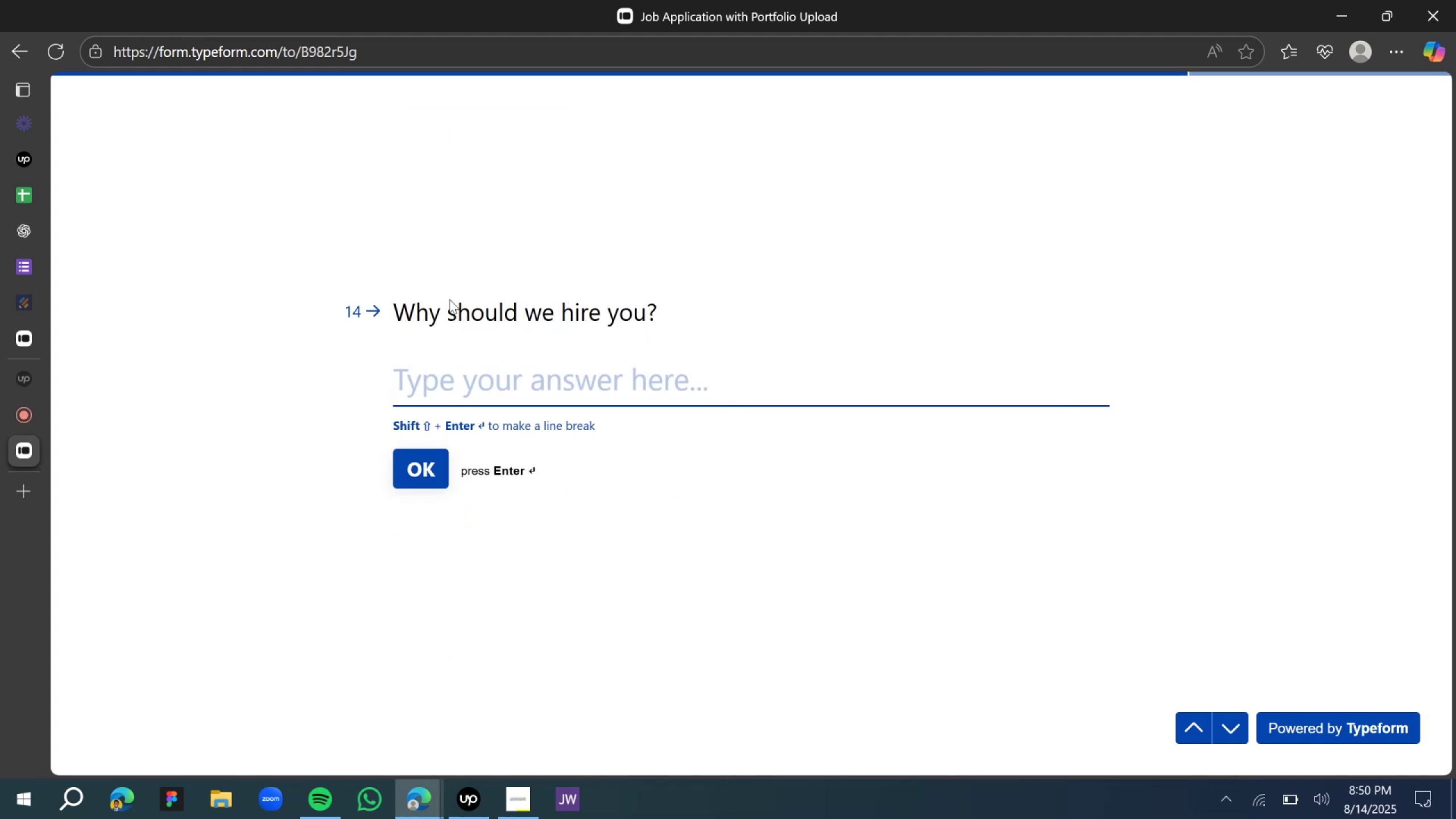 
key(Shift+ShiftLeft)
 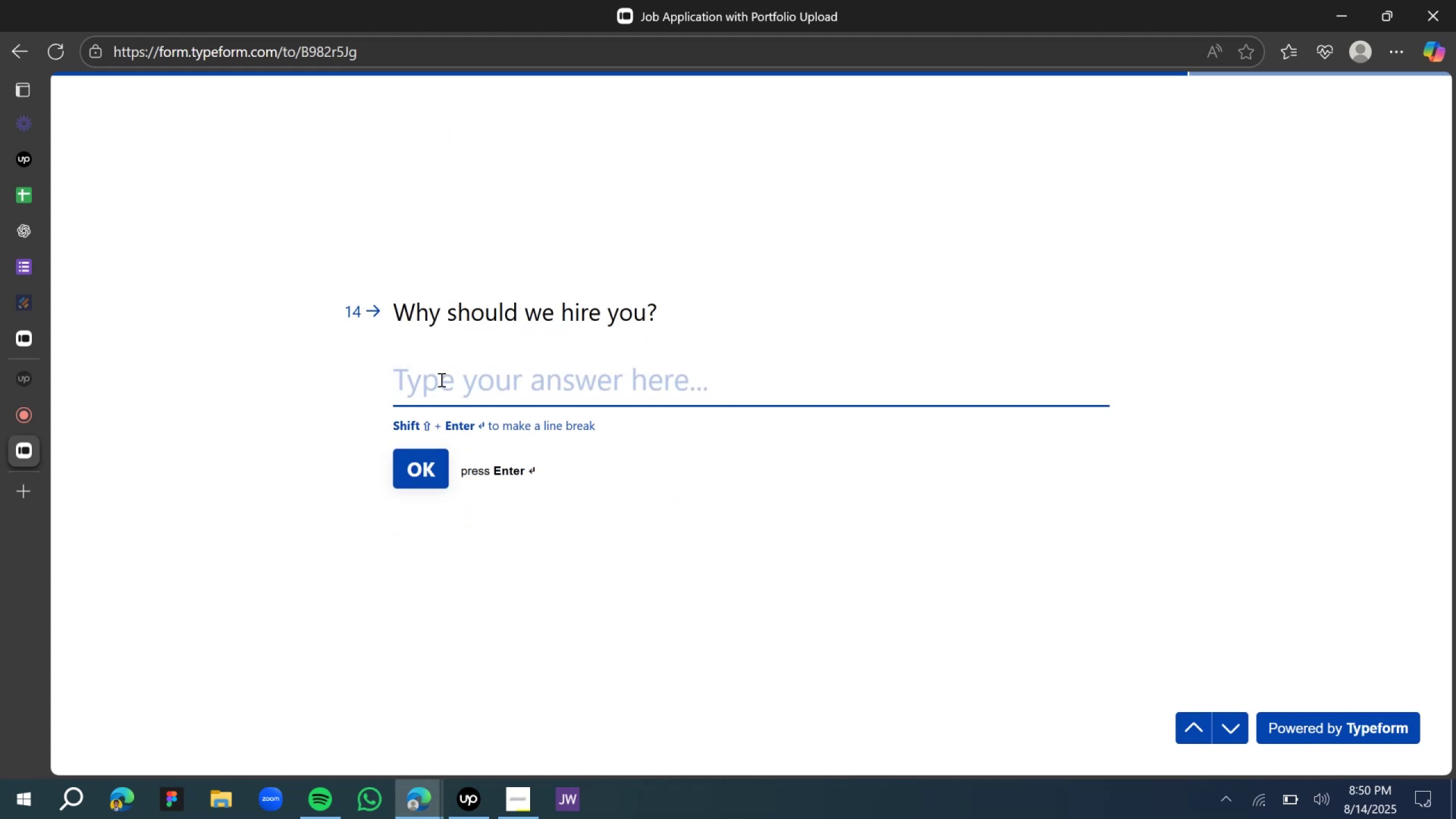 
wait(6.23)
 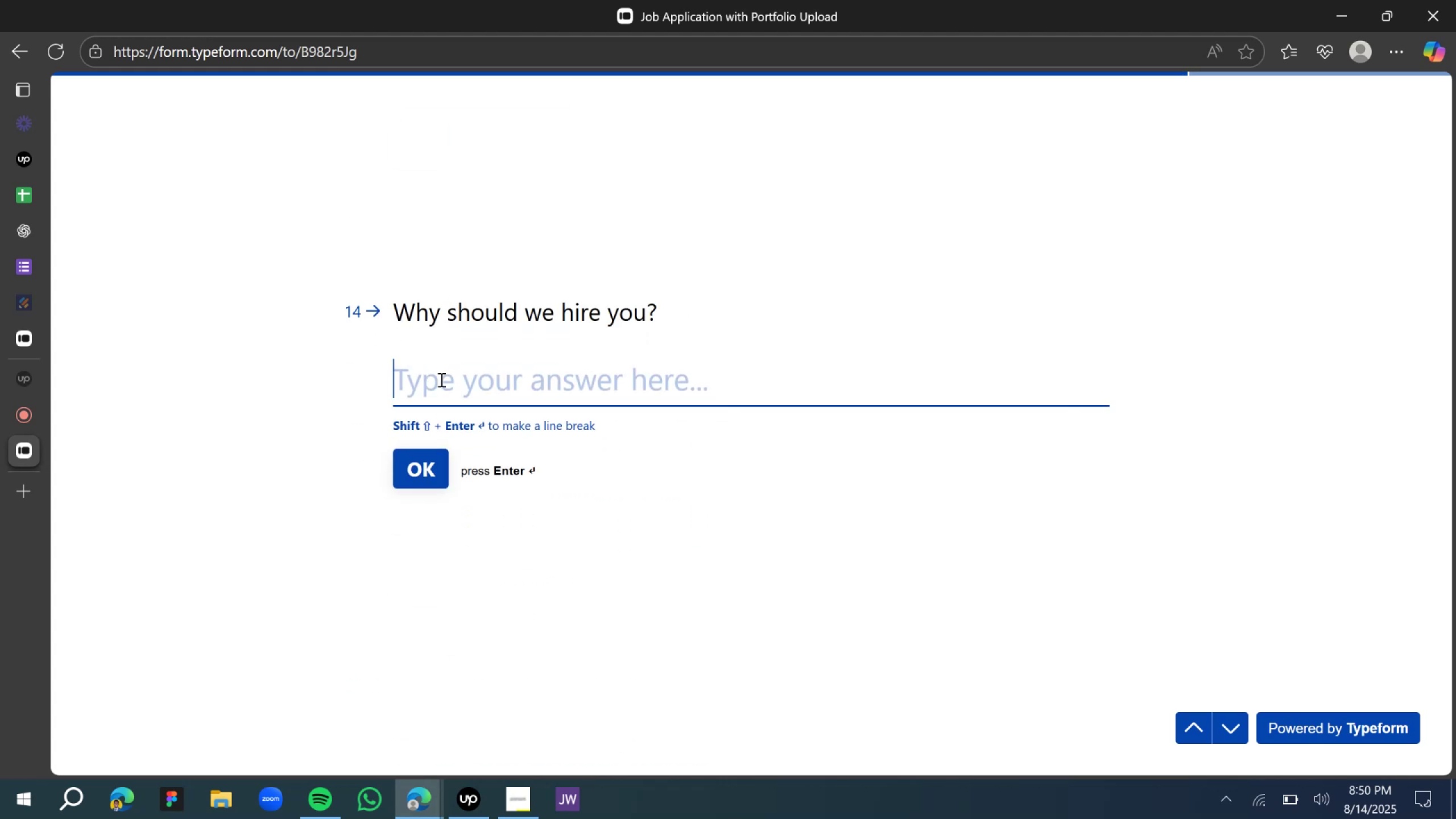 
type(because i am the right guy for the job)
 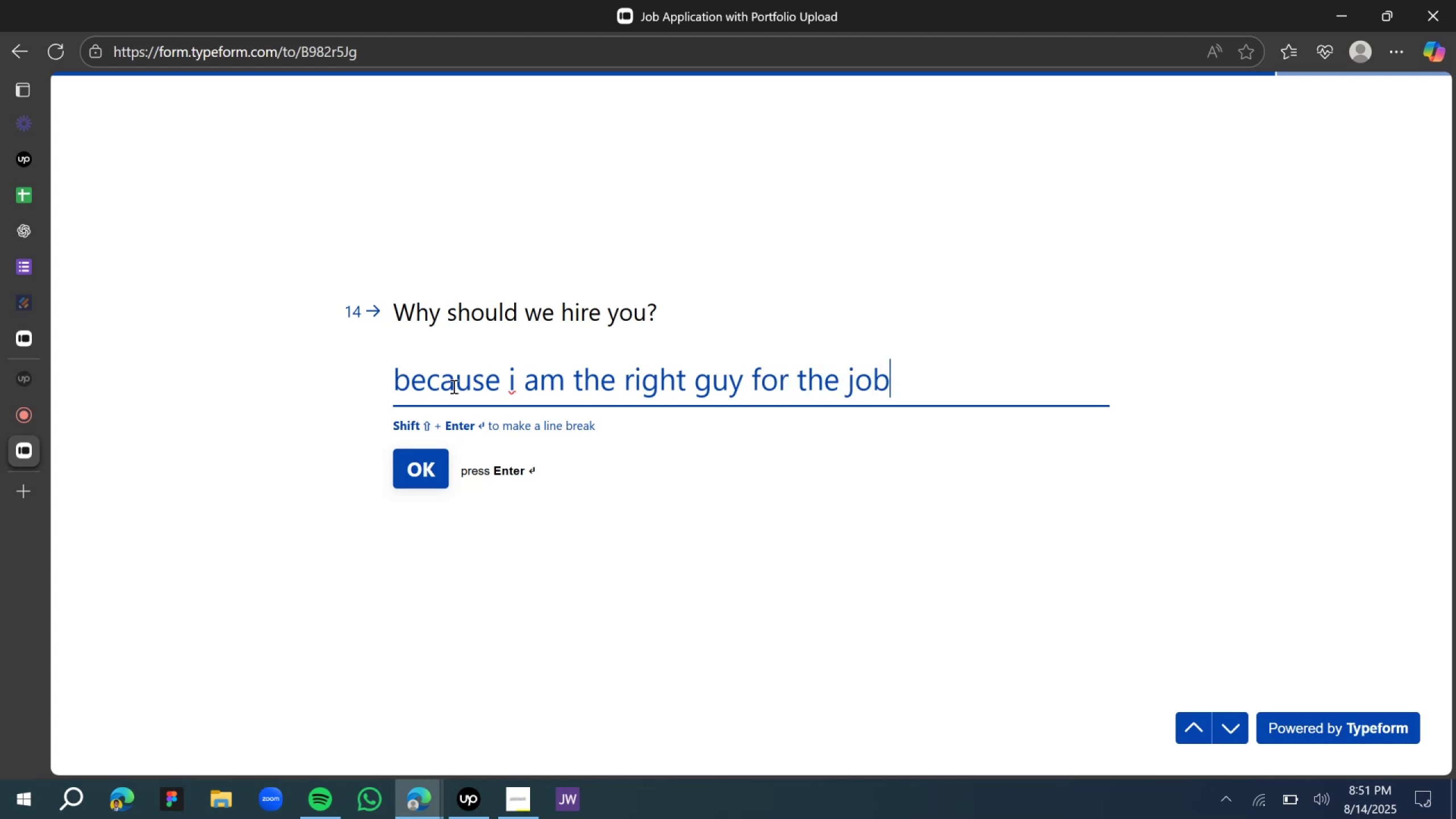 
left_click([466, 545])
 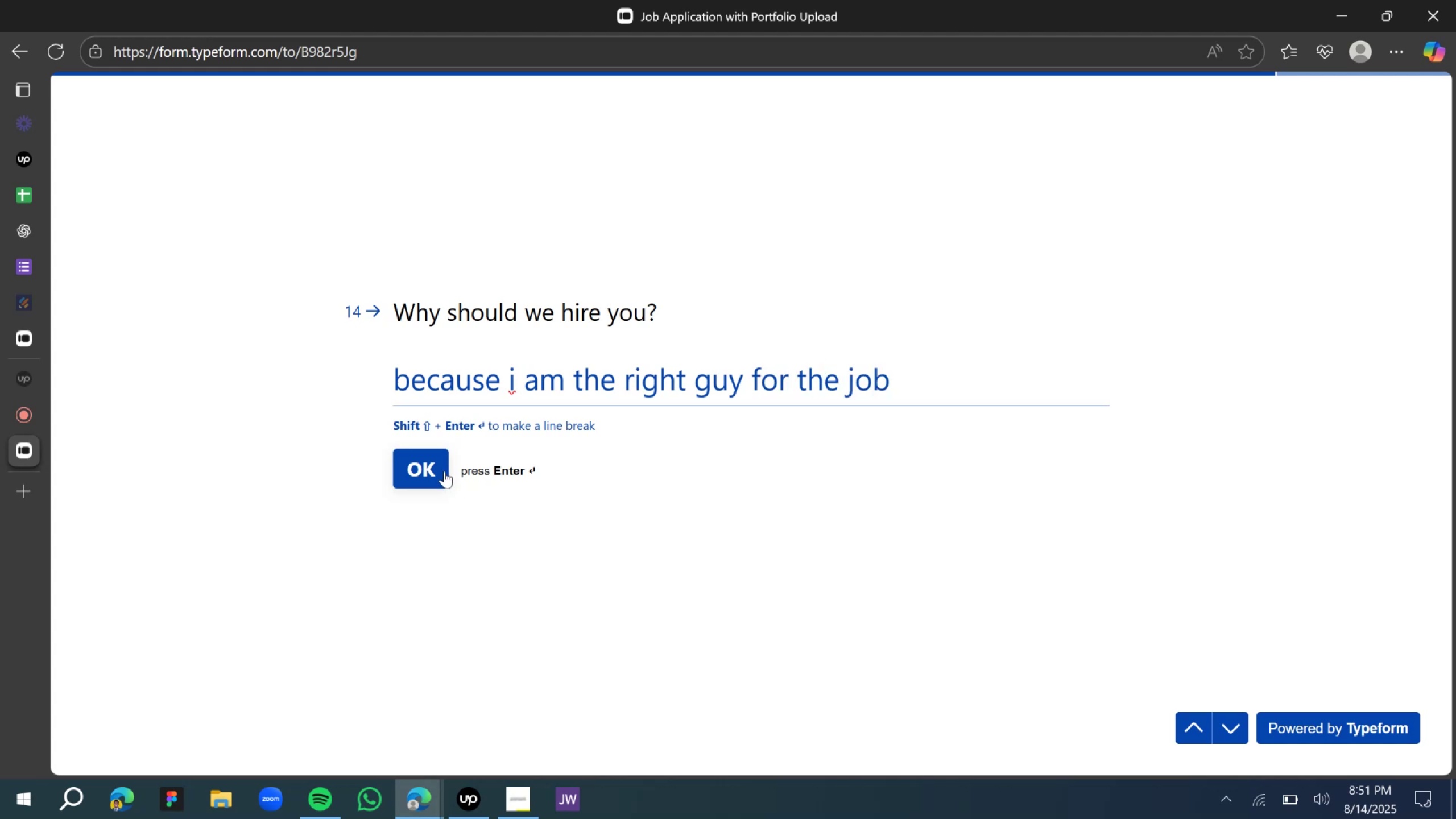 
left_click([444, 473])
 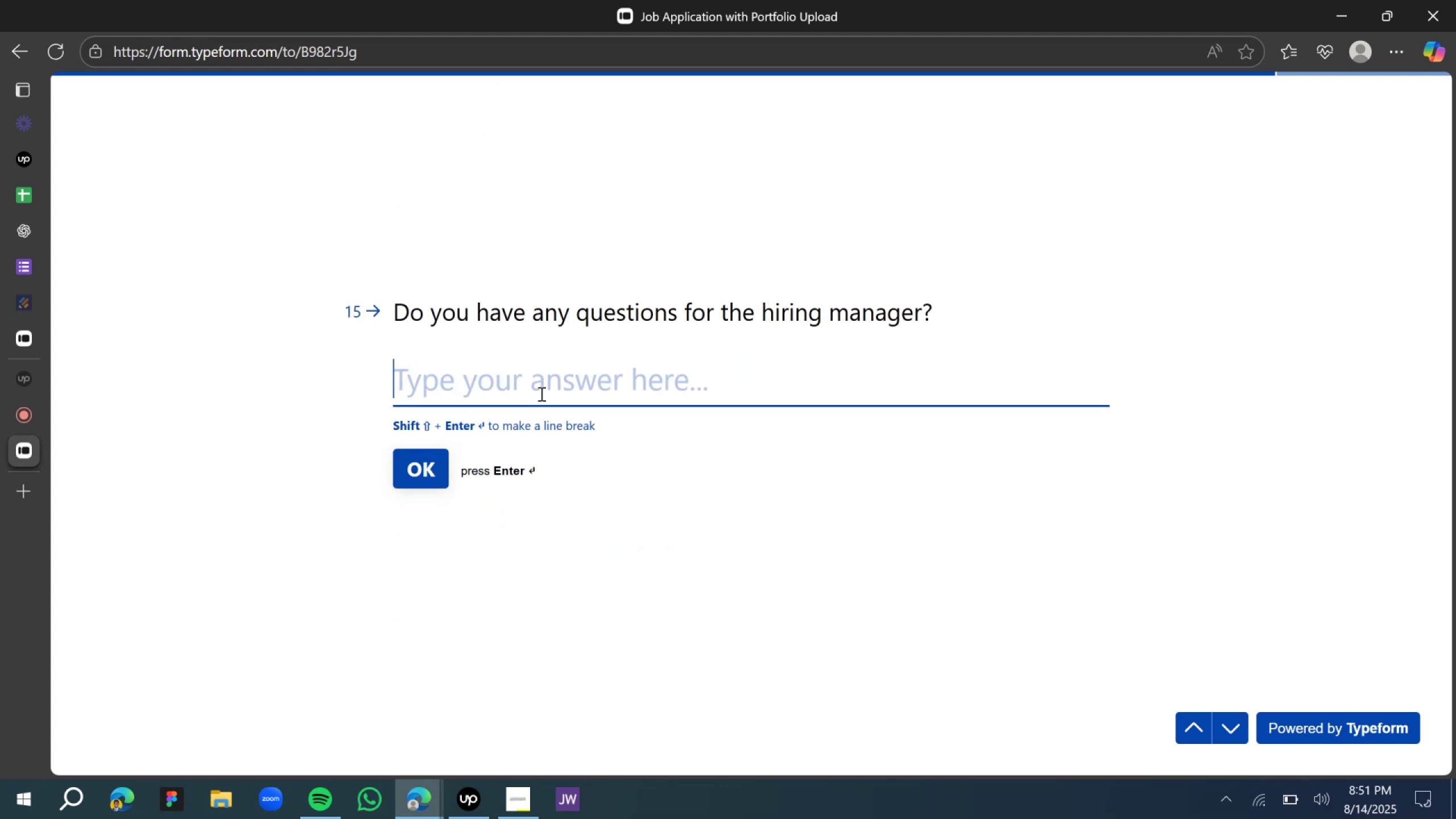 
left_click([540, 384])
 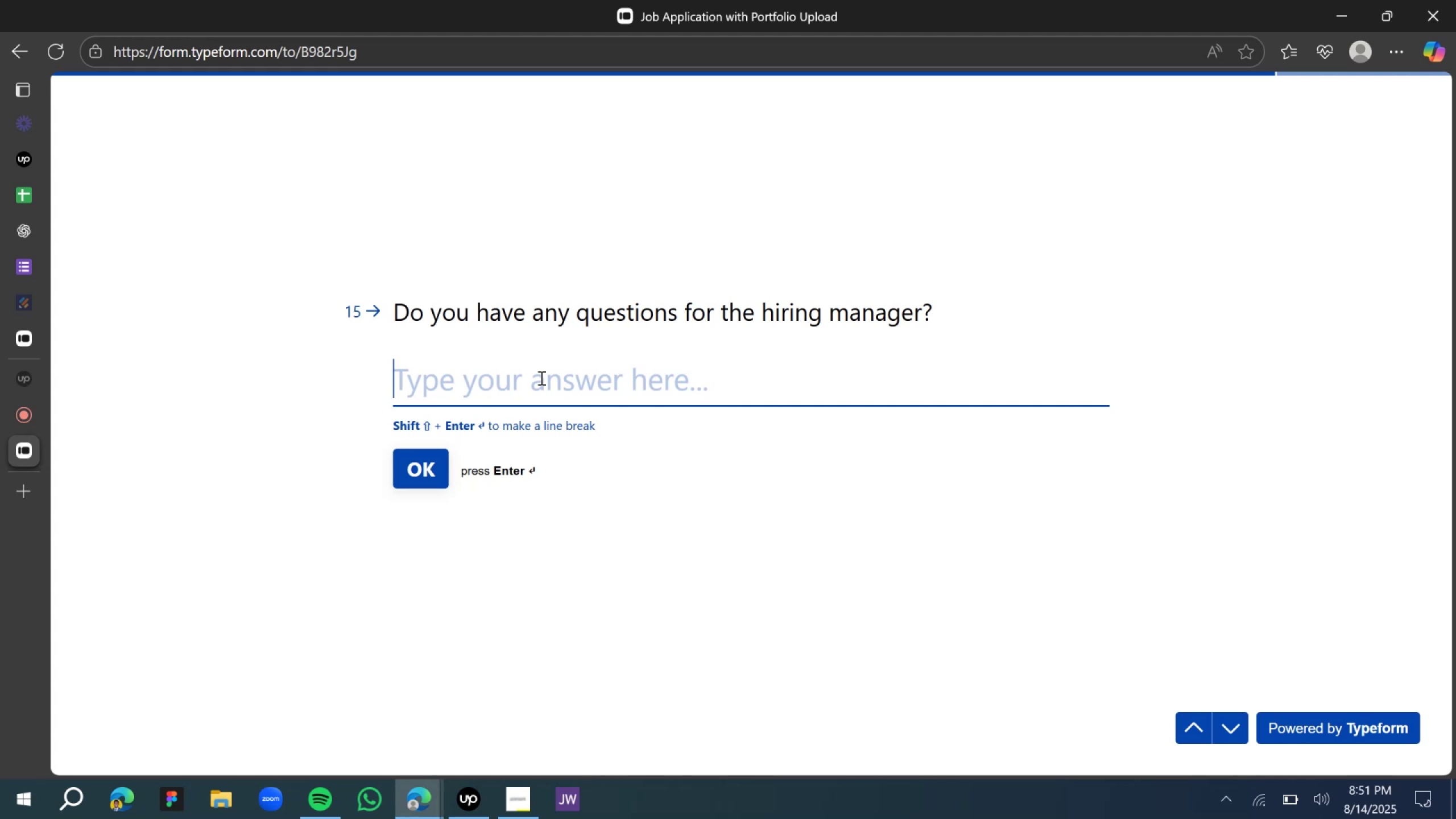 
type(No quae)
key(Backspace)
key(Backspace)
type(estion)
 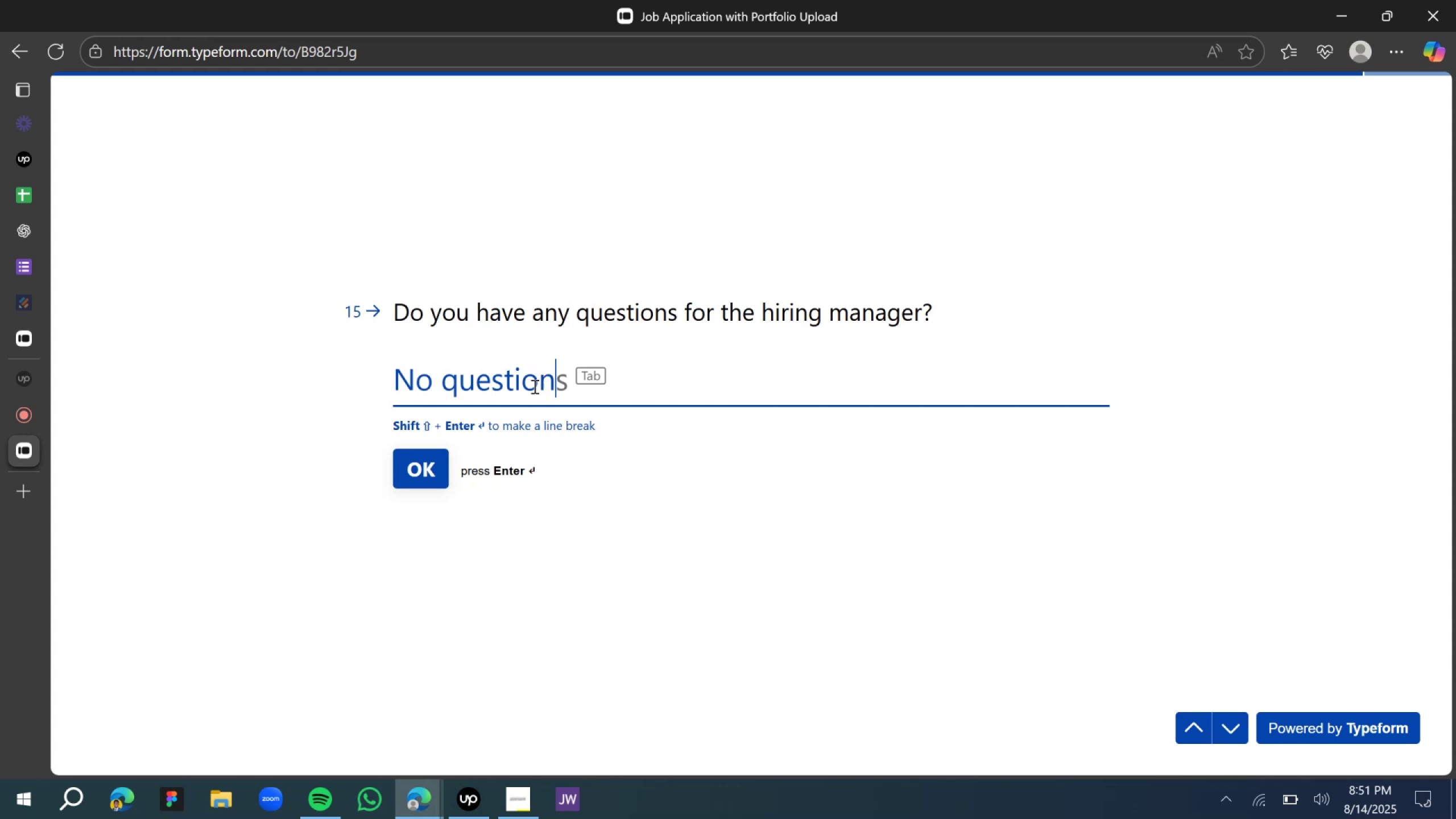 
left_click([436, 462])
 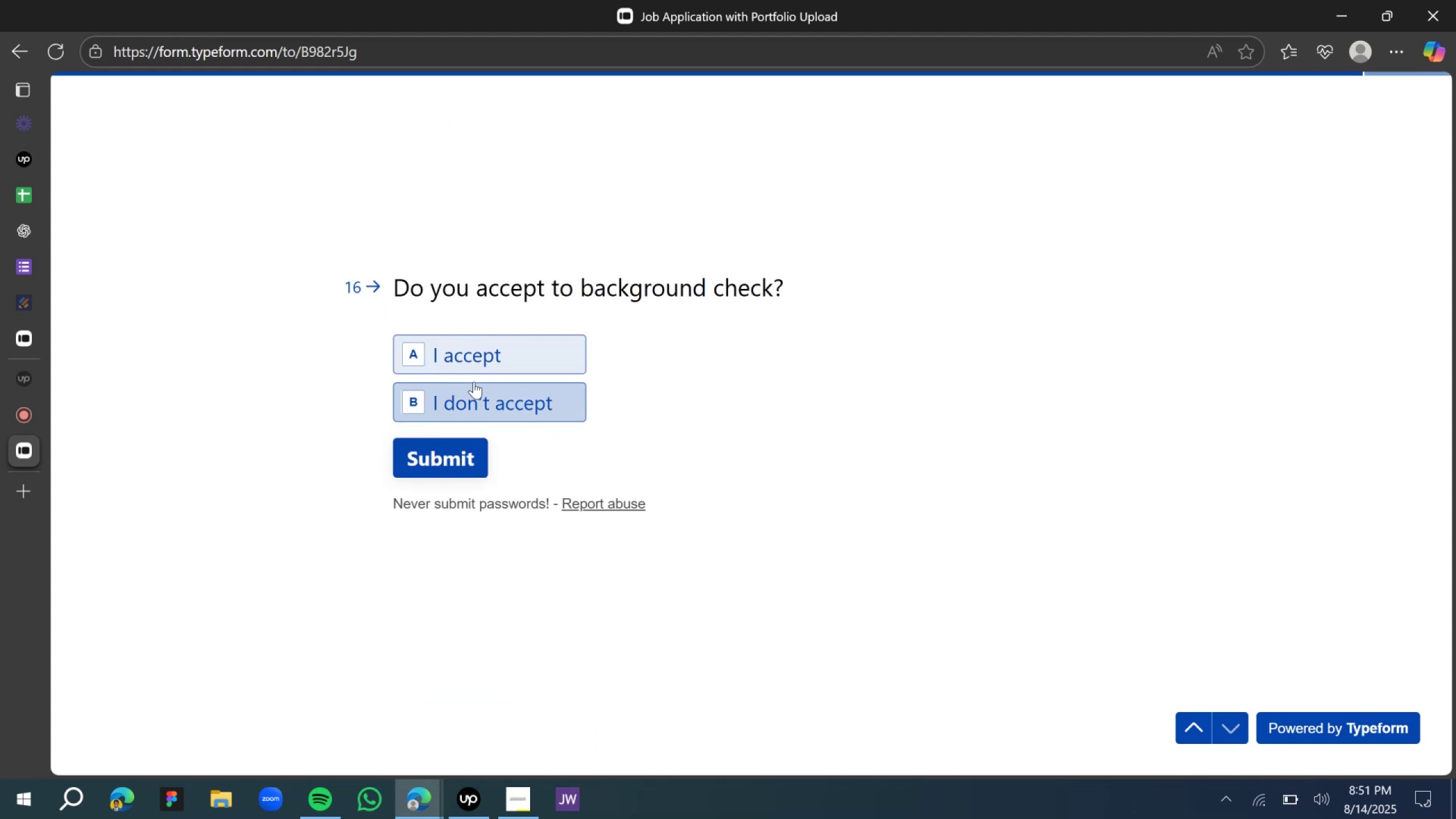 
left_click([483, 369])
 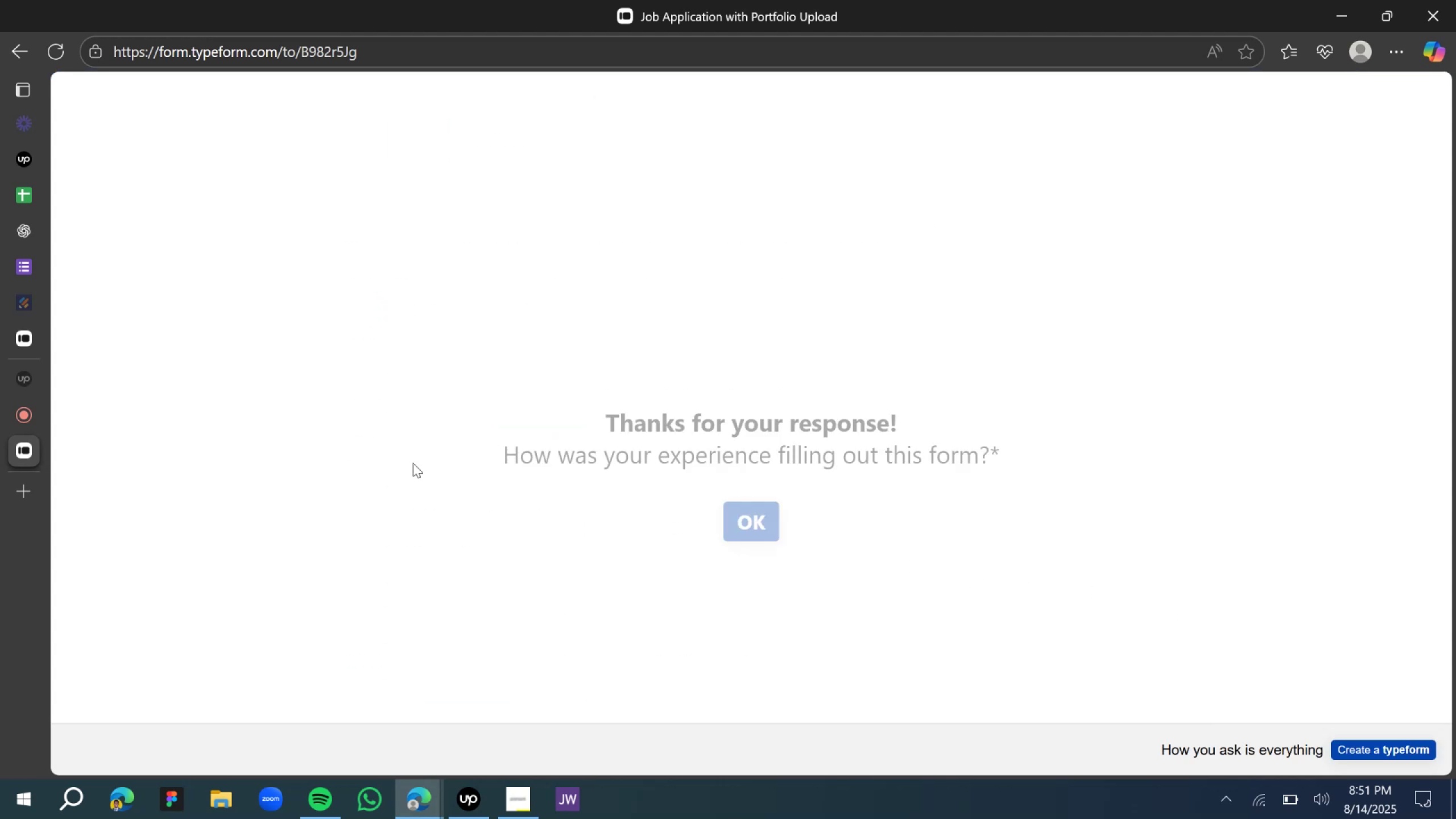 
wait(5.89)
 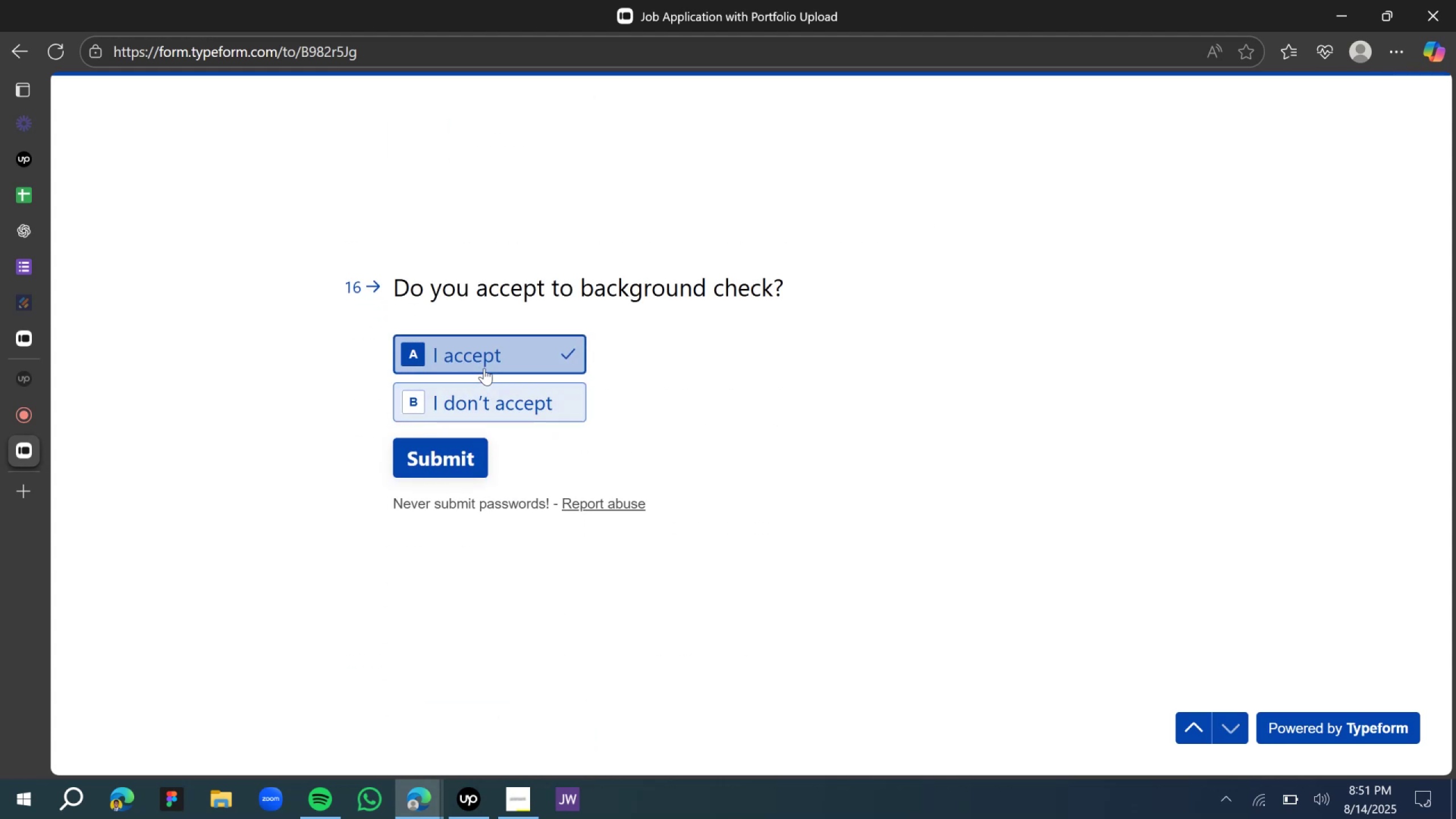 
left_click([1024, 468])
 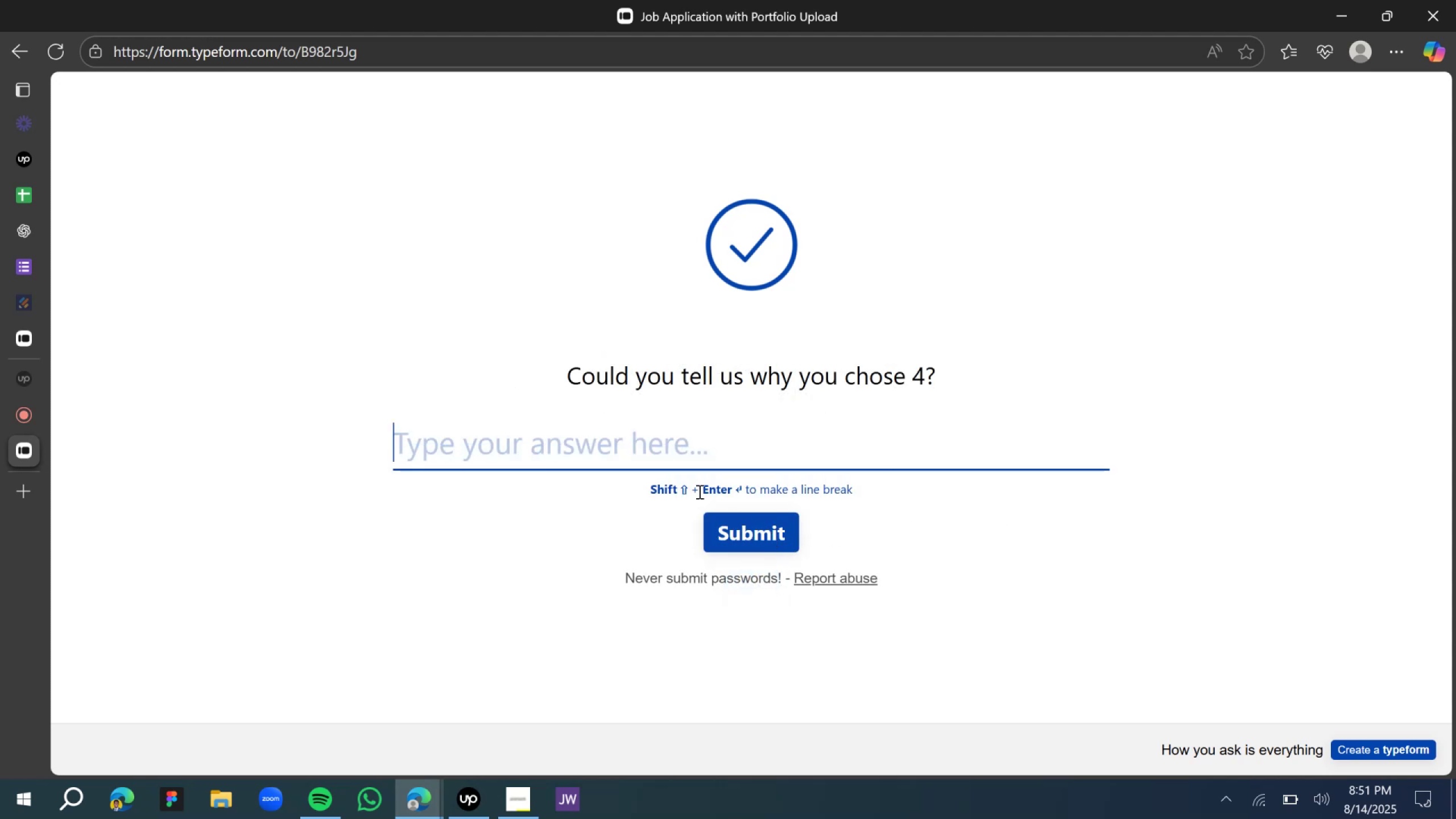 
left_click([638, 447])
 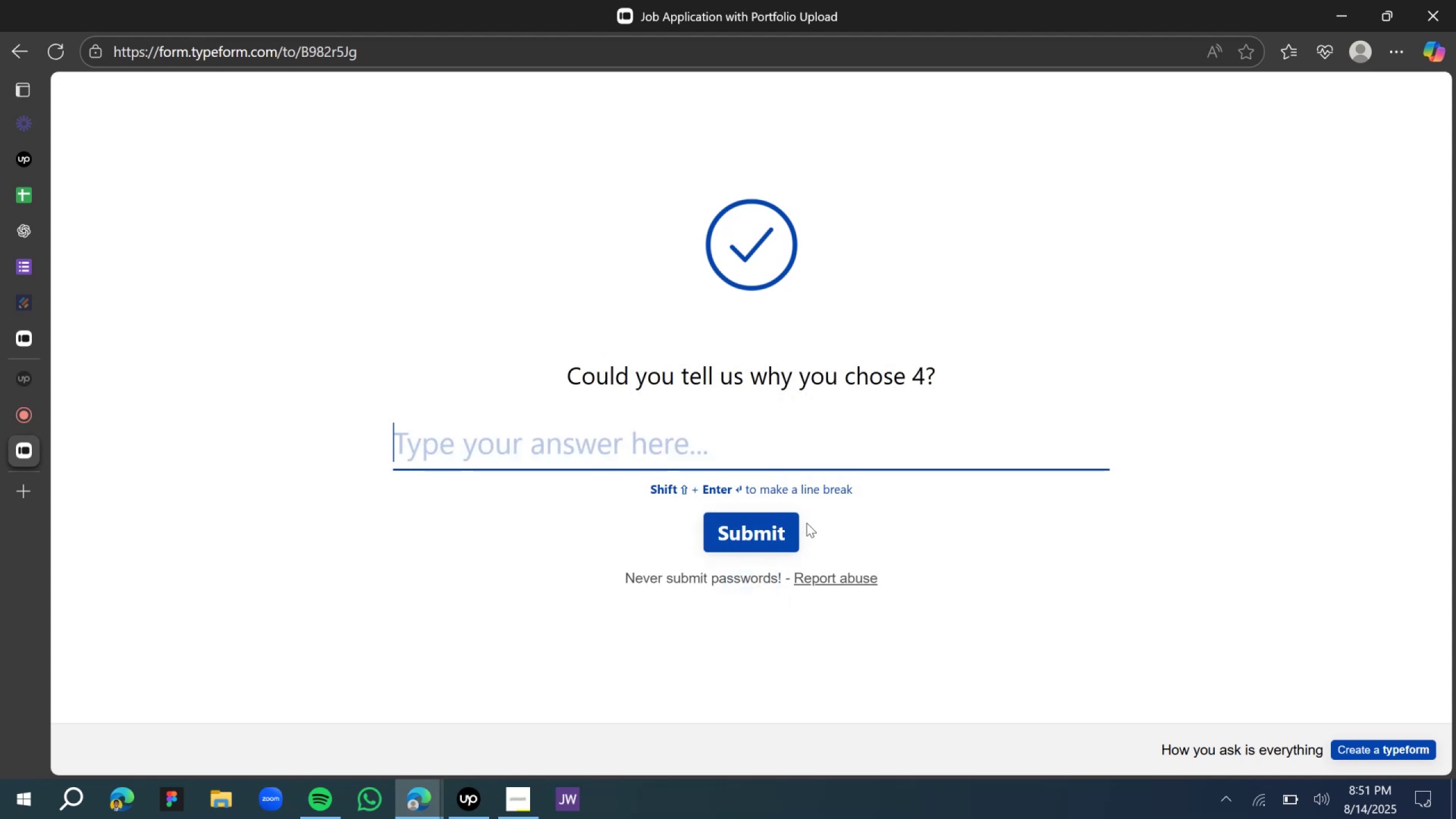 
left_click([750, 530])
 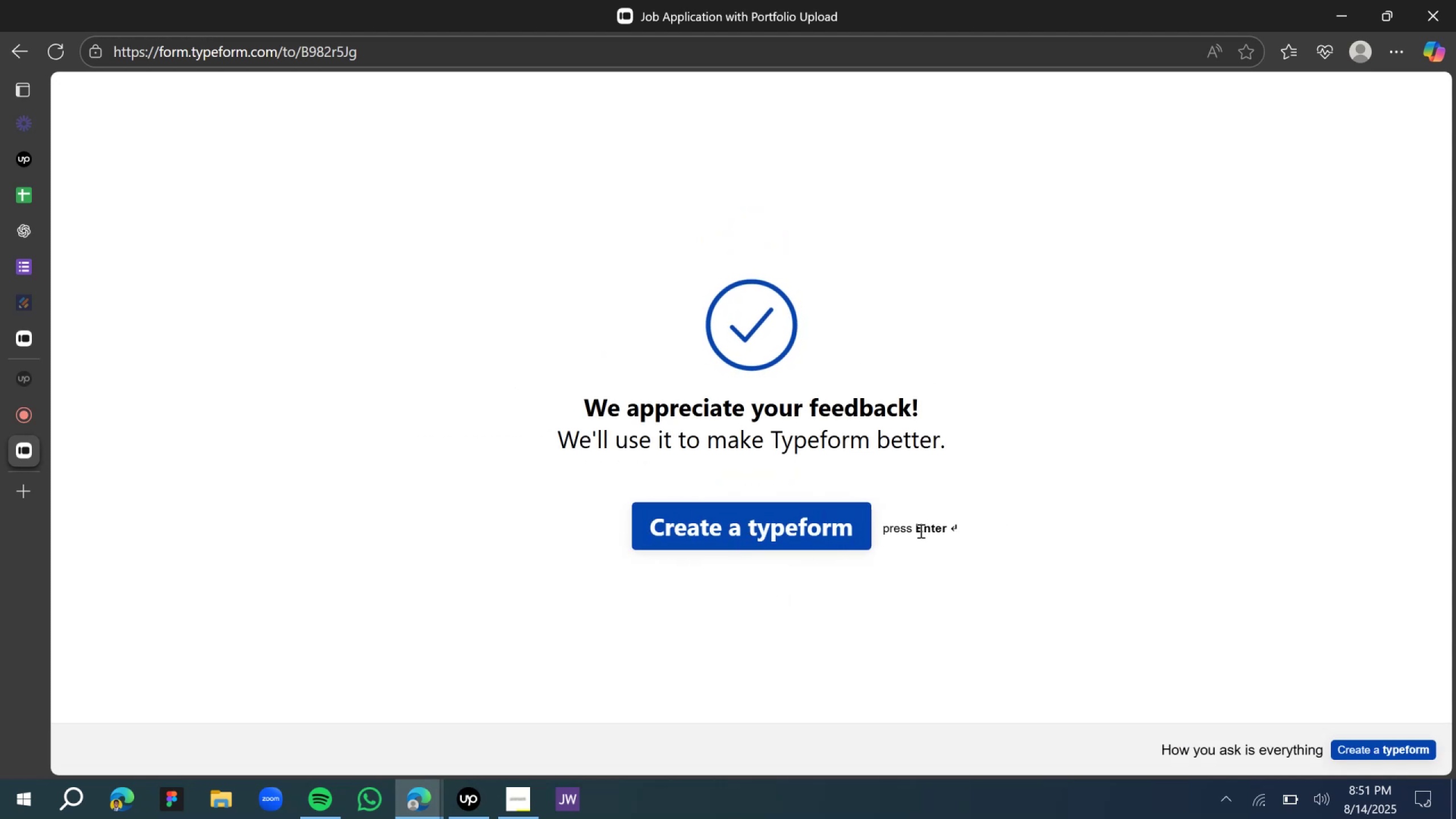 
wait(5.28)
 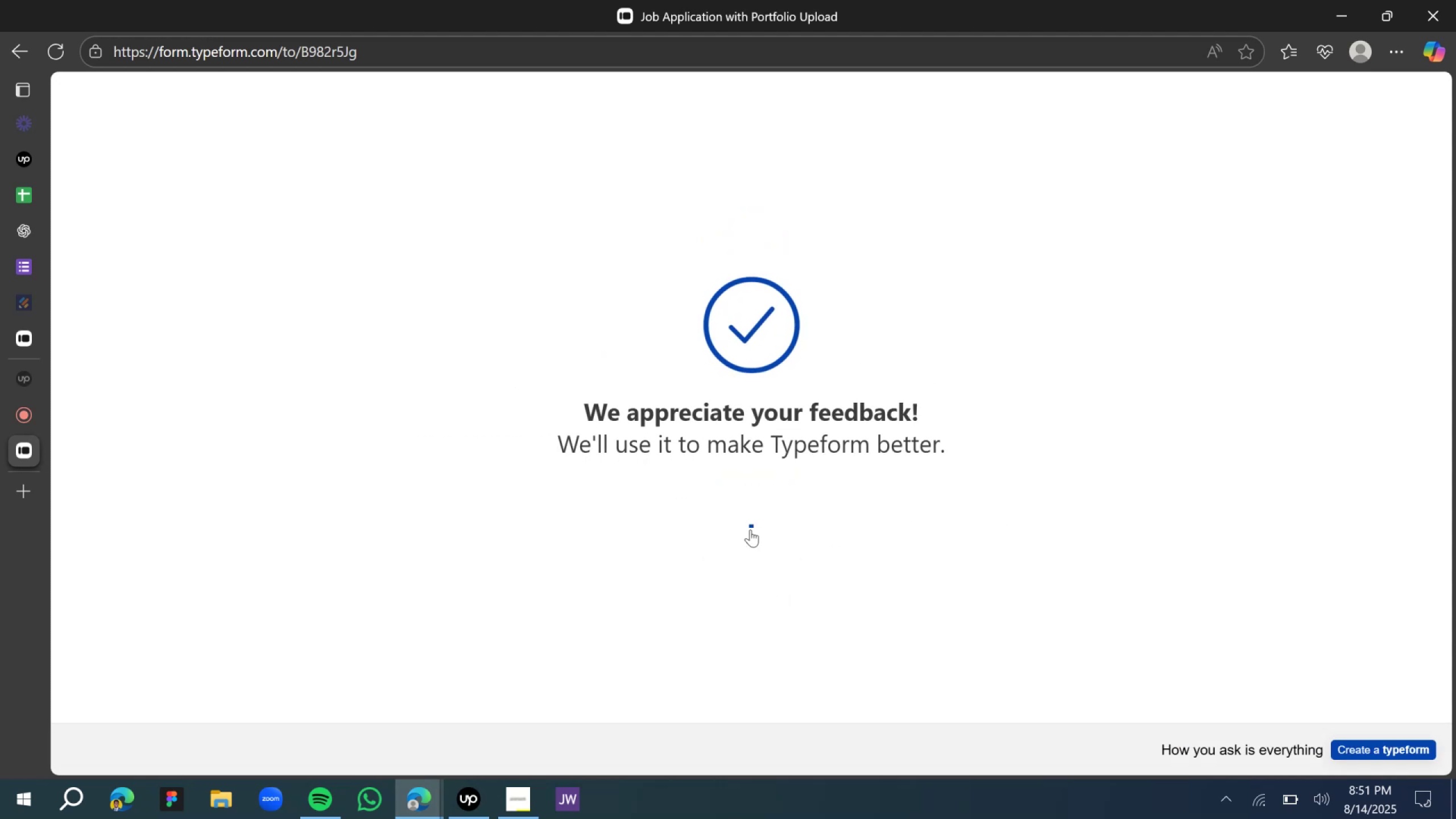 
left_click([803, 526])
 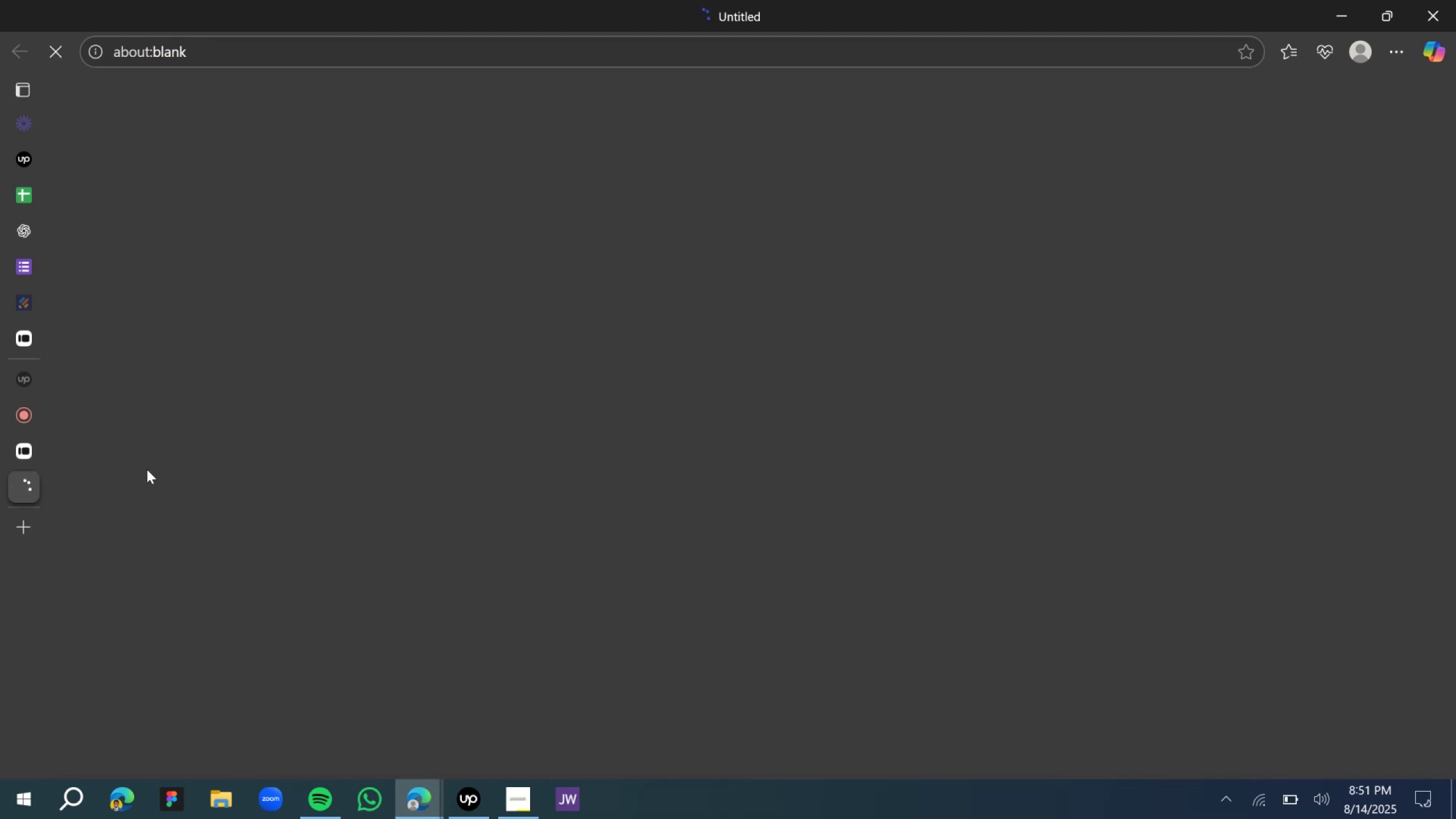 
wait(9.47)
 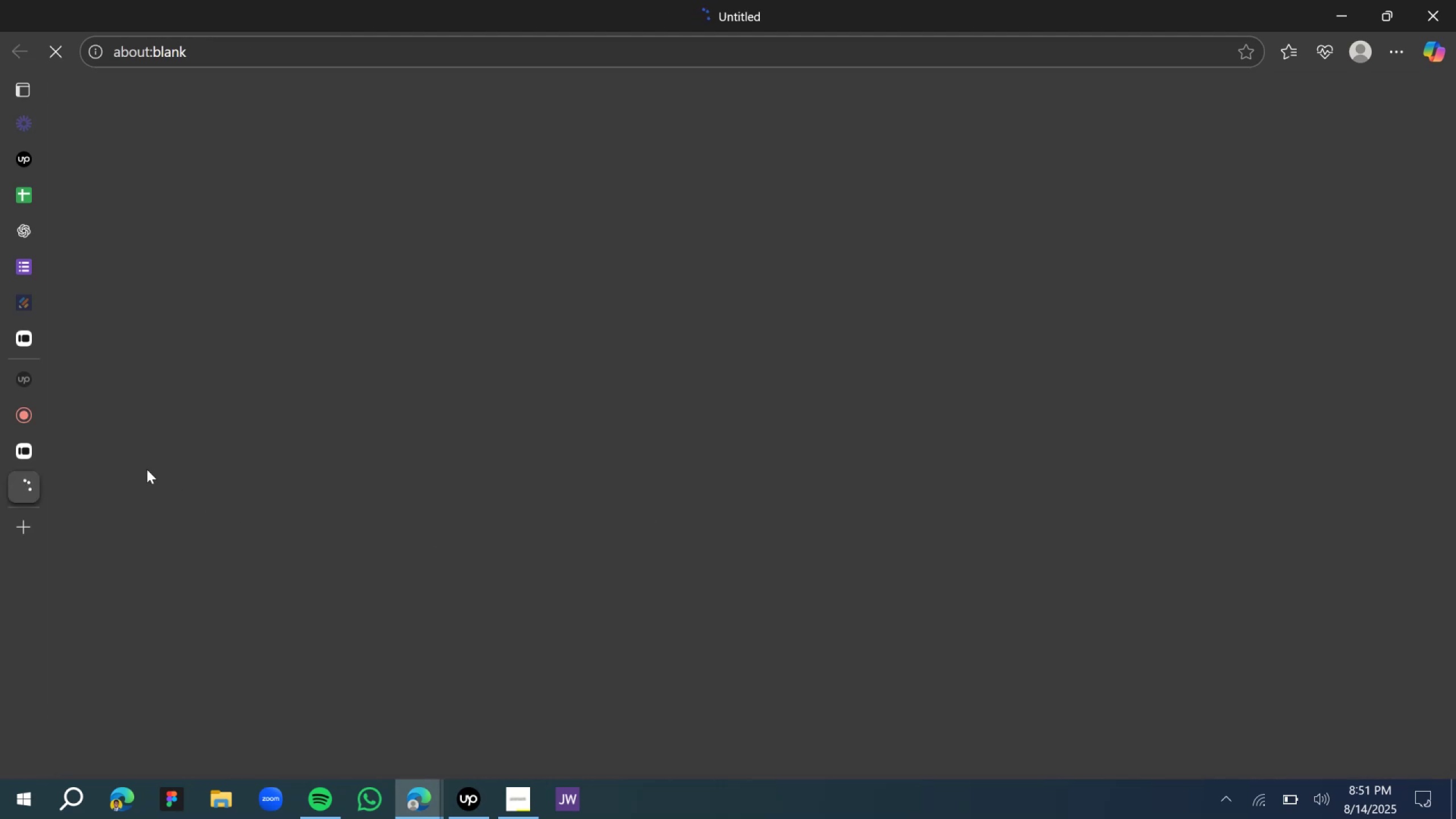 
left_click([226, 485])
 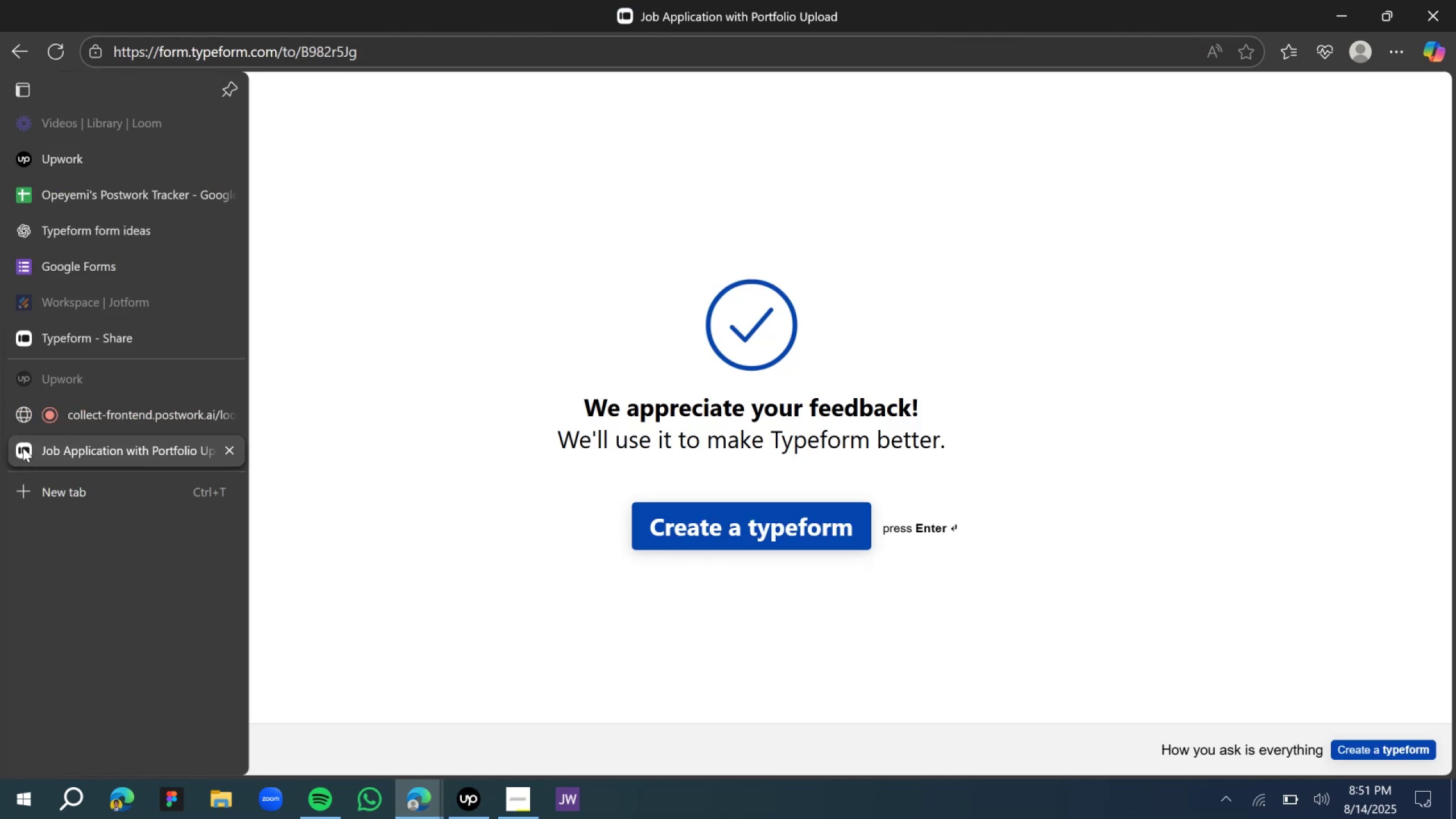 
left_click([225, 449])
 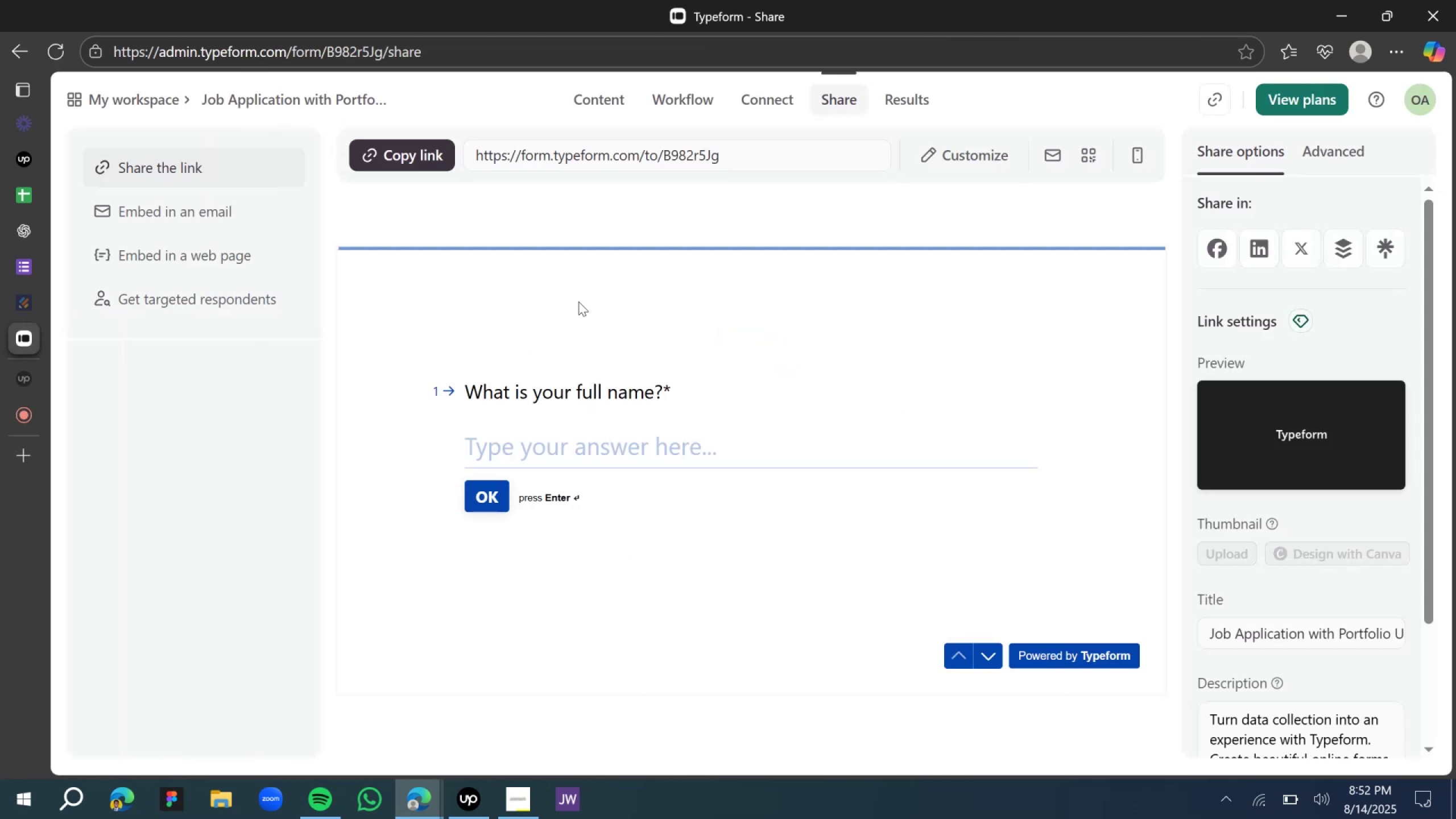 
left_click([122, 104])
 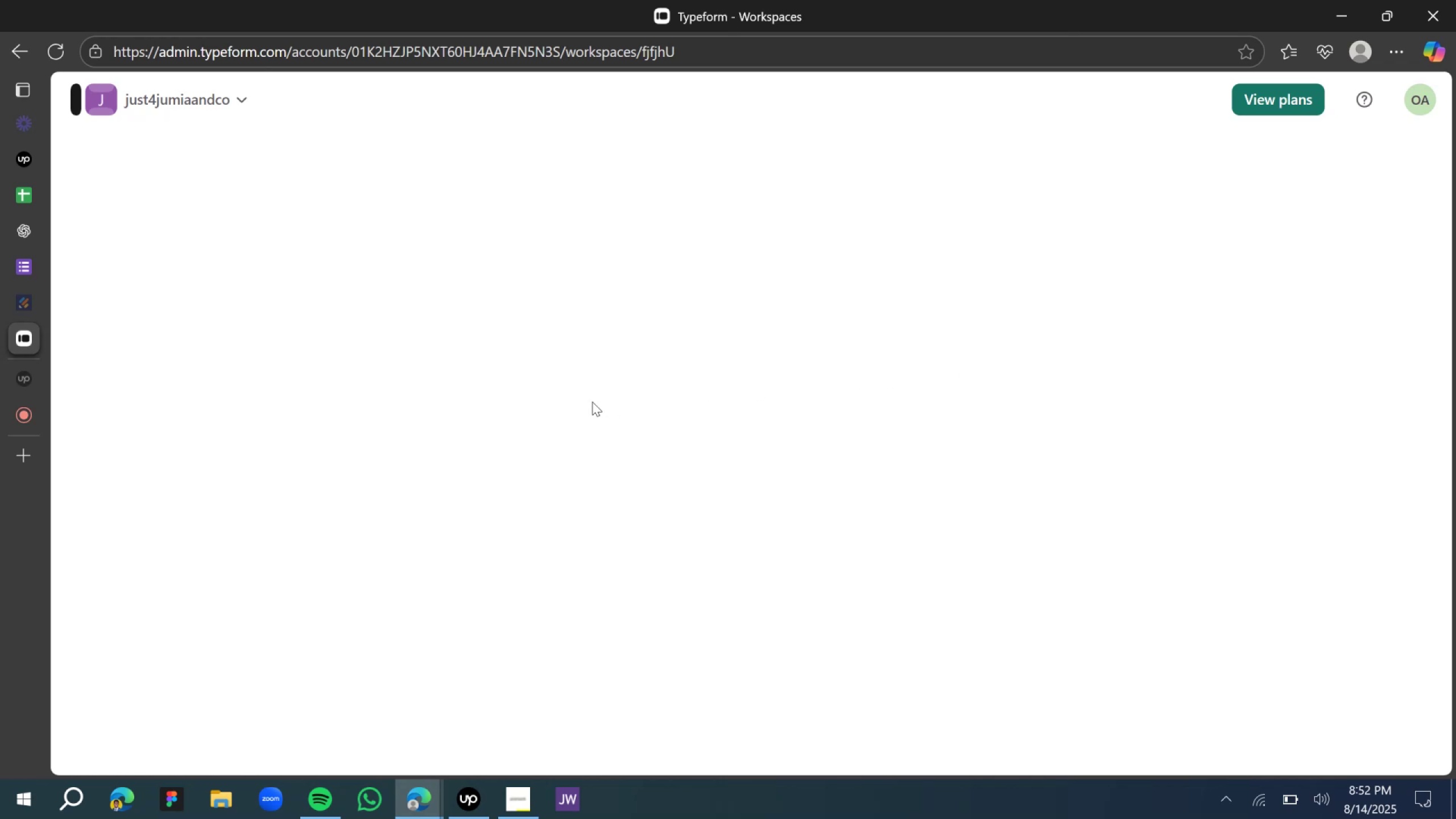 
wait(9.07)
 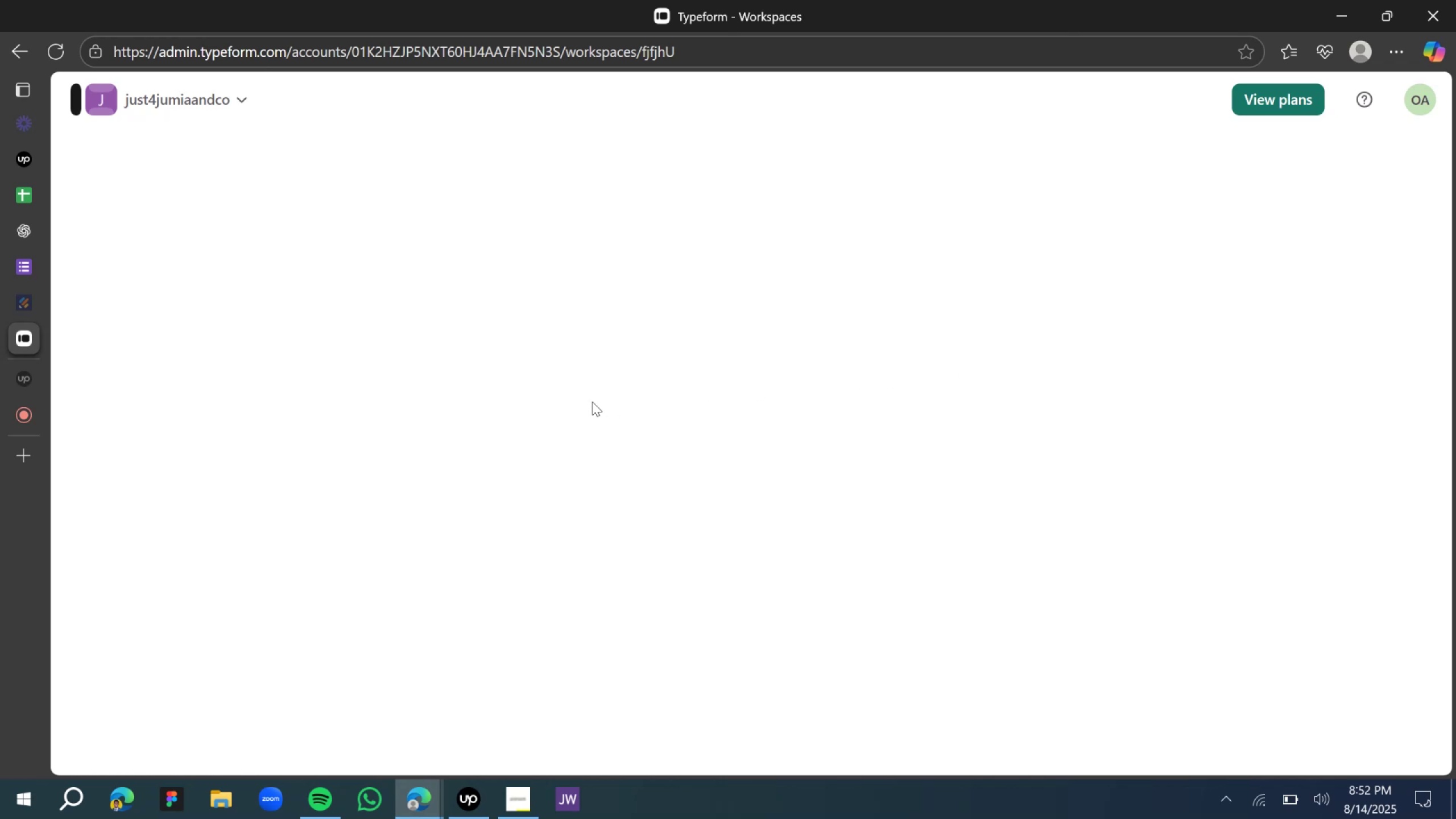 
scroll: coordinate [592, 401], scroll_direction: down, amount: 6.0
 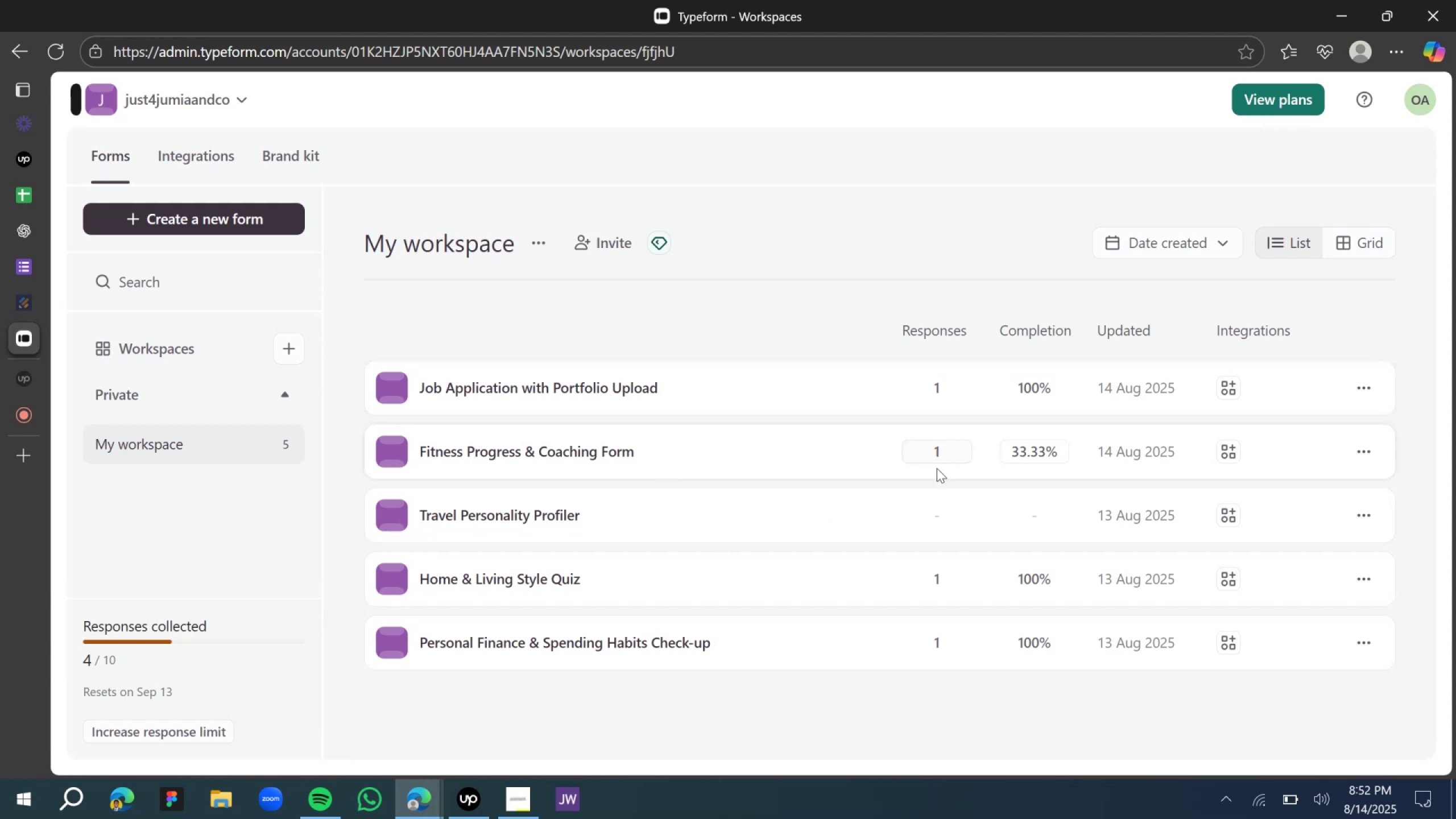 